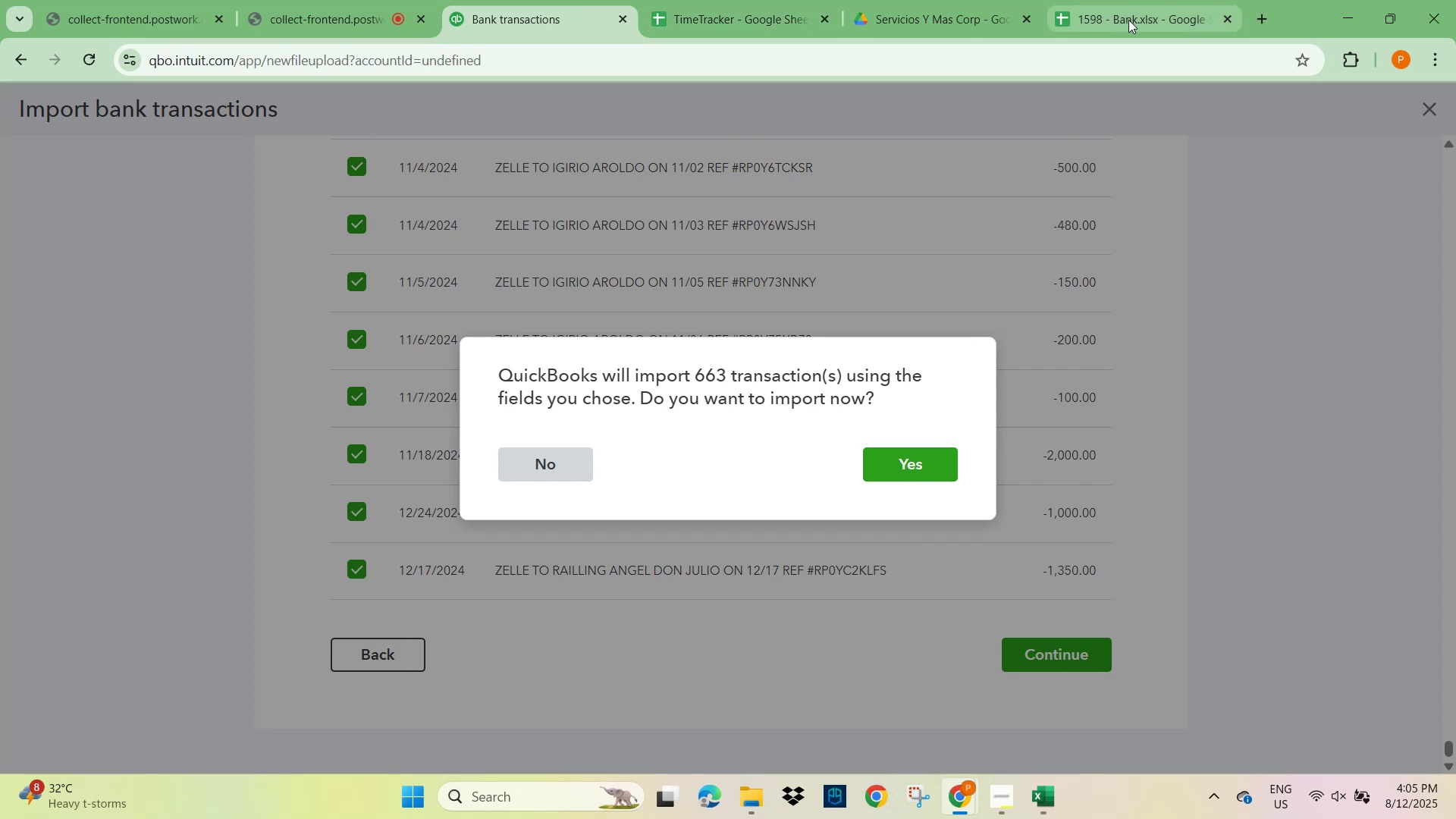 
wait(5.85)
 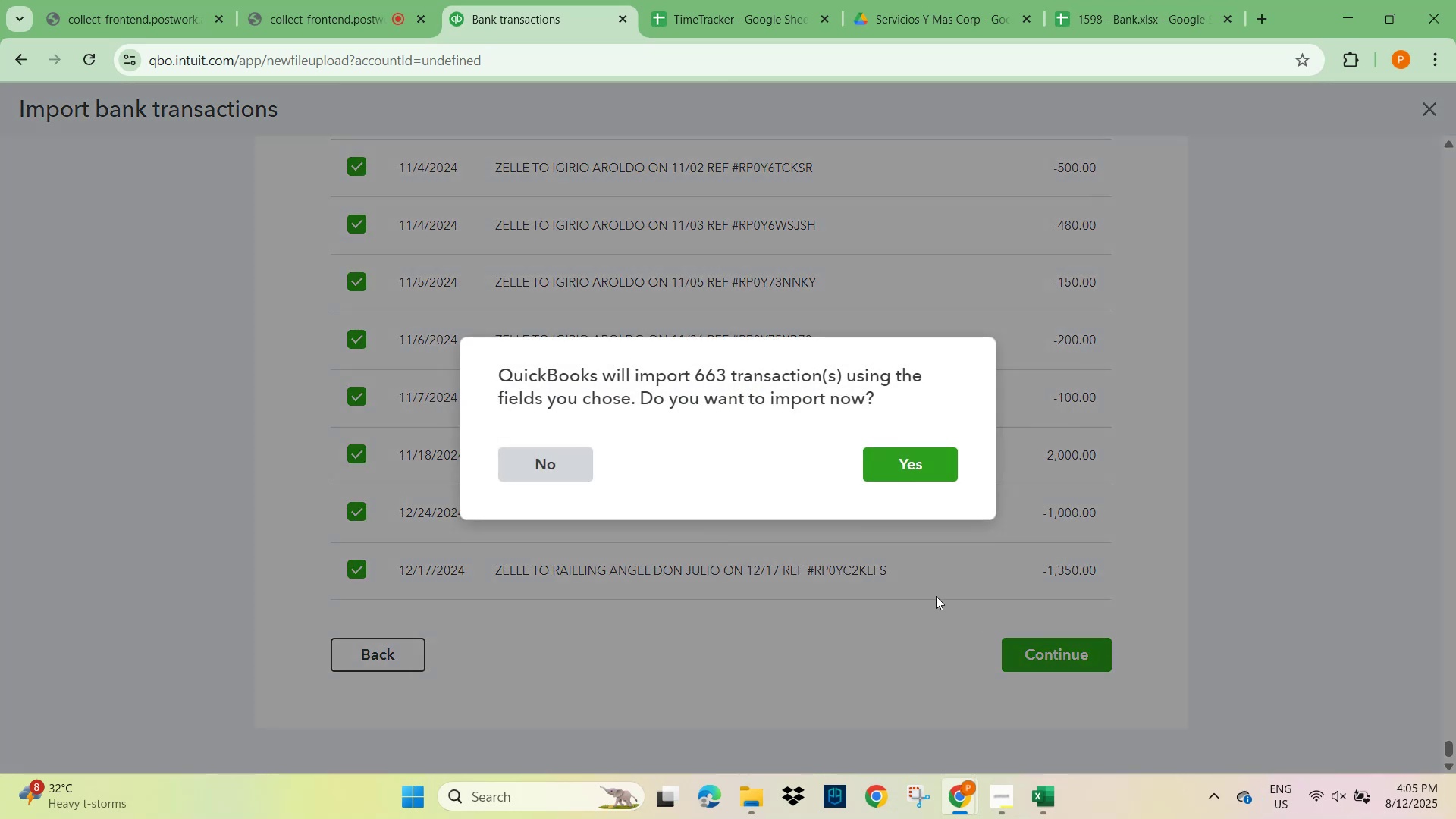 
left_click([1131, 20])
 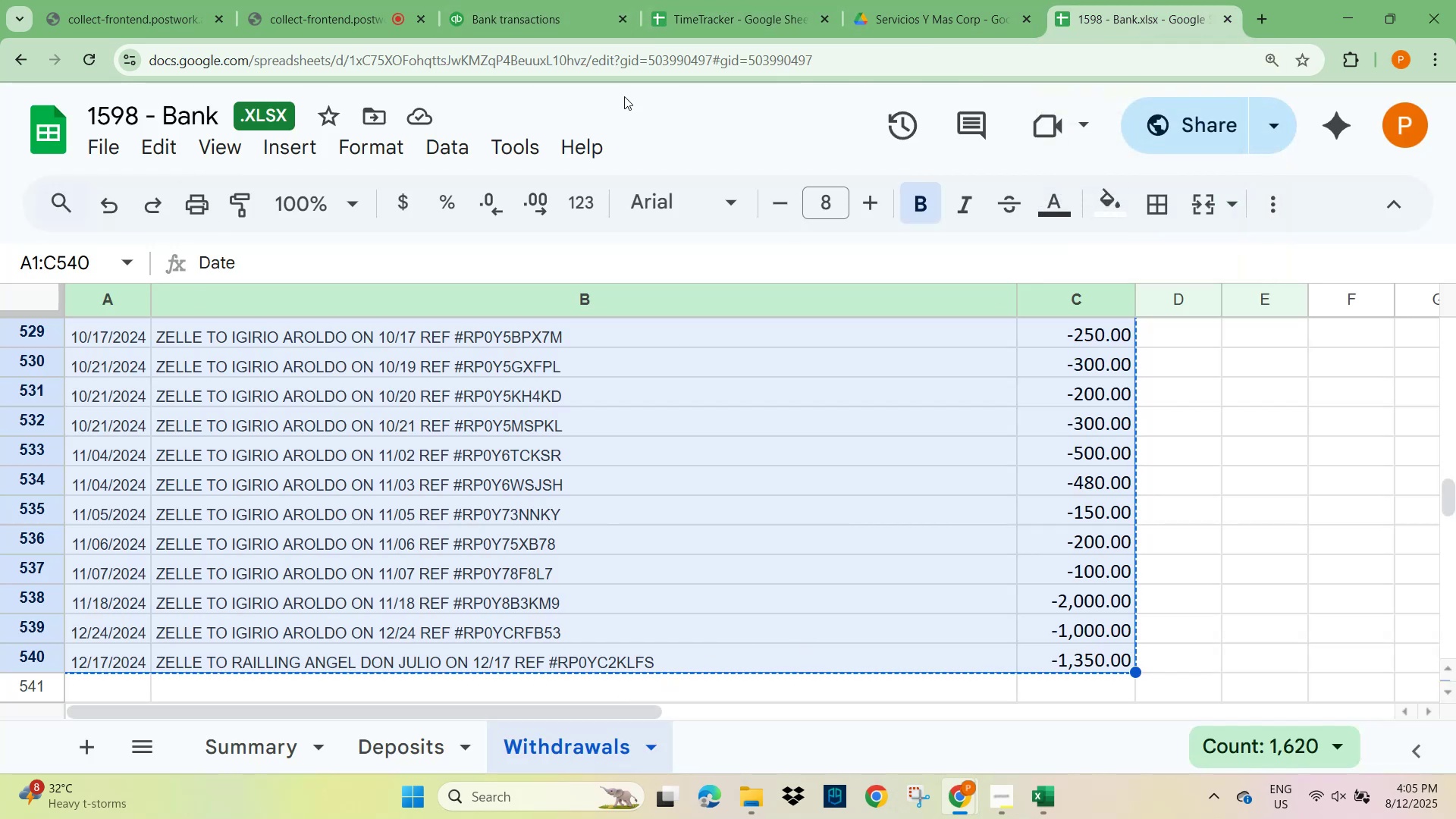 
left_click([921, 18])
 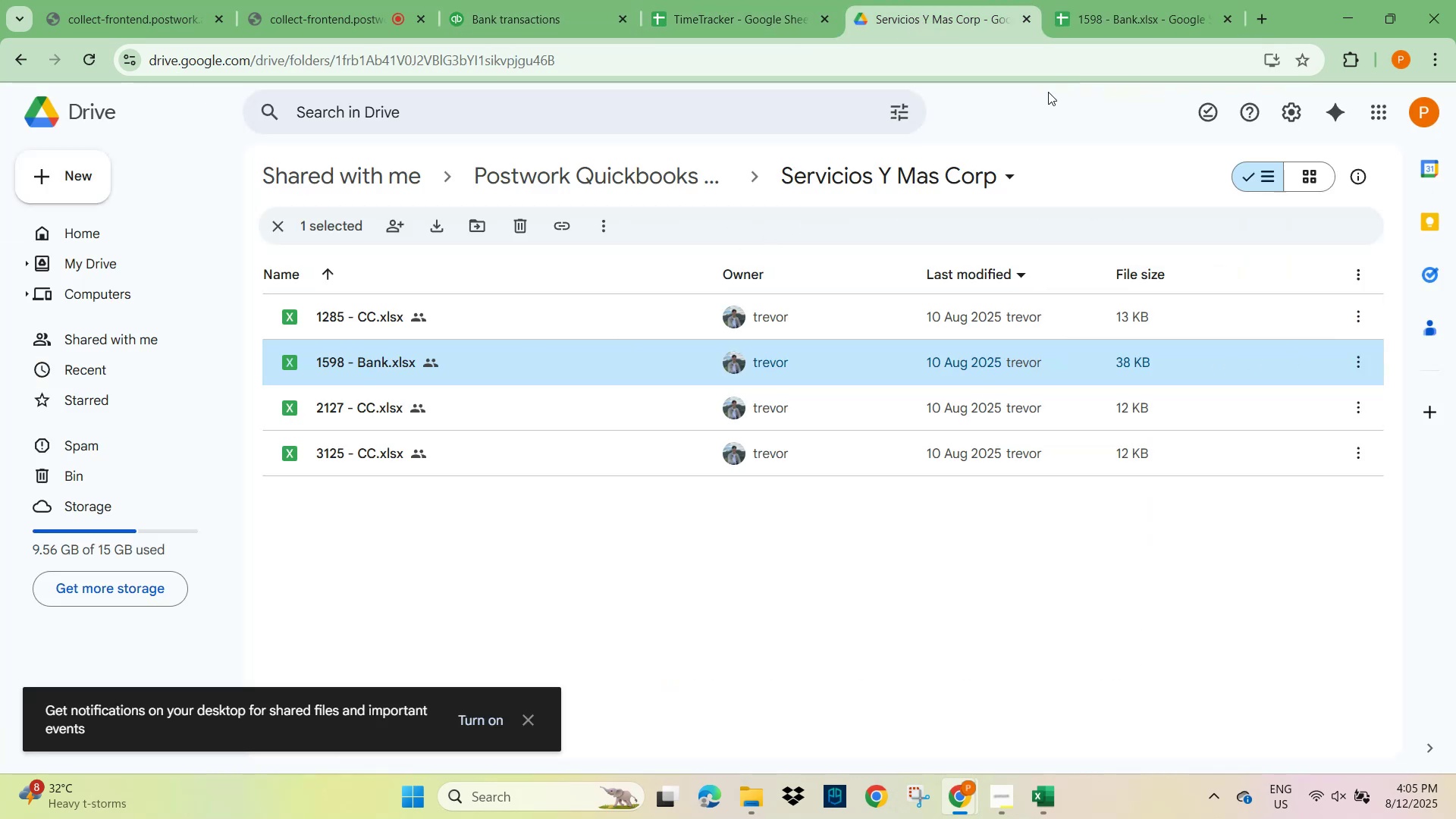 
left_click([1149, 17])
 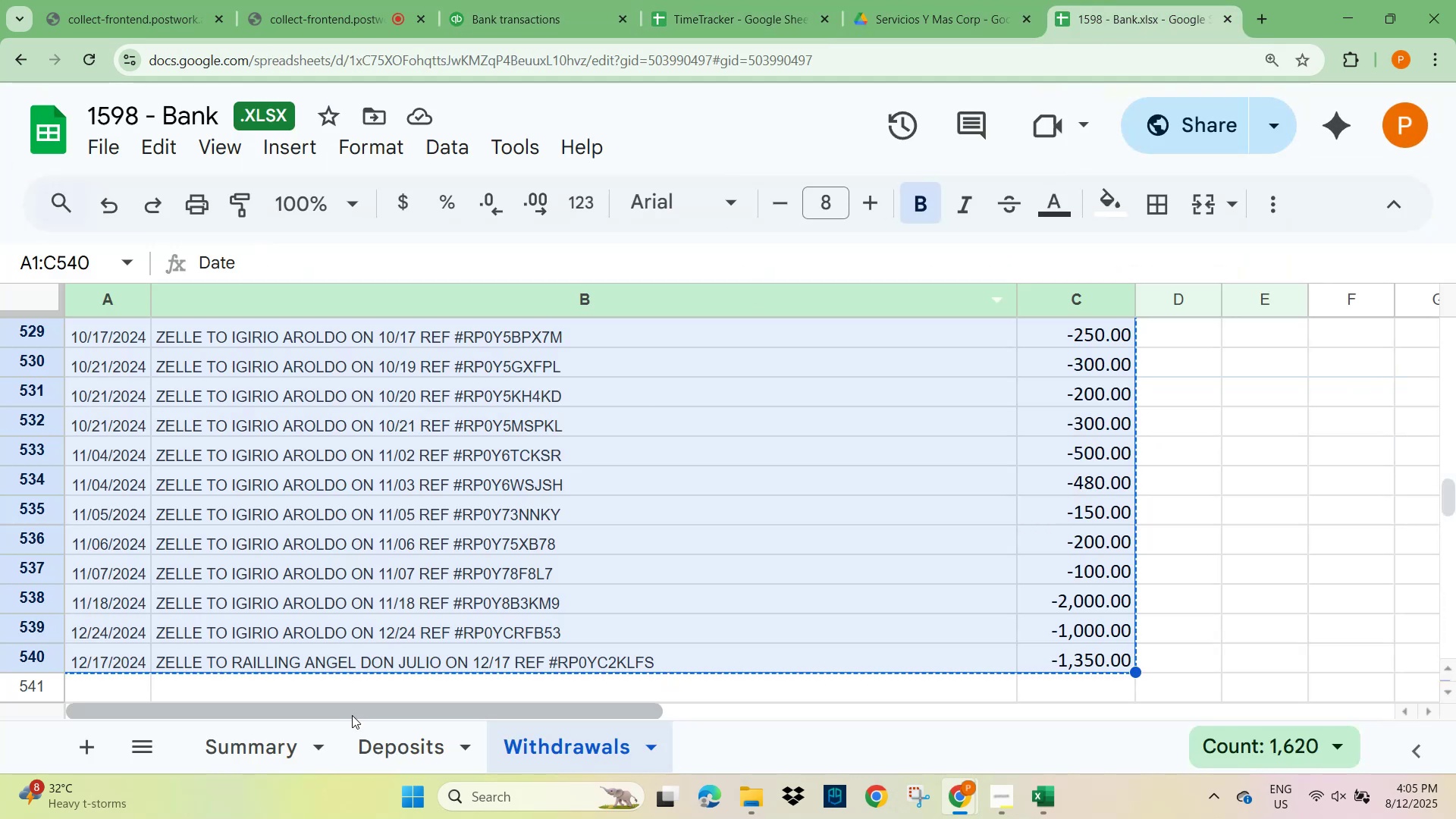 
left_click([254, 752])
 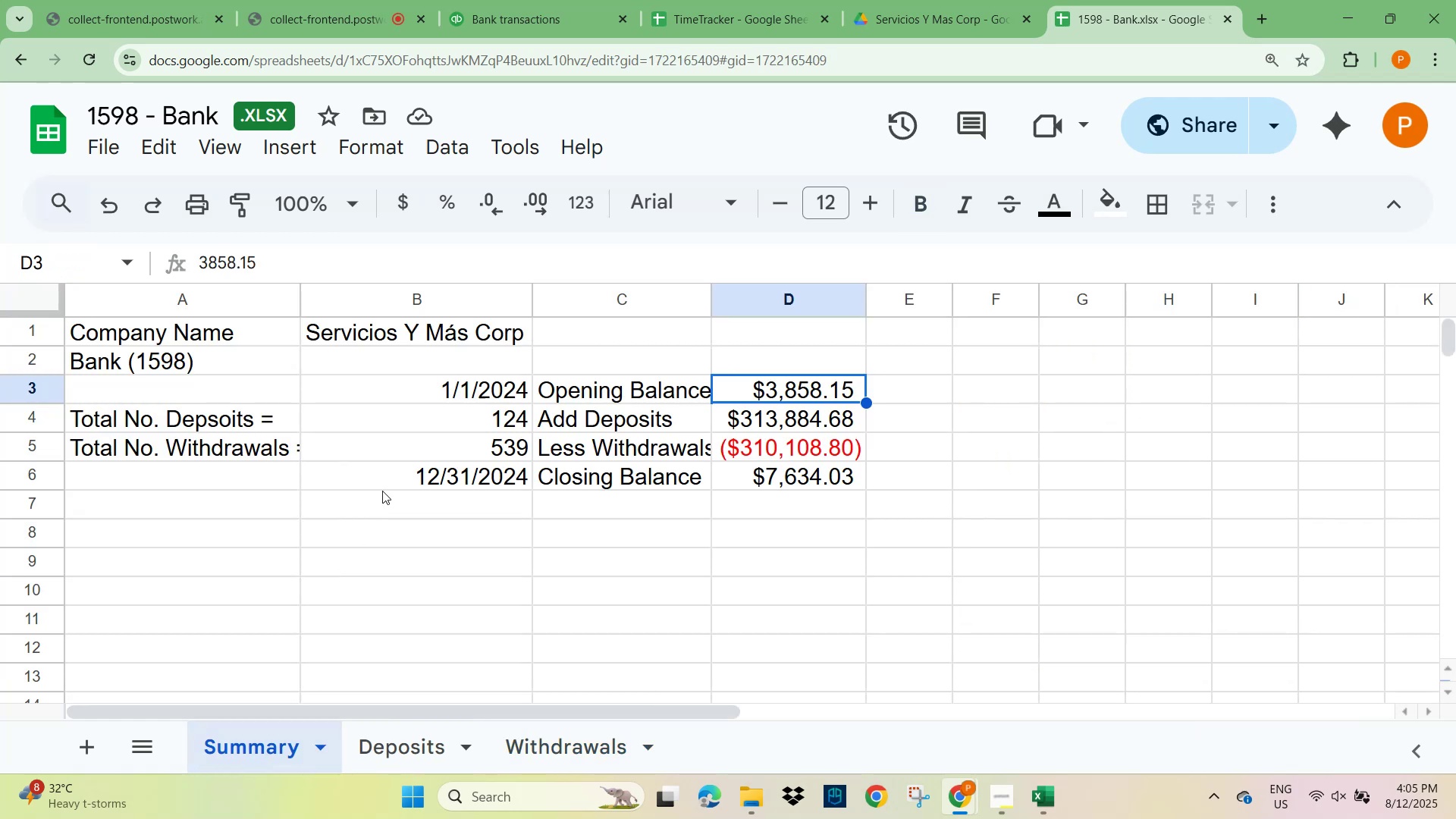 
wait(5.11)
 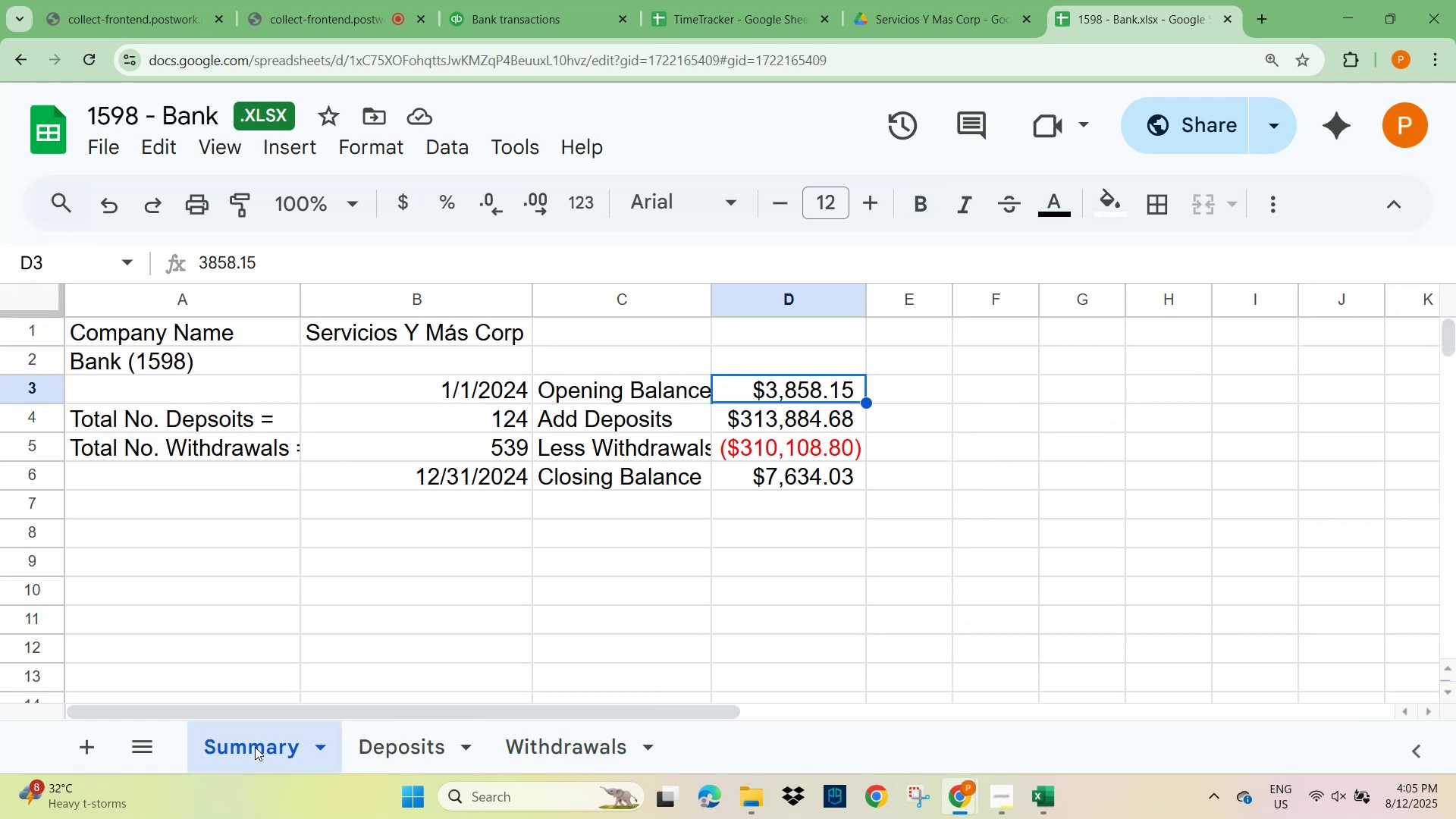 
key(Shift+ArrowDown)
 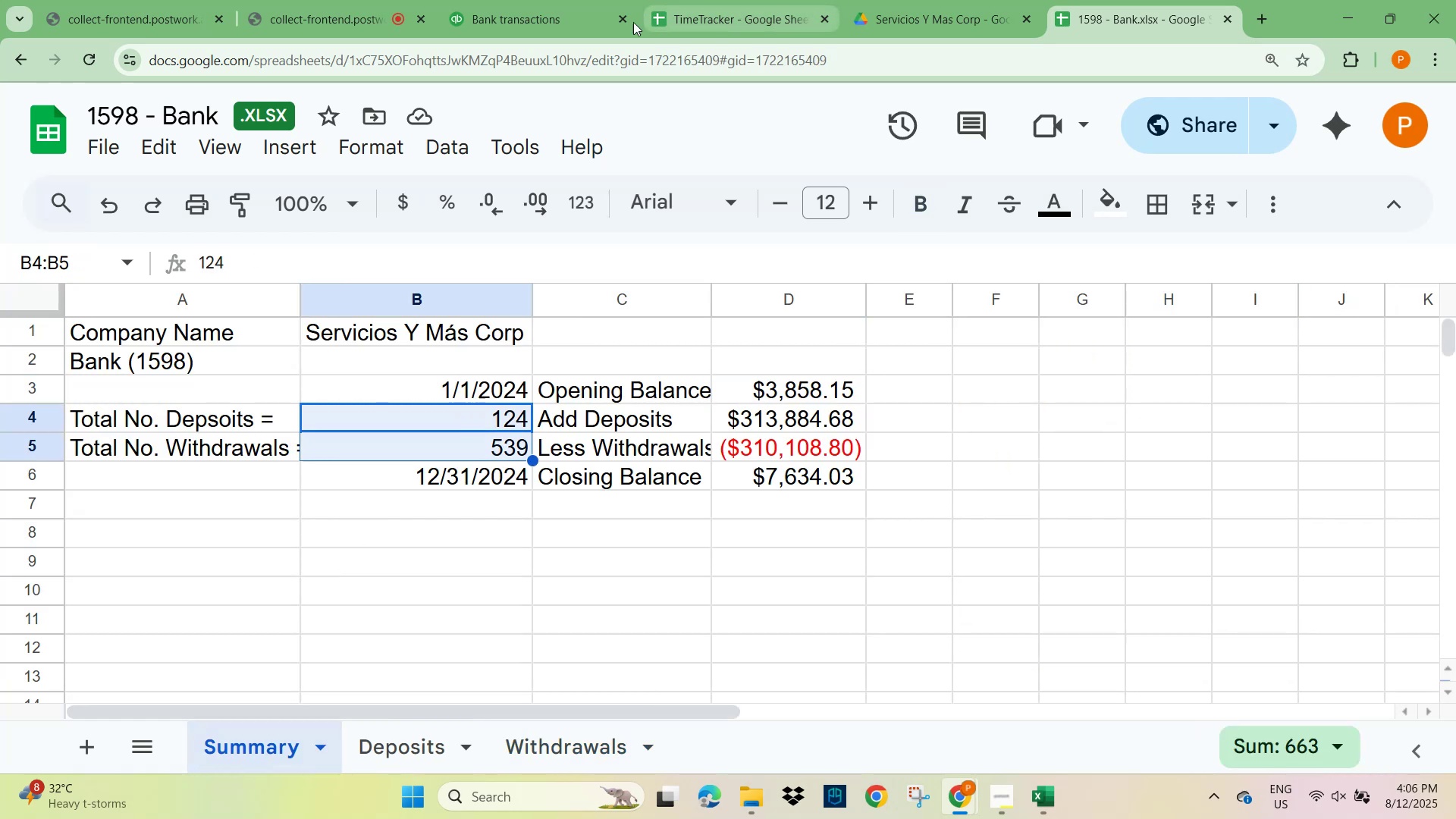 
left_click([533, 12])
 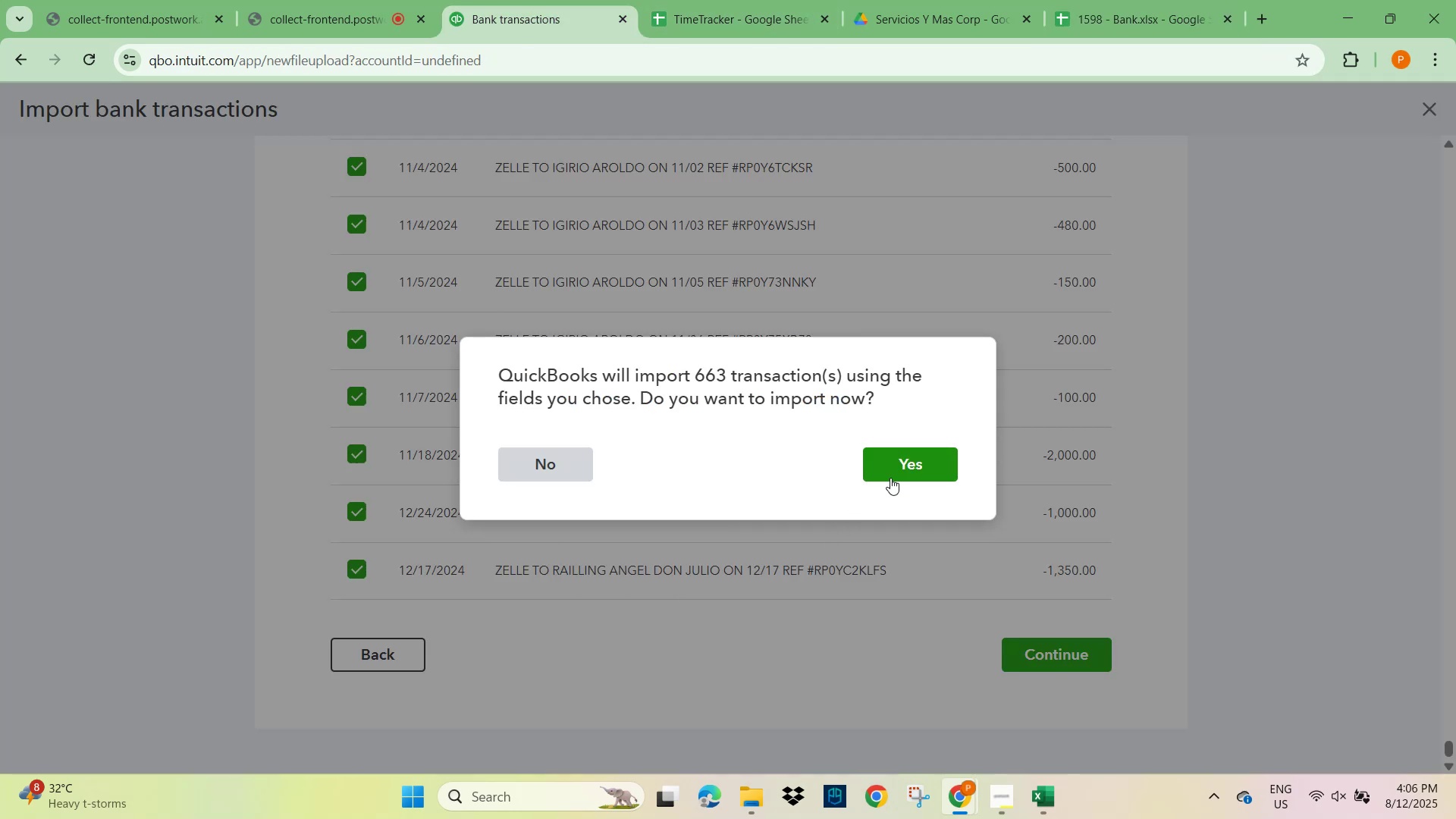 
left_click([912, 469])
 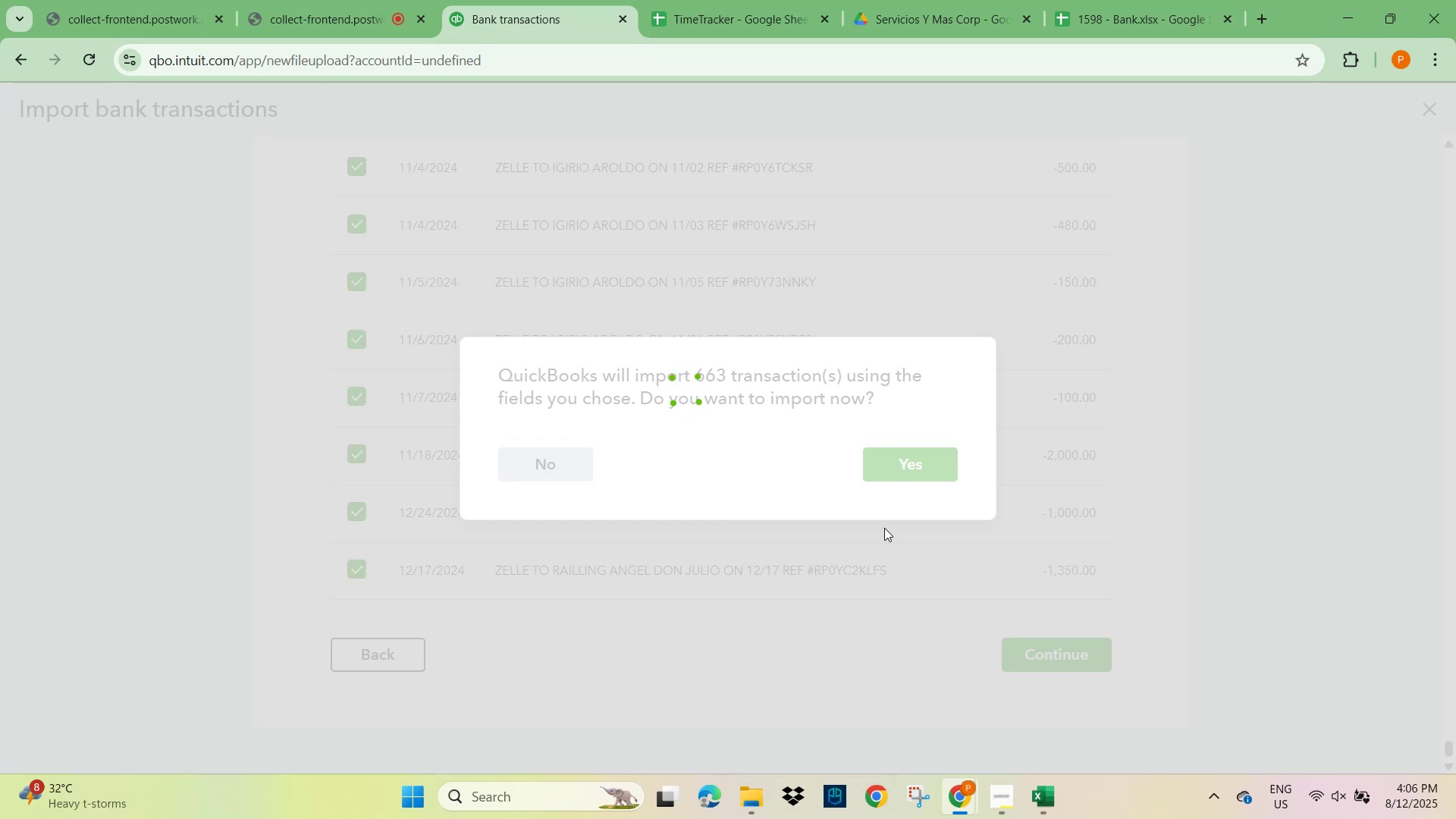 
wait(26.75)
 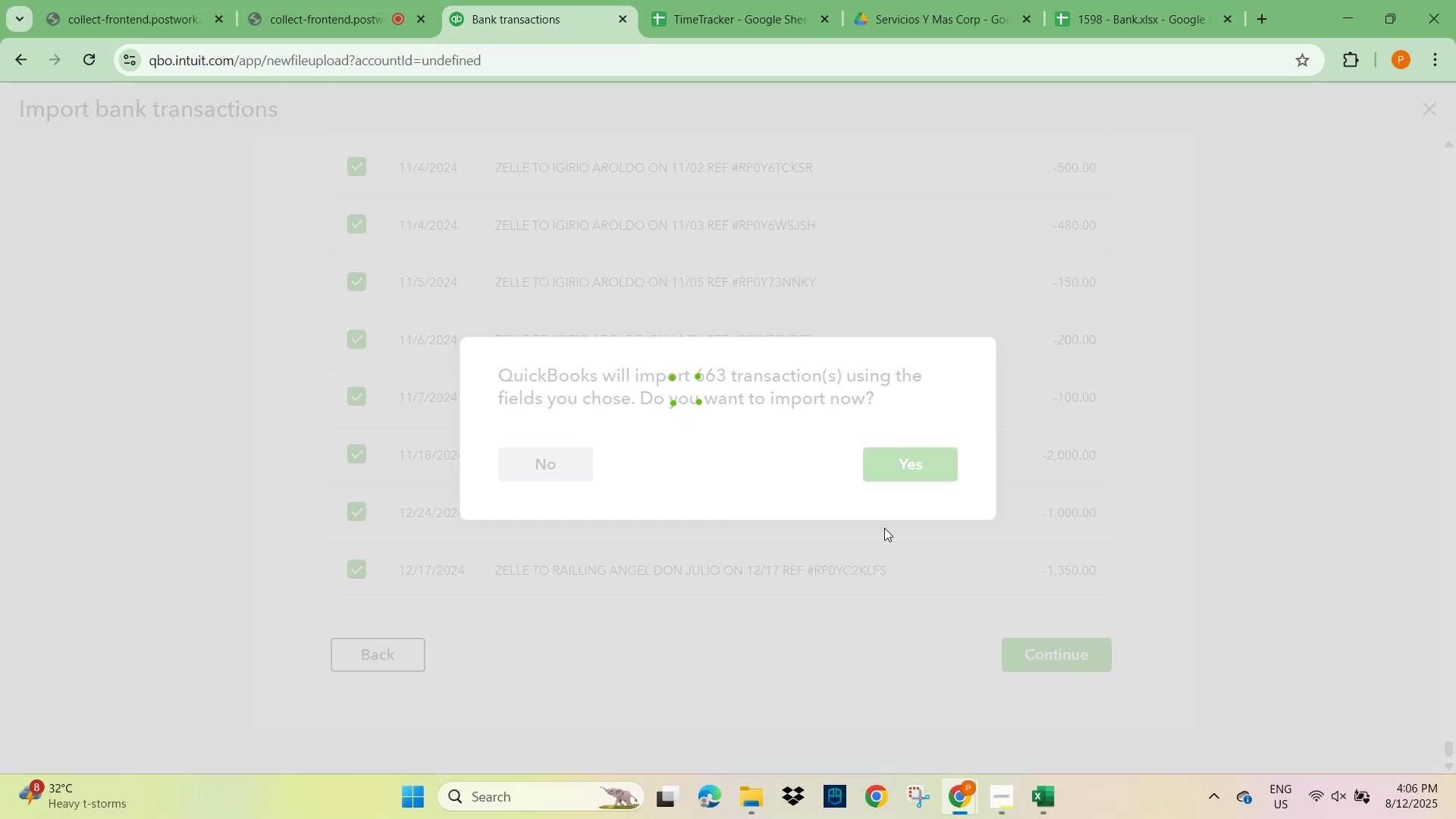 
left_click([1066, 394])
 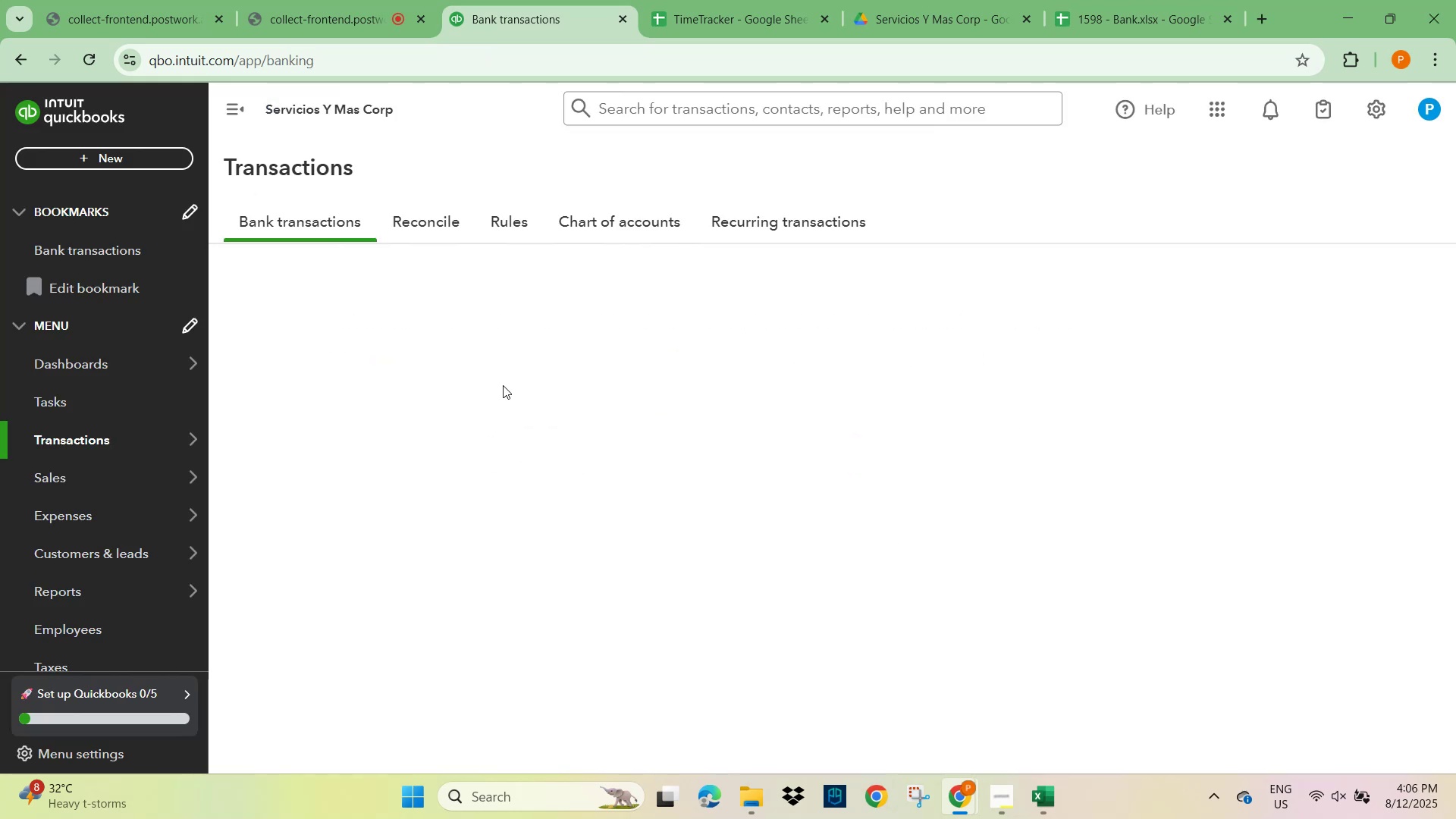 
mouse_move([578, 505])
 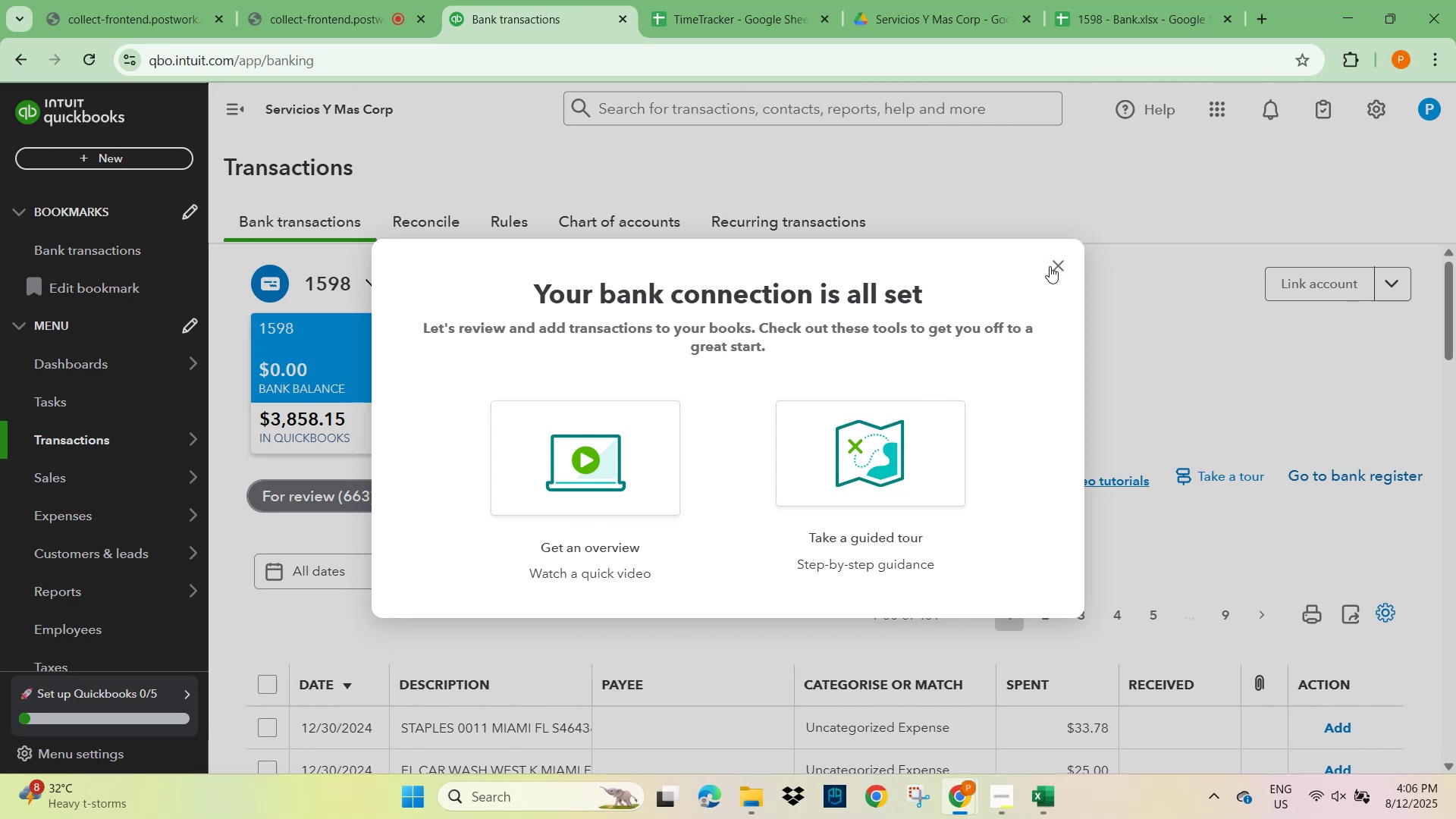 
left_click([1053, 266])
 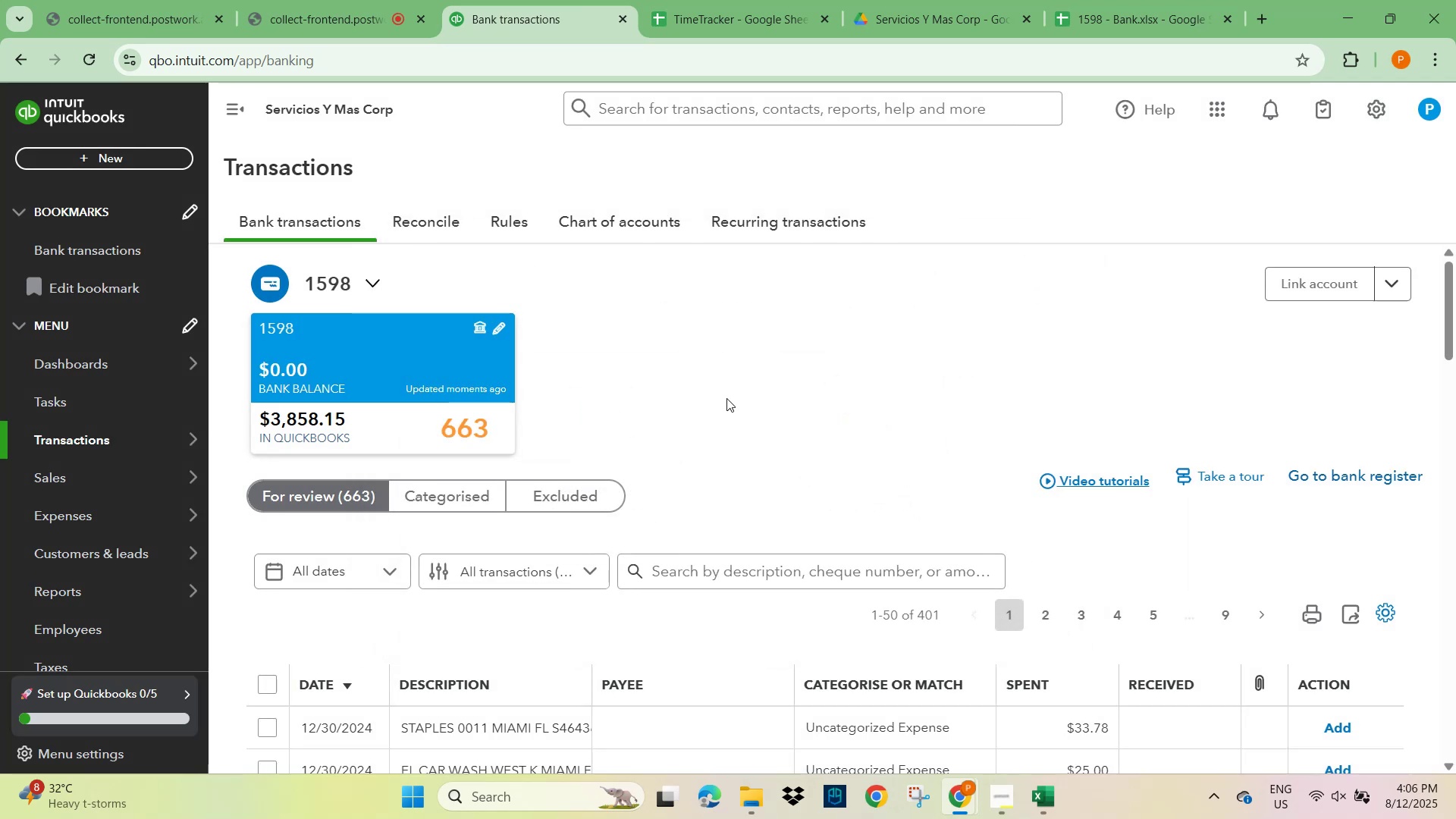 
wait(5.43)
 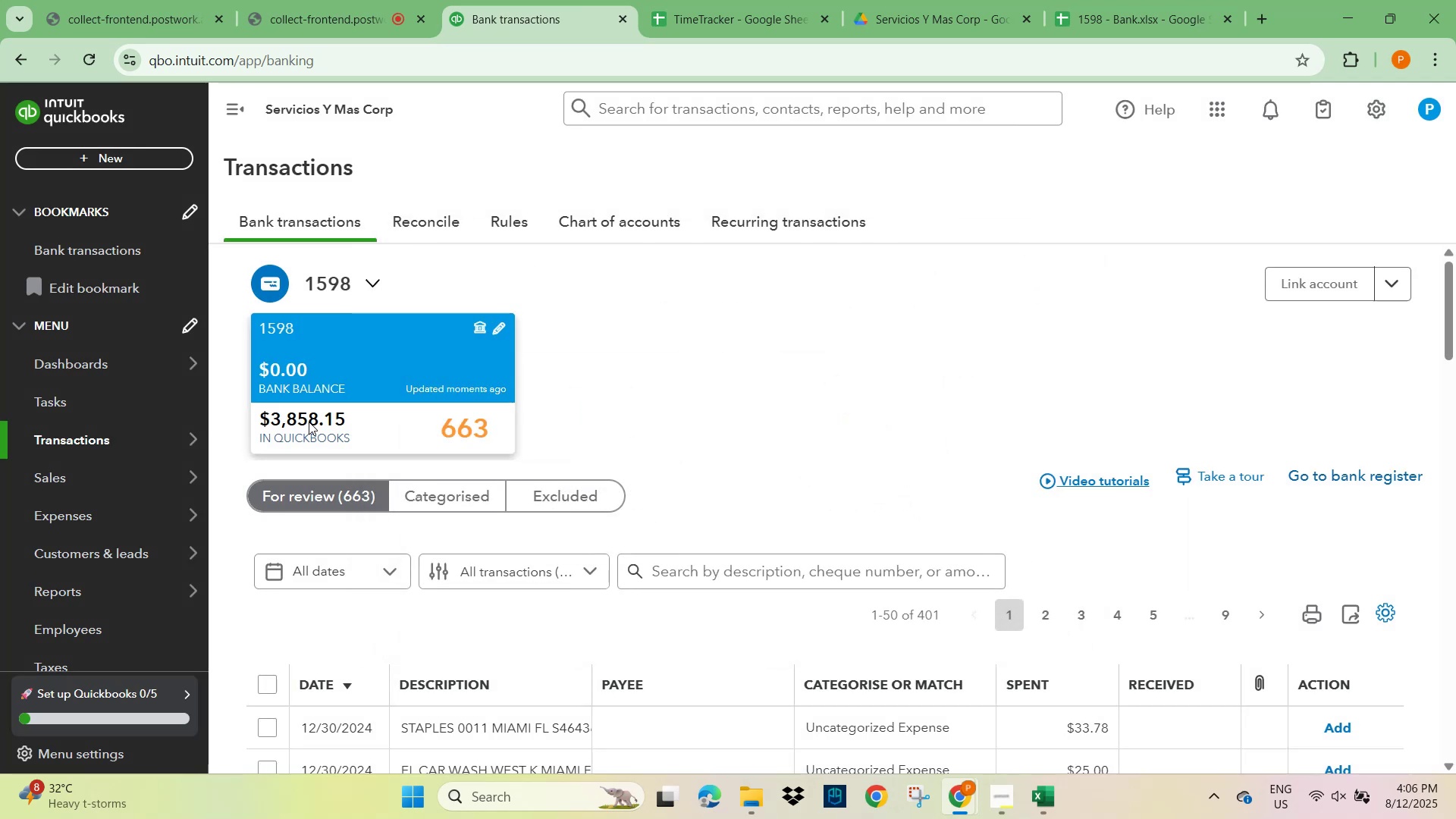 
scroll: coordinate [585, 425], scroll_direction: down, amount: 2.0
 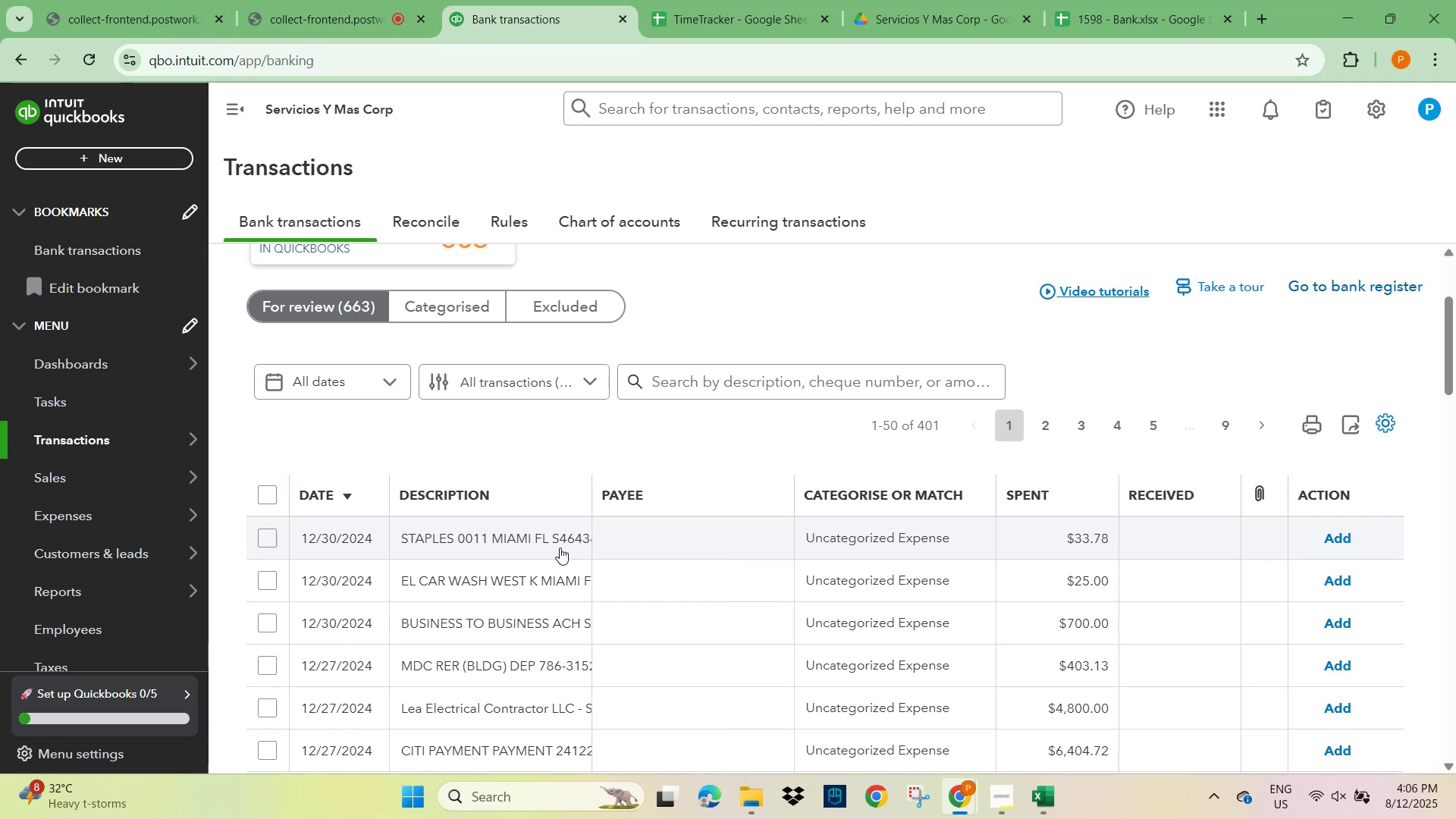 
wait(5.21)
 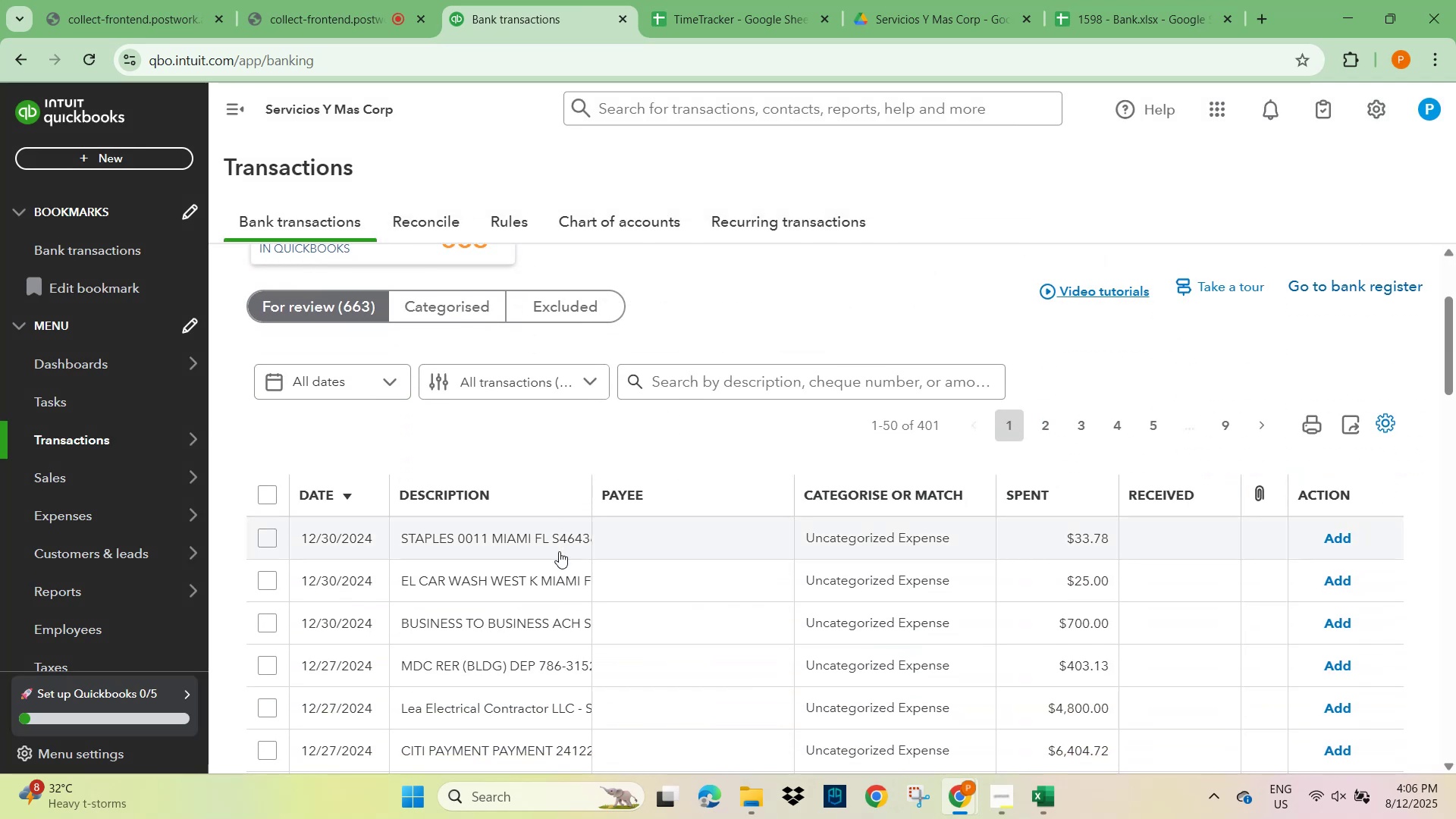 
scroll: coordinate [591, 451], scroll_direction: up, amount: 6.0
 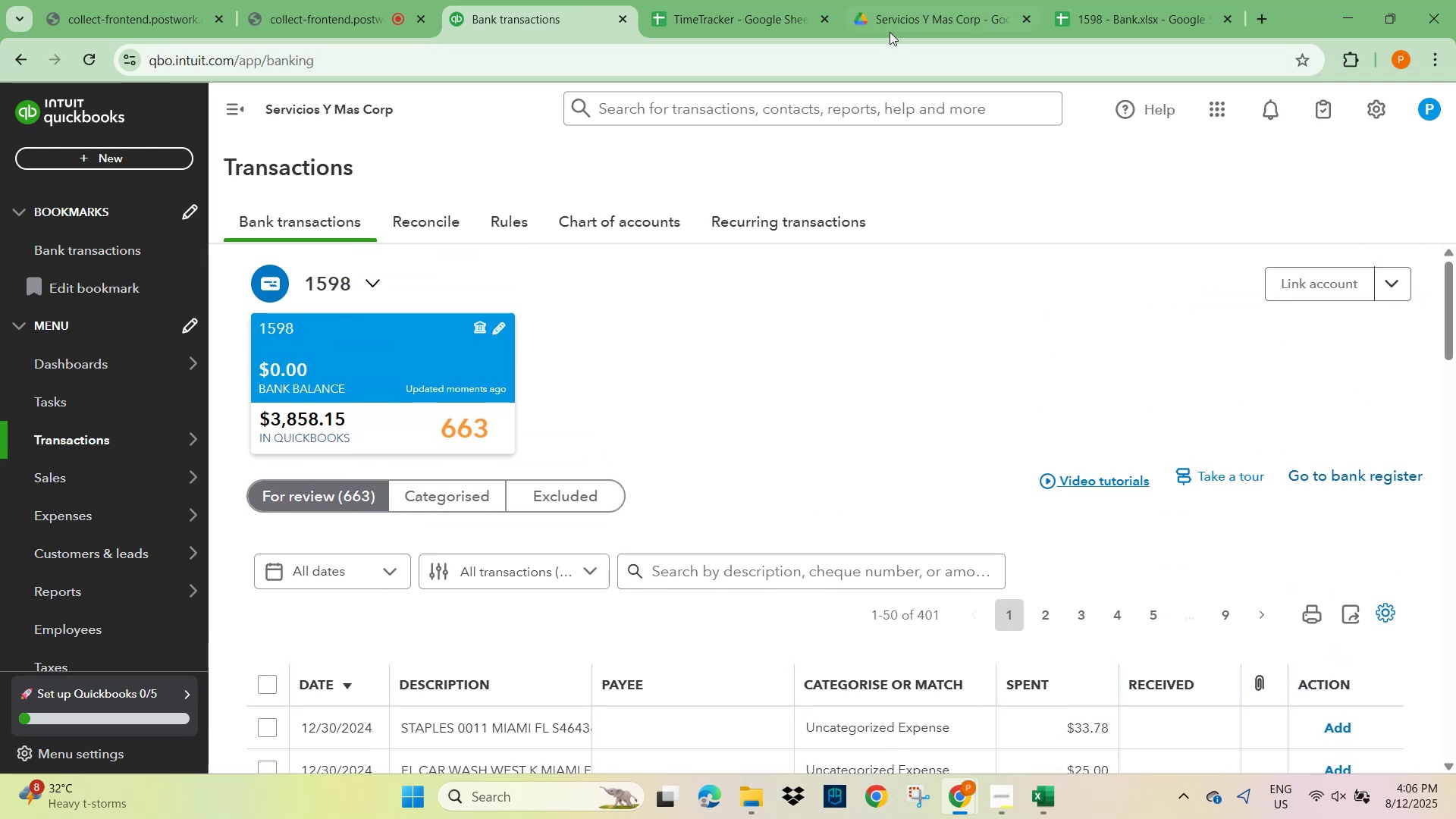 
left_click([915, 12])
 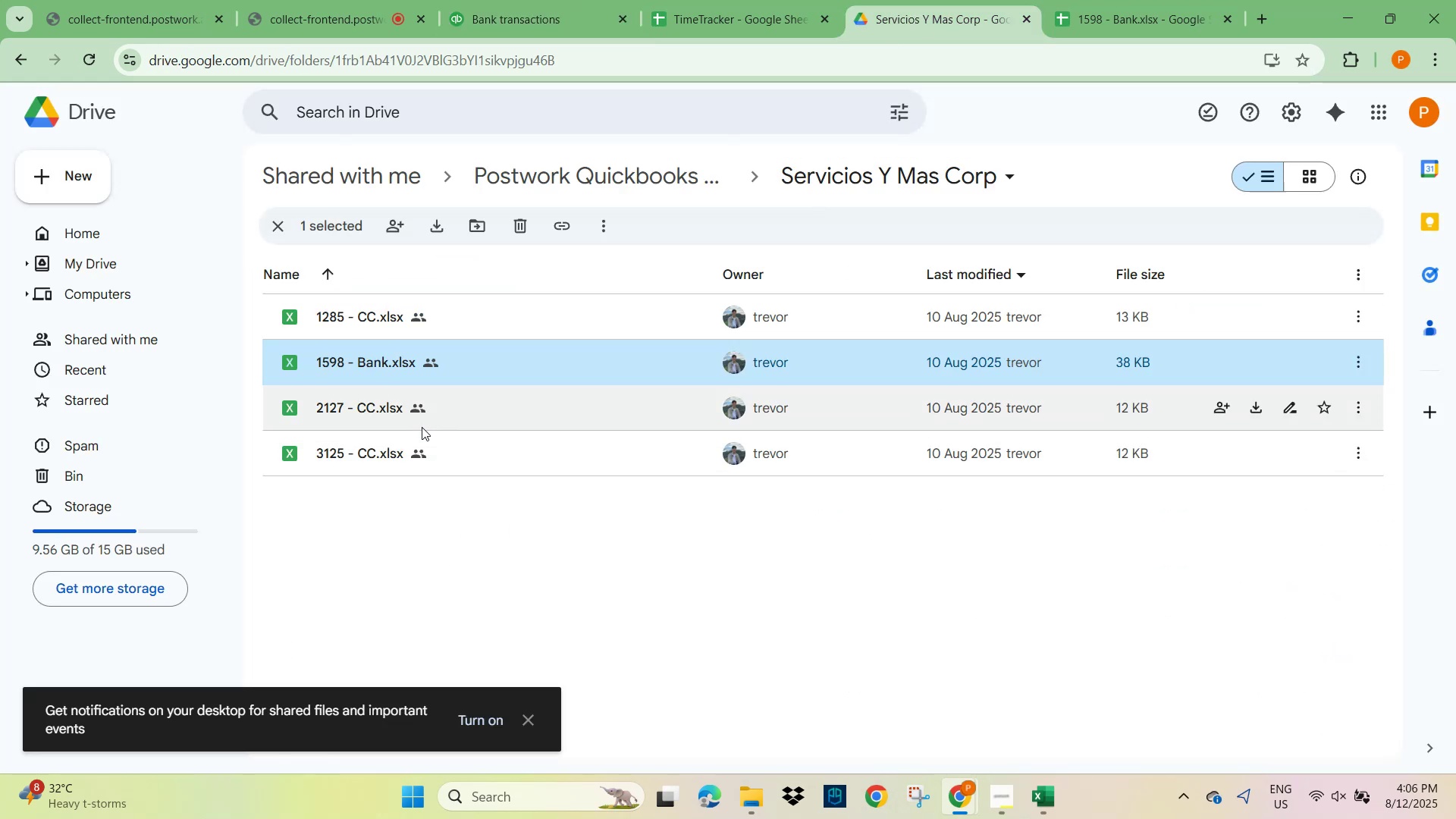 
mouse_move([379, 315])
 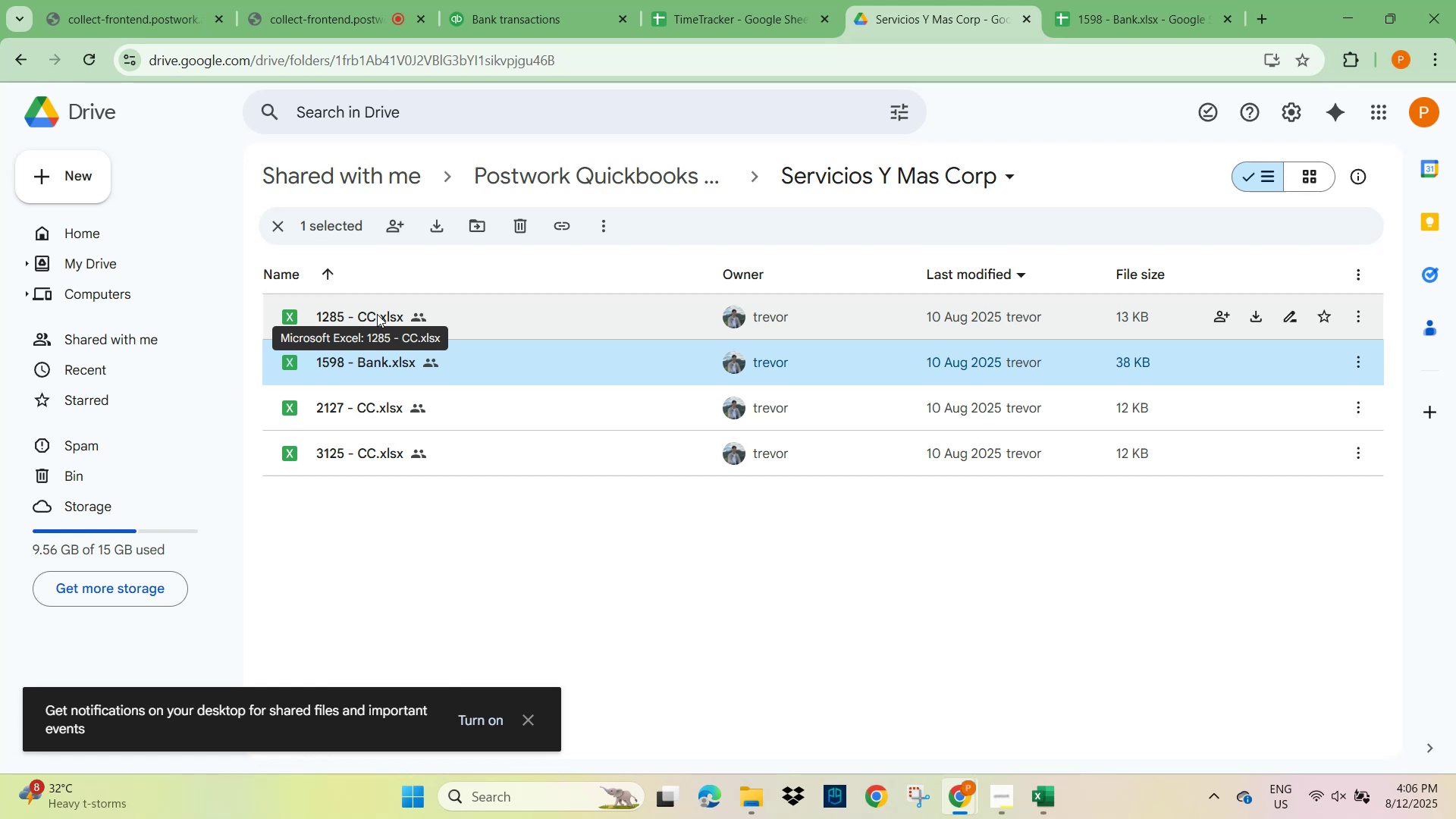 
double_click([377, 314])
 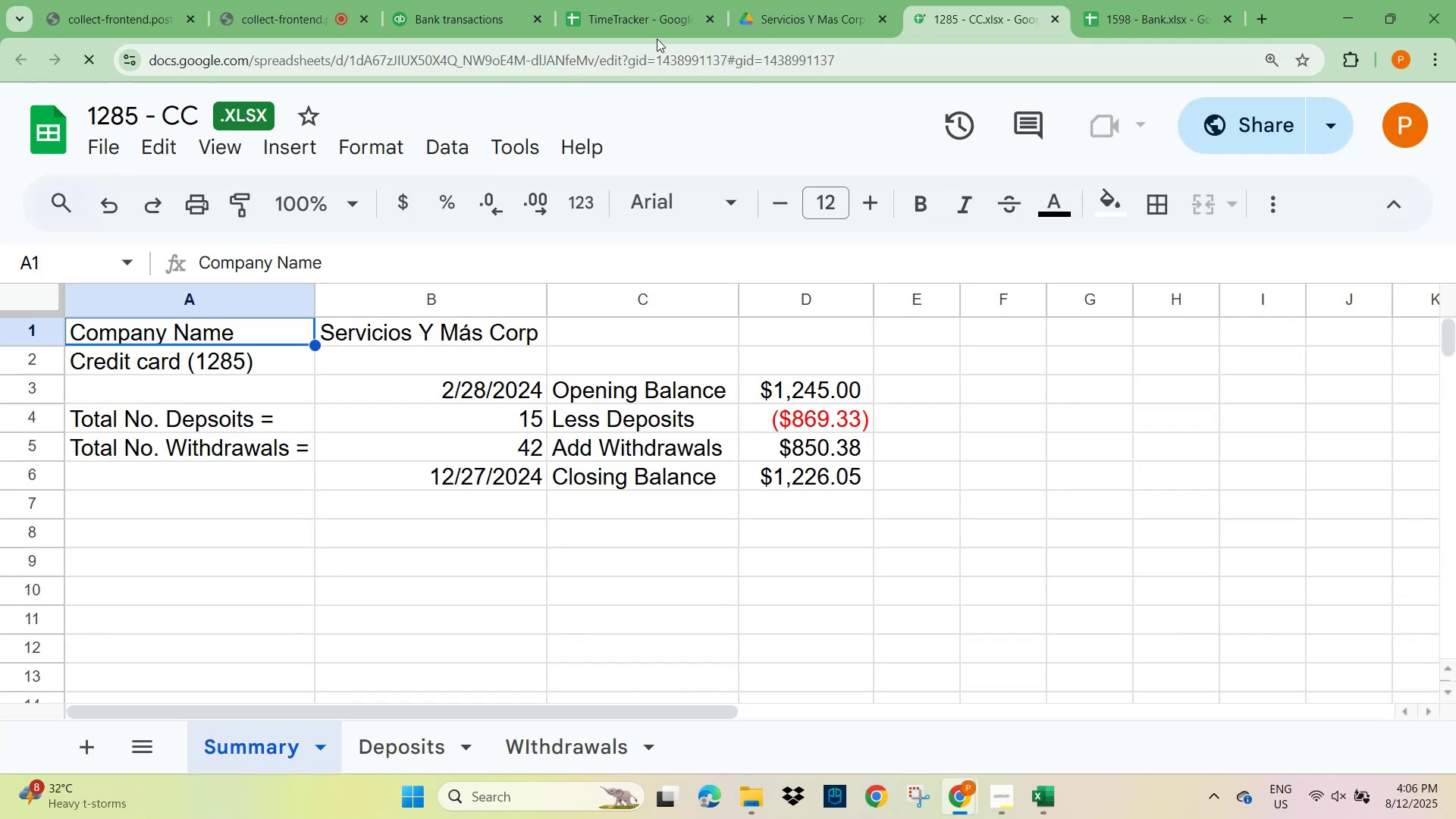 
left_click([460, 15])
 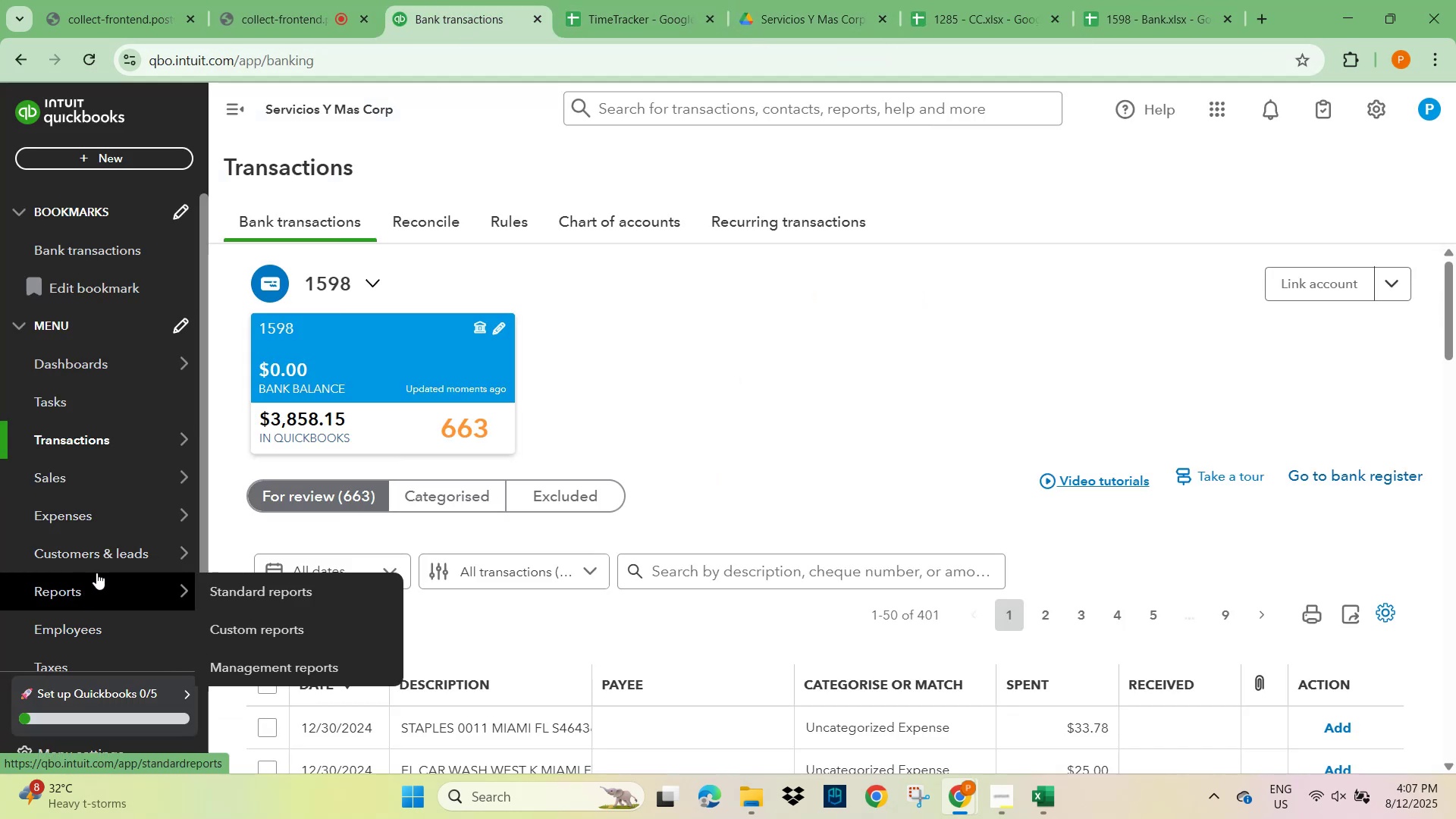 
wait(5.4)
 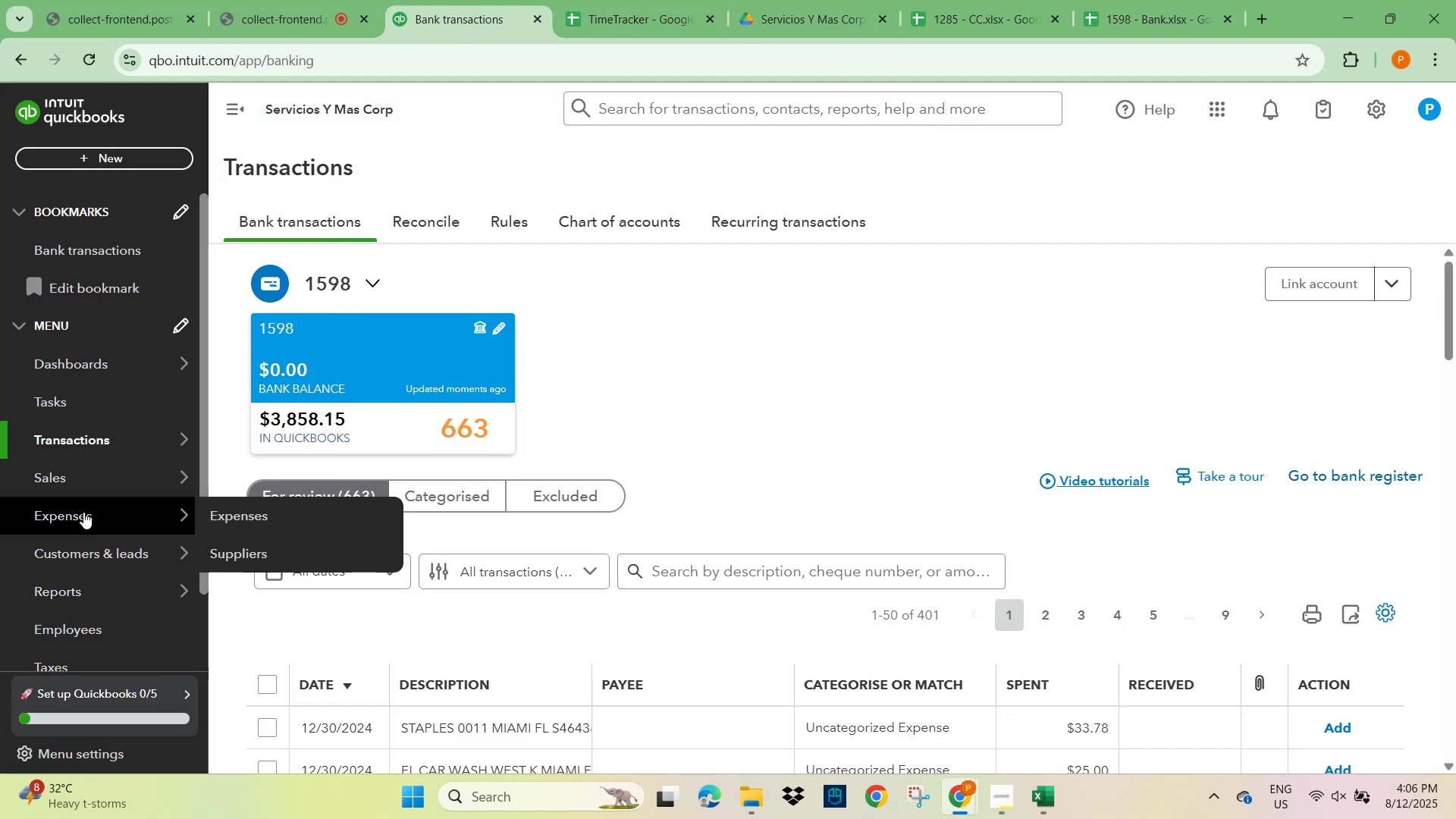 
scroll: coordinate [109, 512], scroll_direction: down, amount: 2.0
 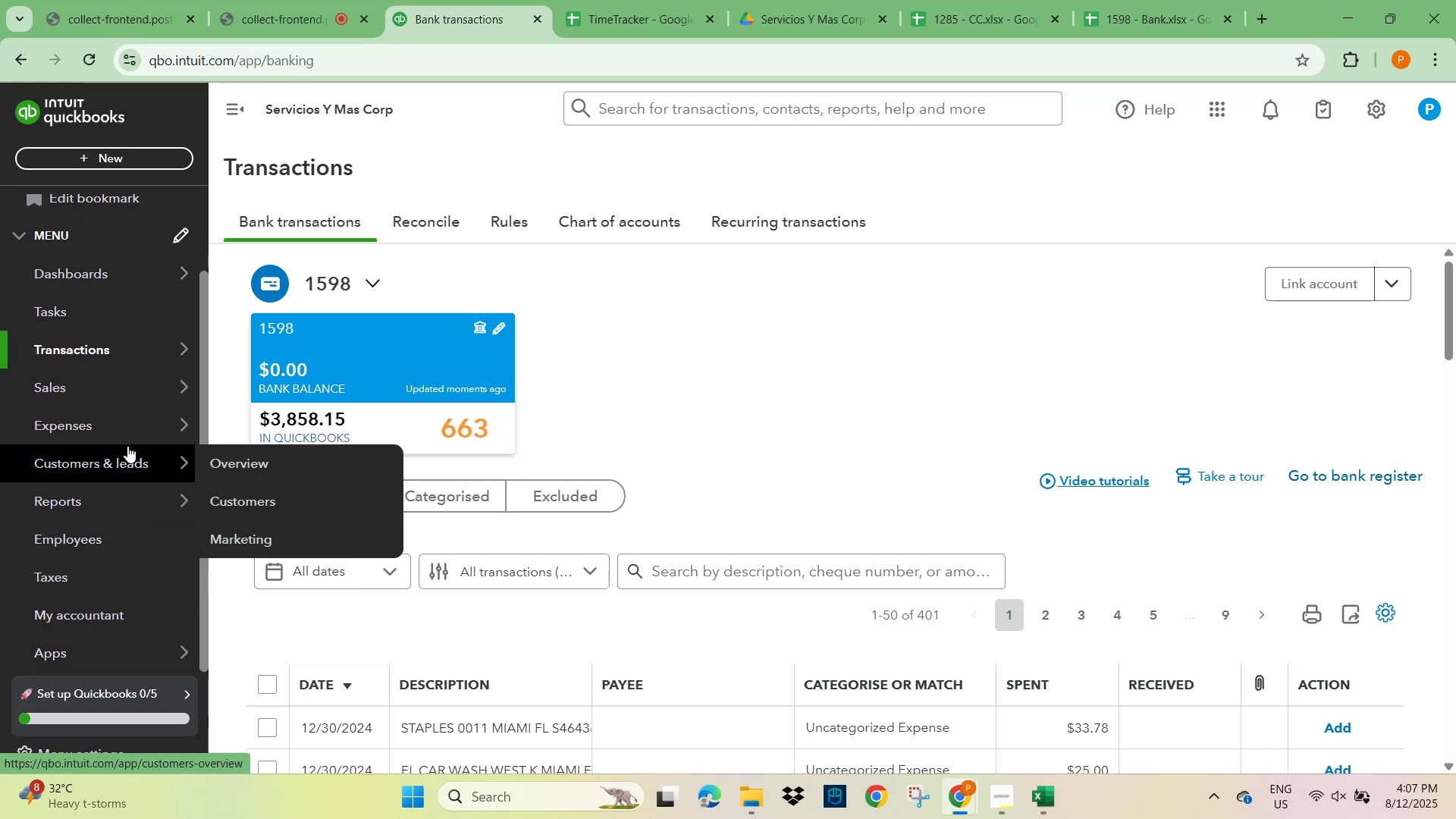 
left_click([124, 349])
 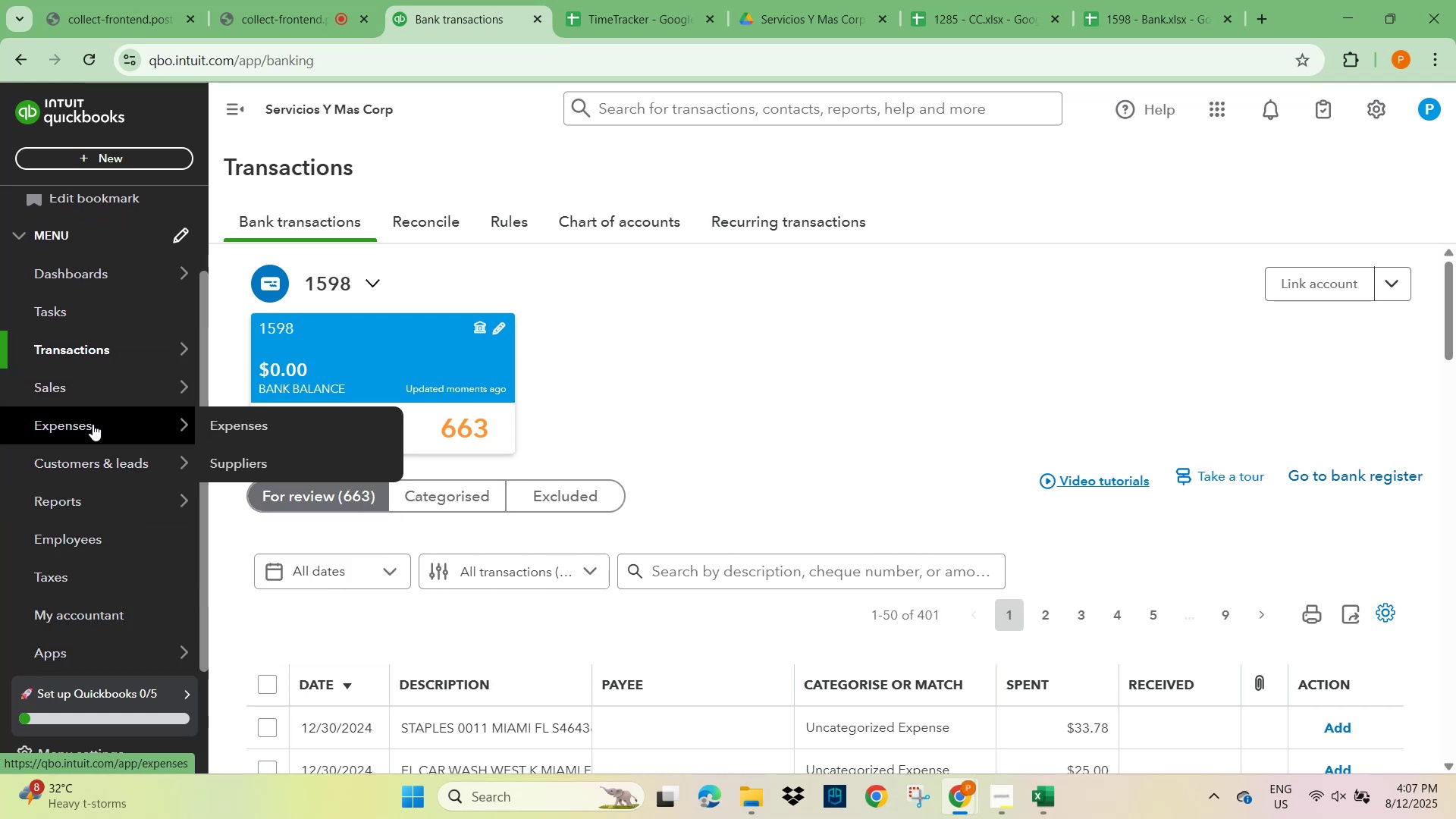 
mouse_move([127, 354])
 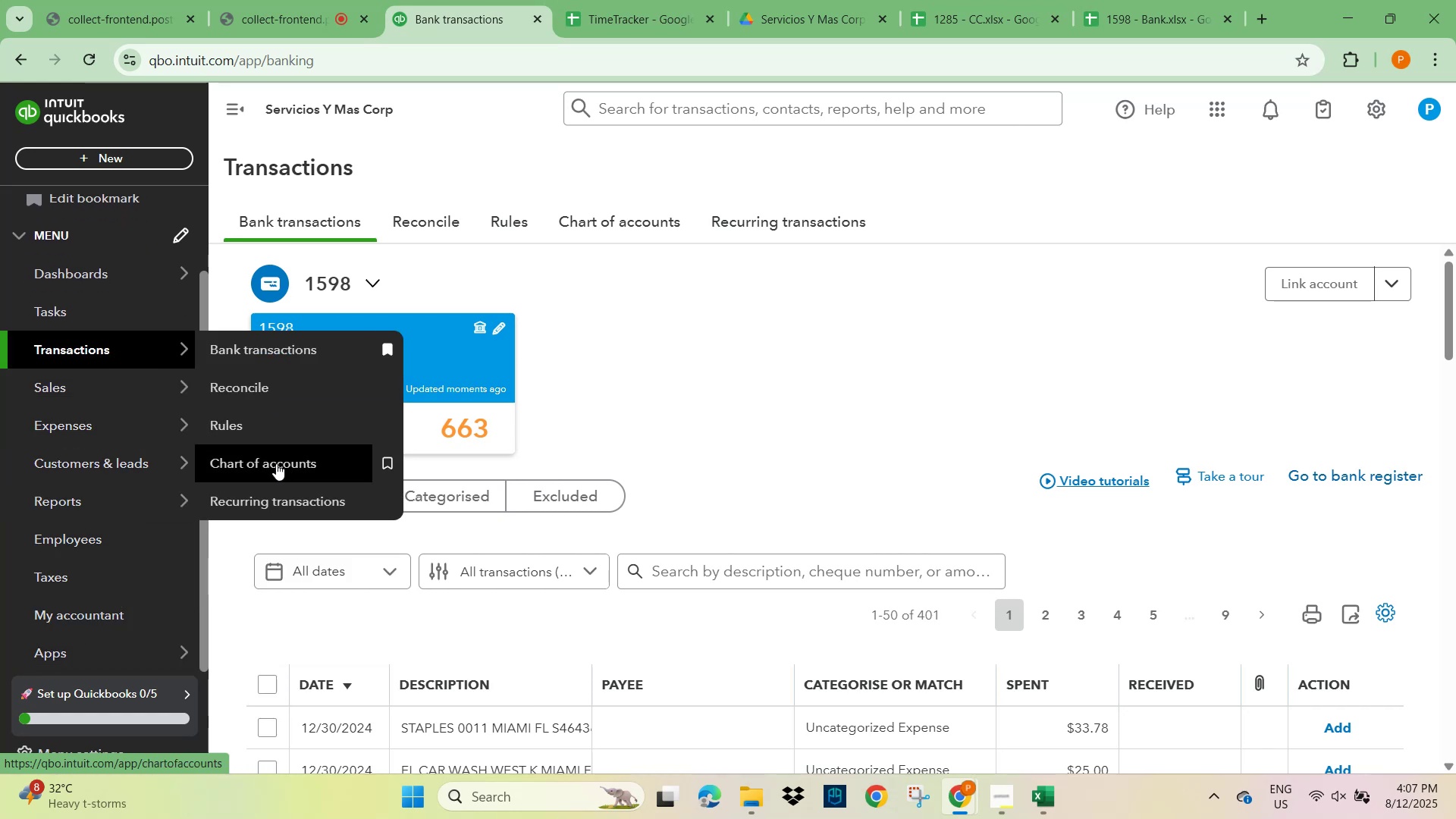 
left_click([276, 463])
 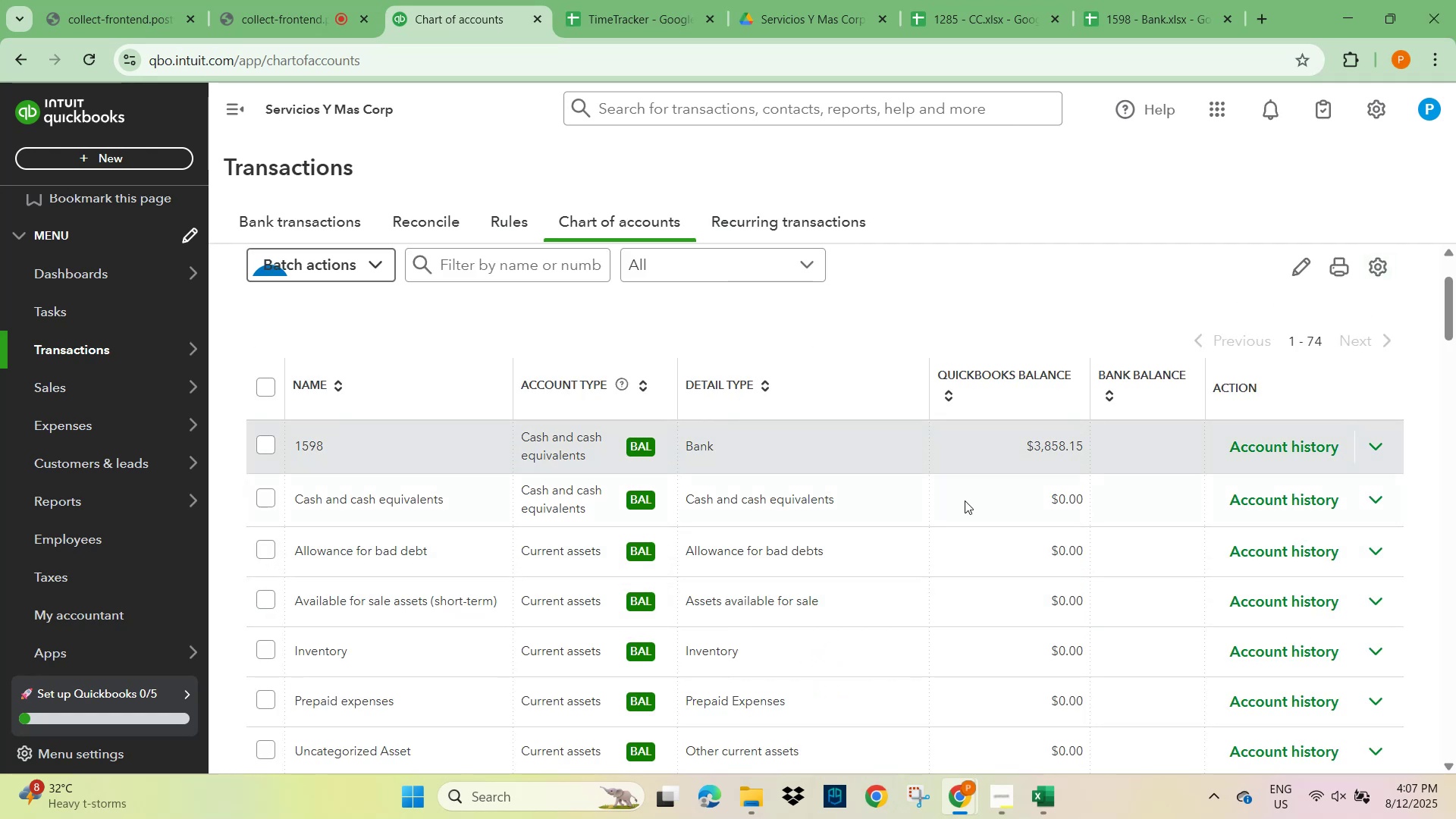 
wait(13.01)
 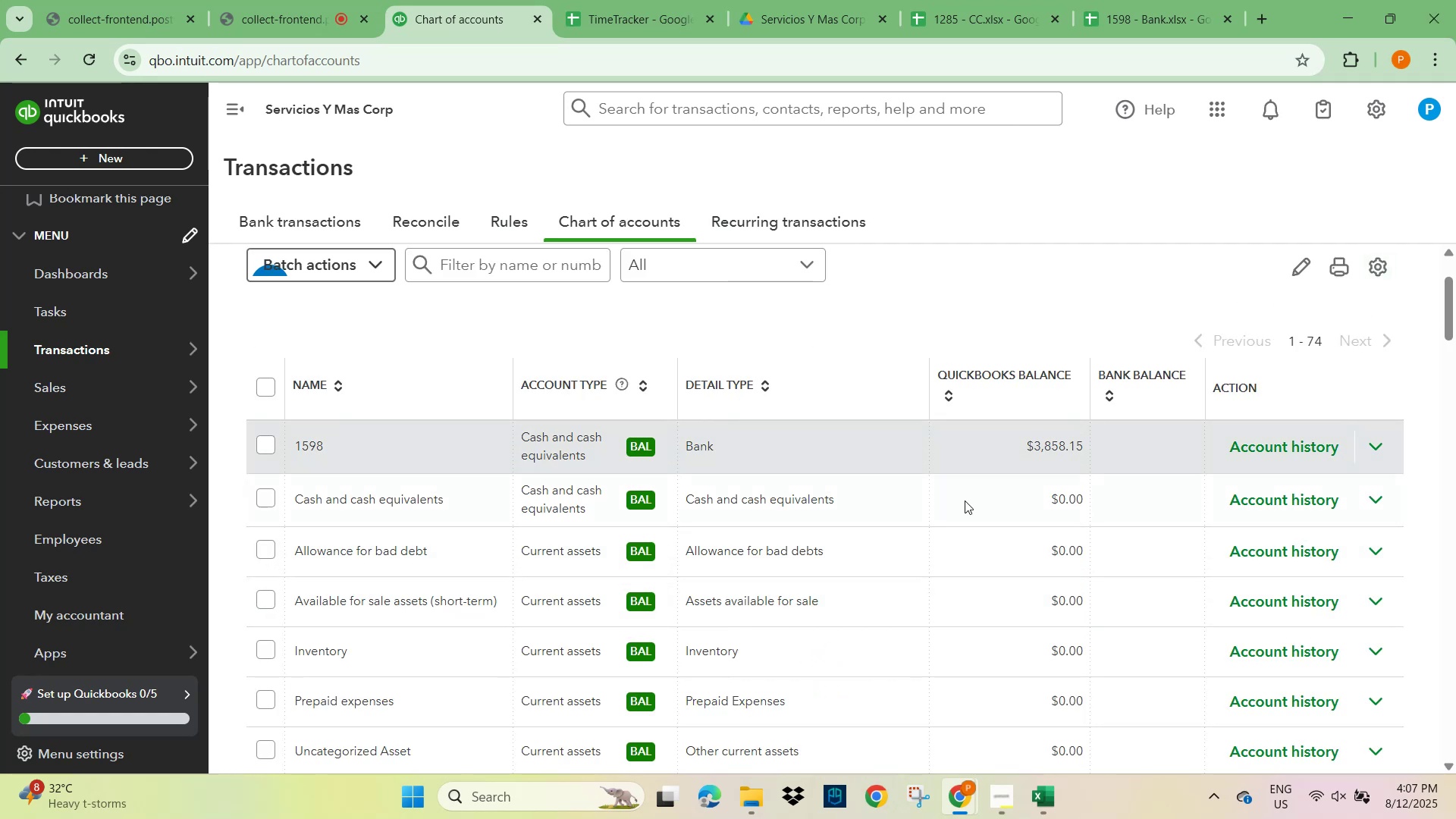 
scroll: coordinate [1060, 317], scroll_direction: up, amount: 2.0
 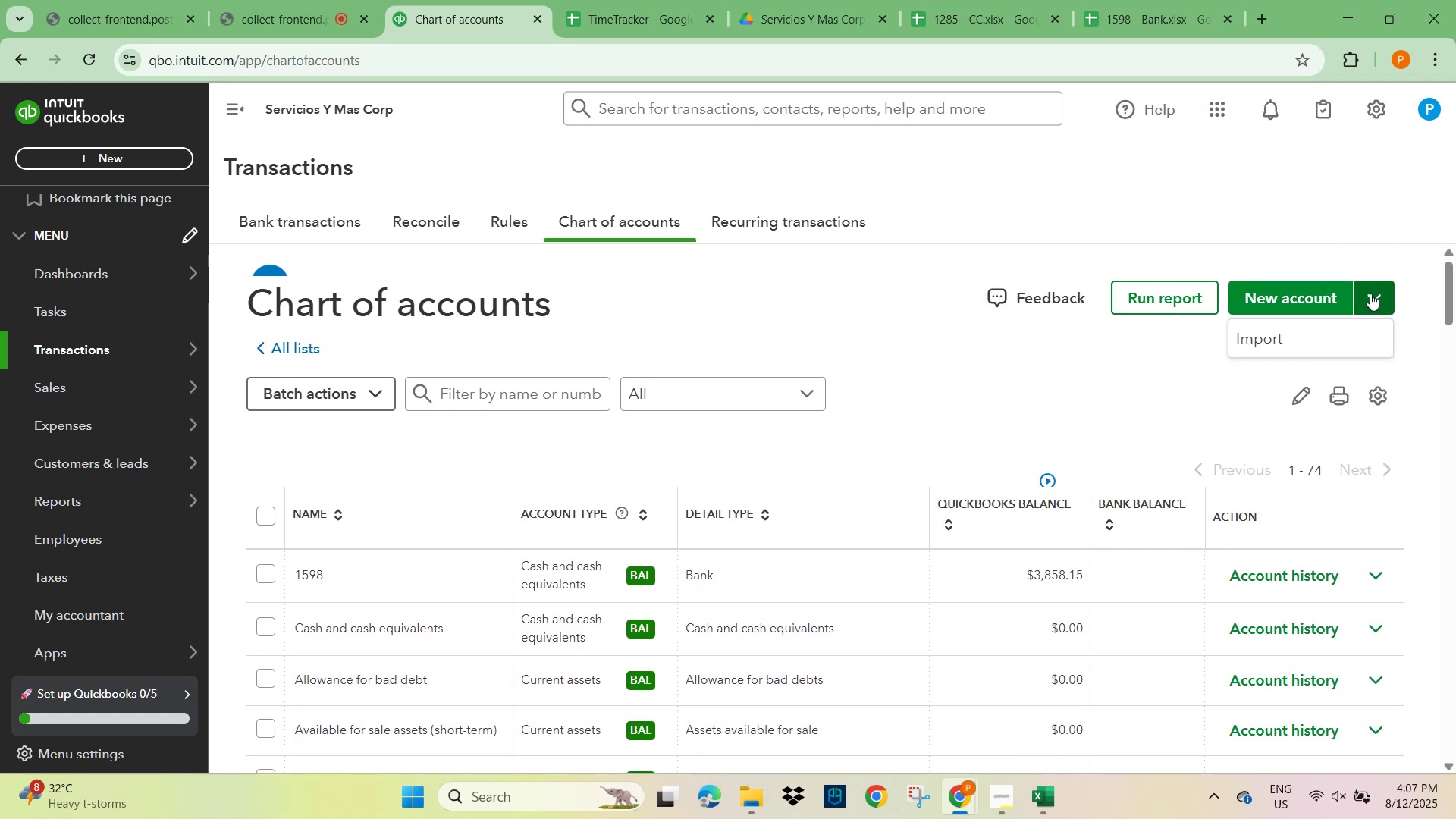 
left_click([1274, 301])
 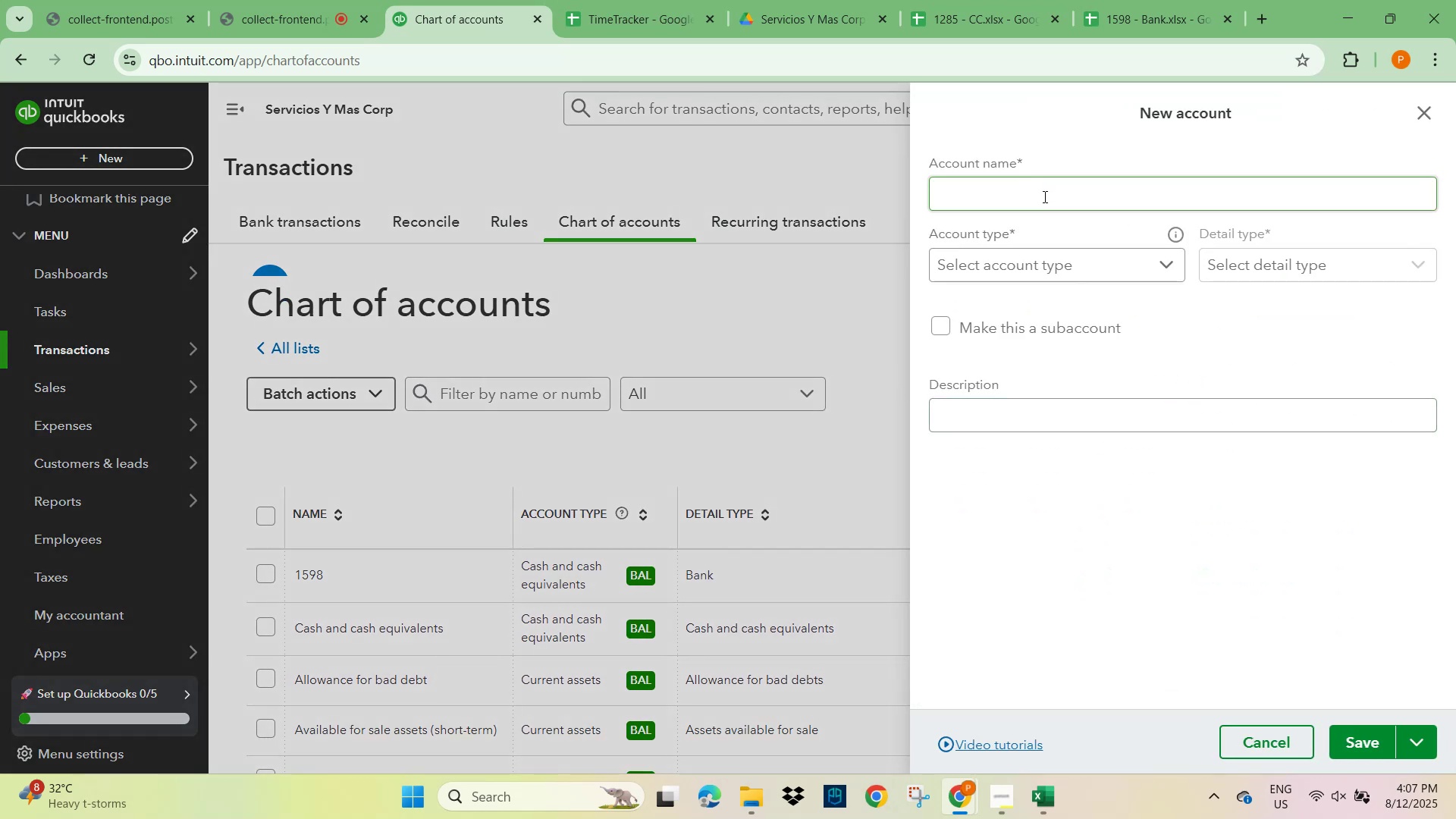 
left_click([1040, 203])
 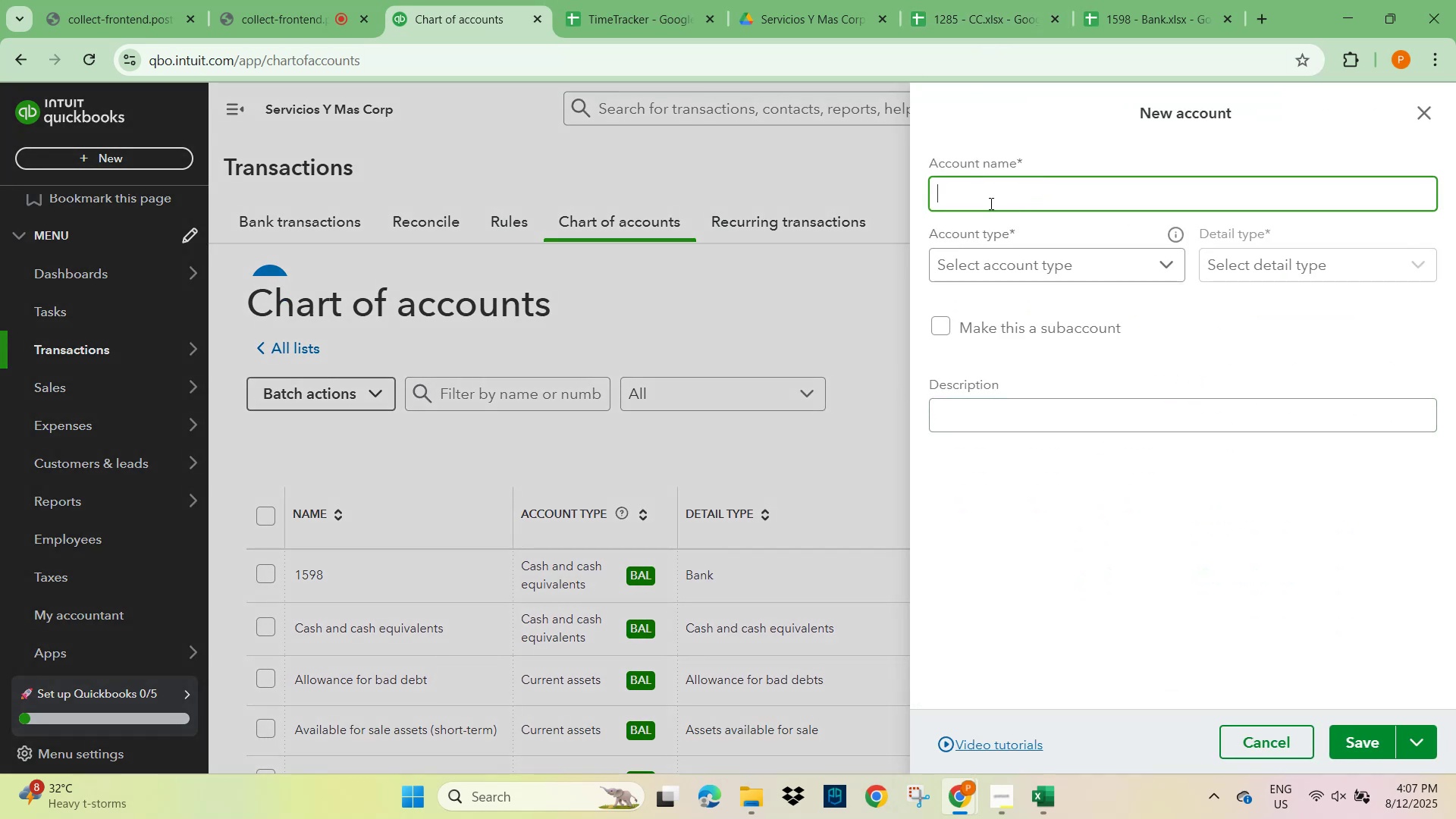 
key(Numpad1)
 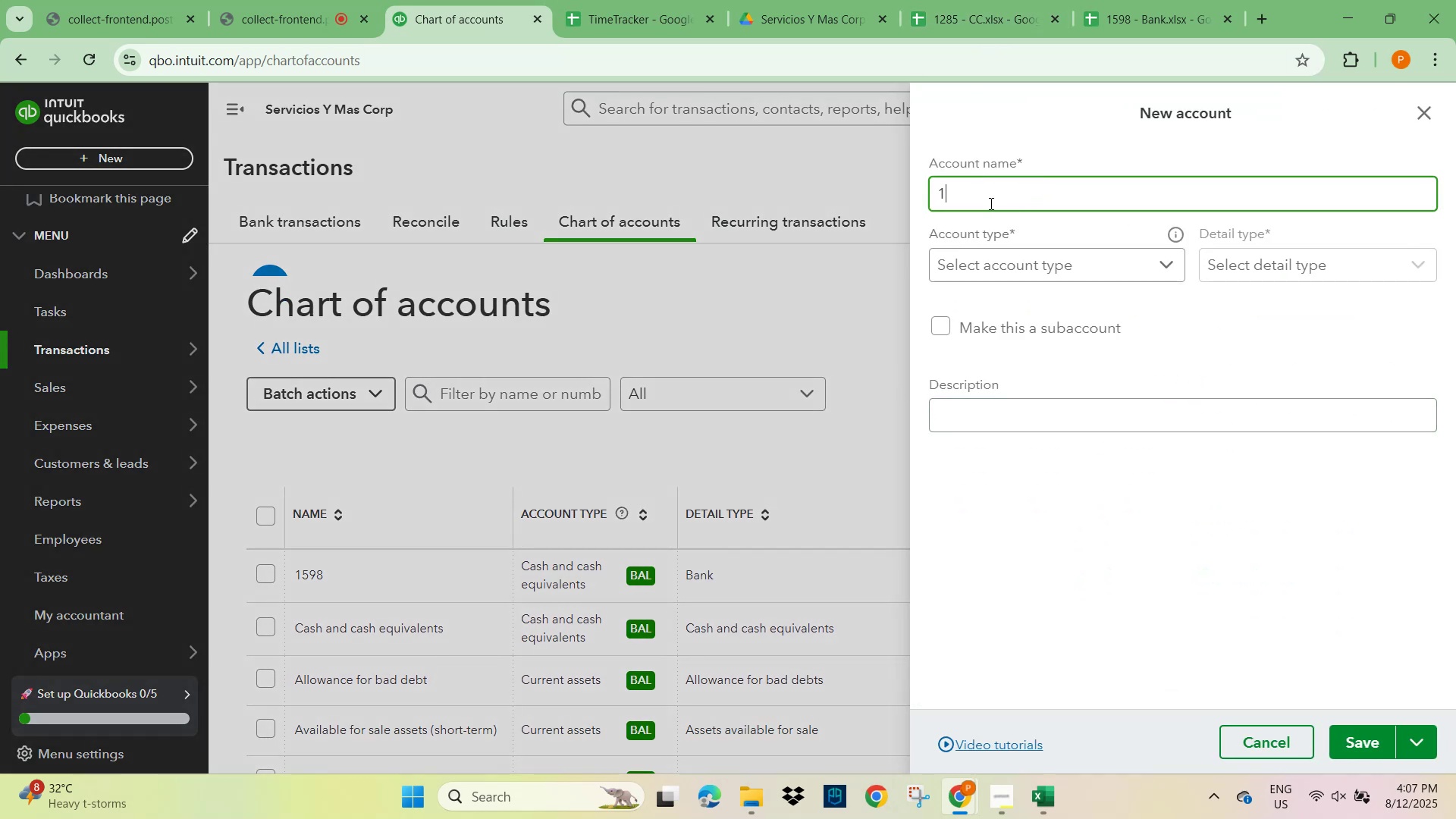 
key(Numpad2)
 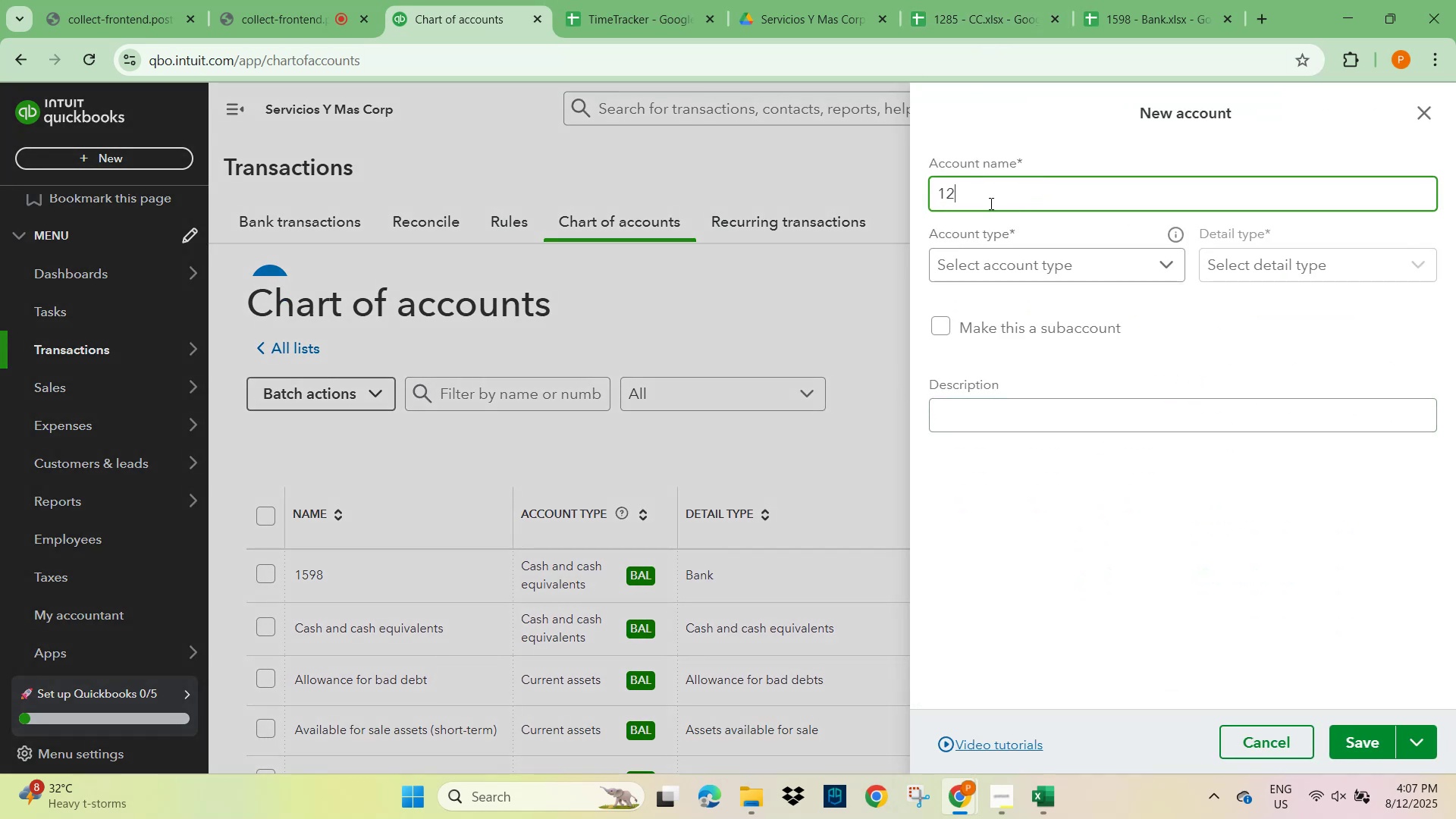 
key(Numpad8)
 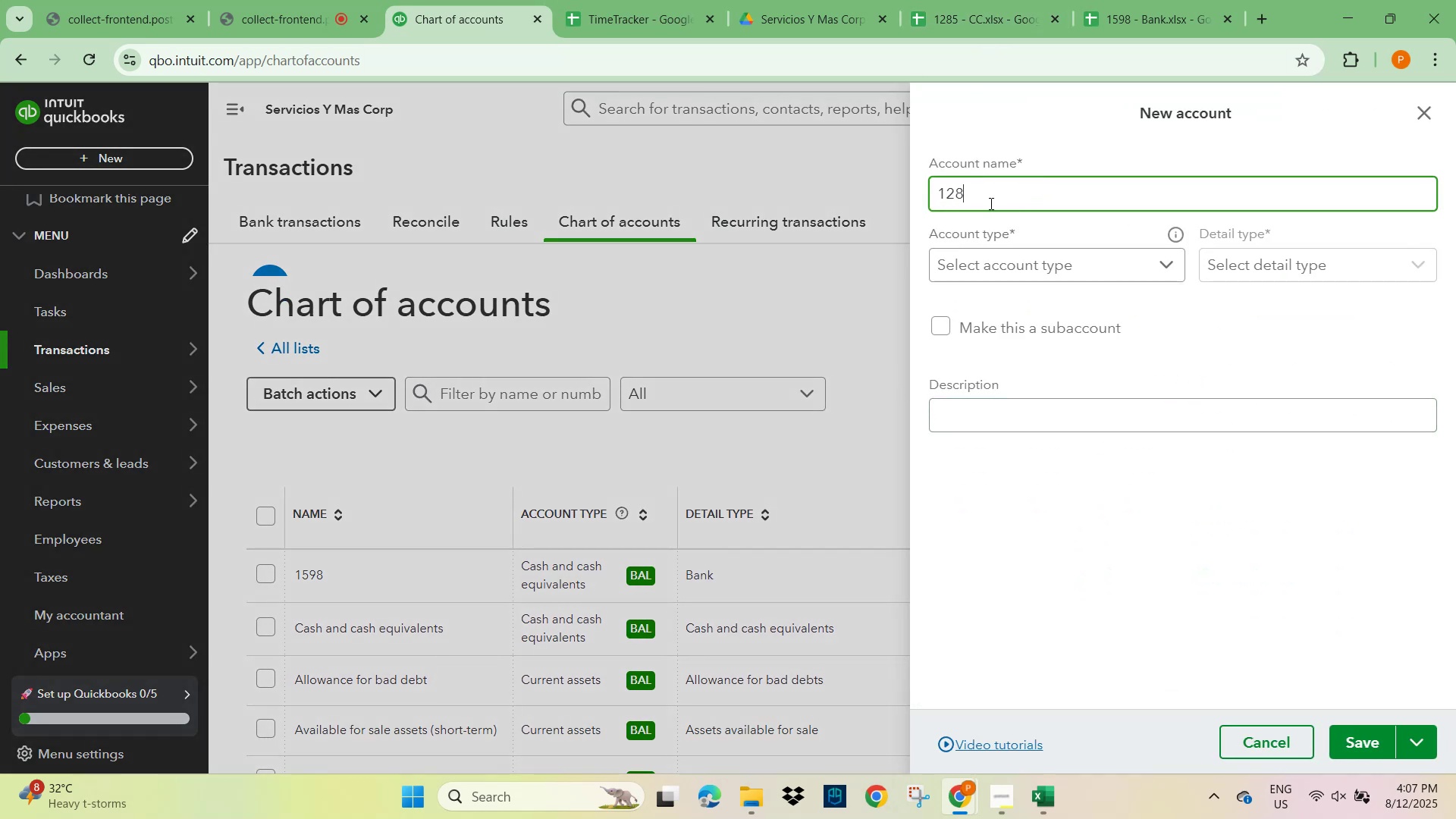 
key(Numpad5)
 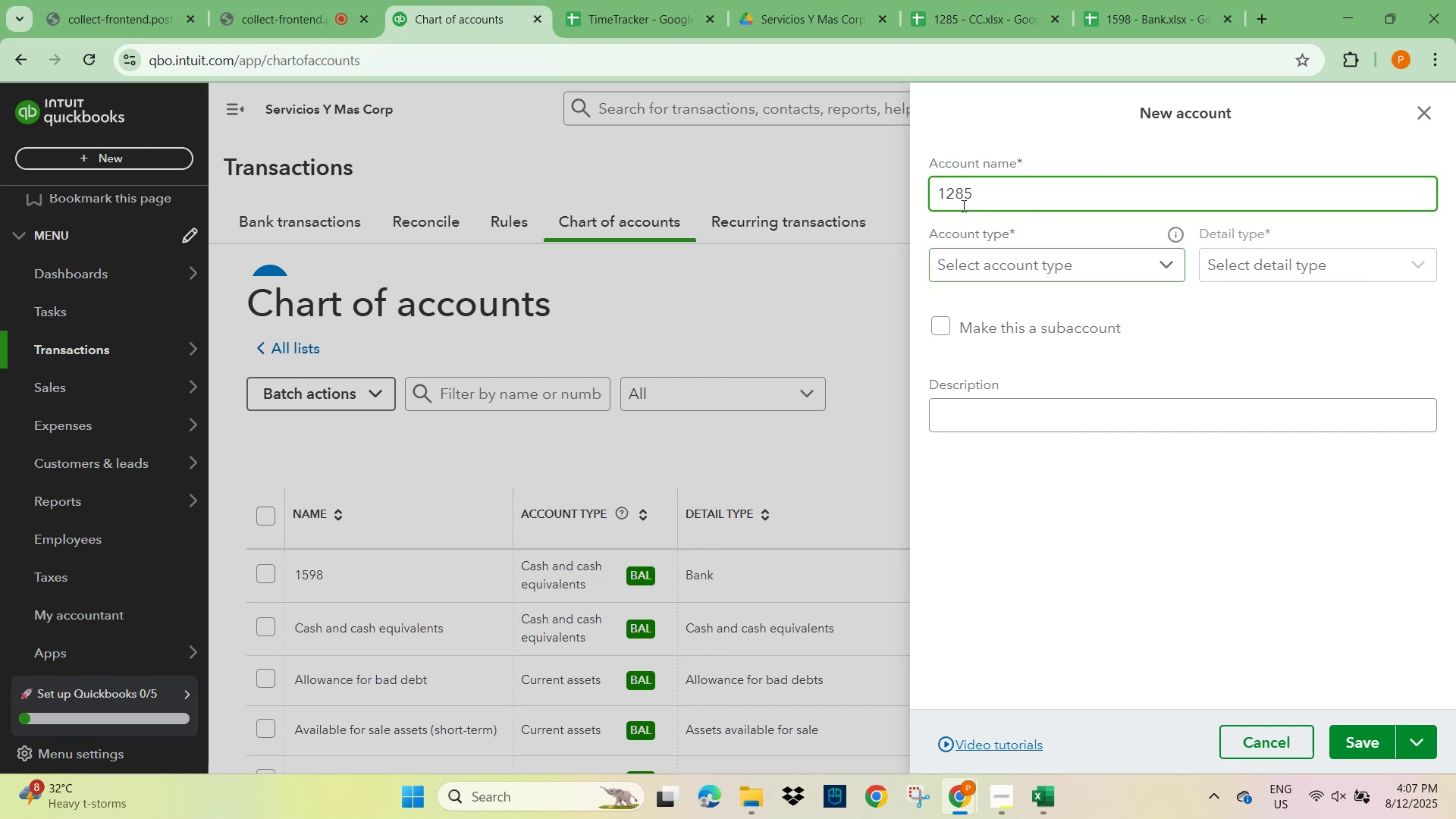 
left_click([939, 191])
 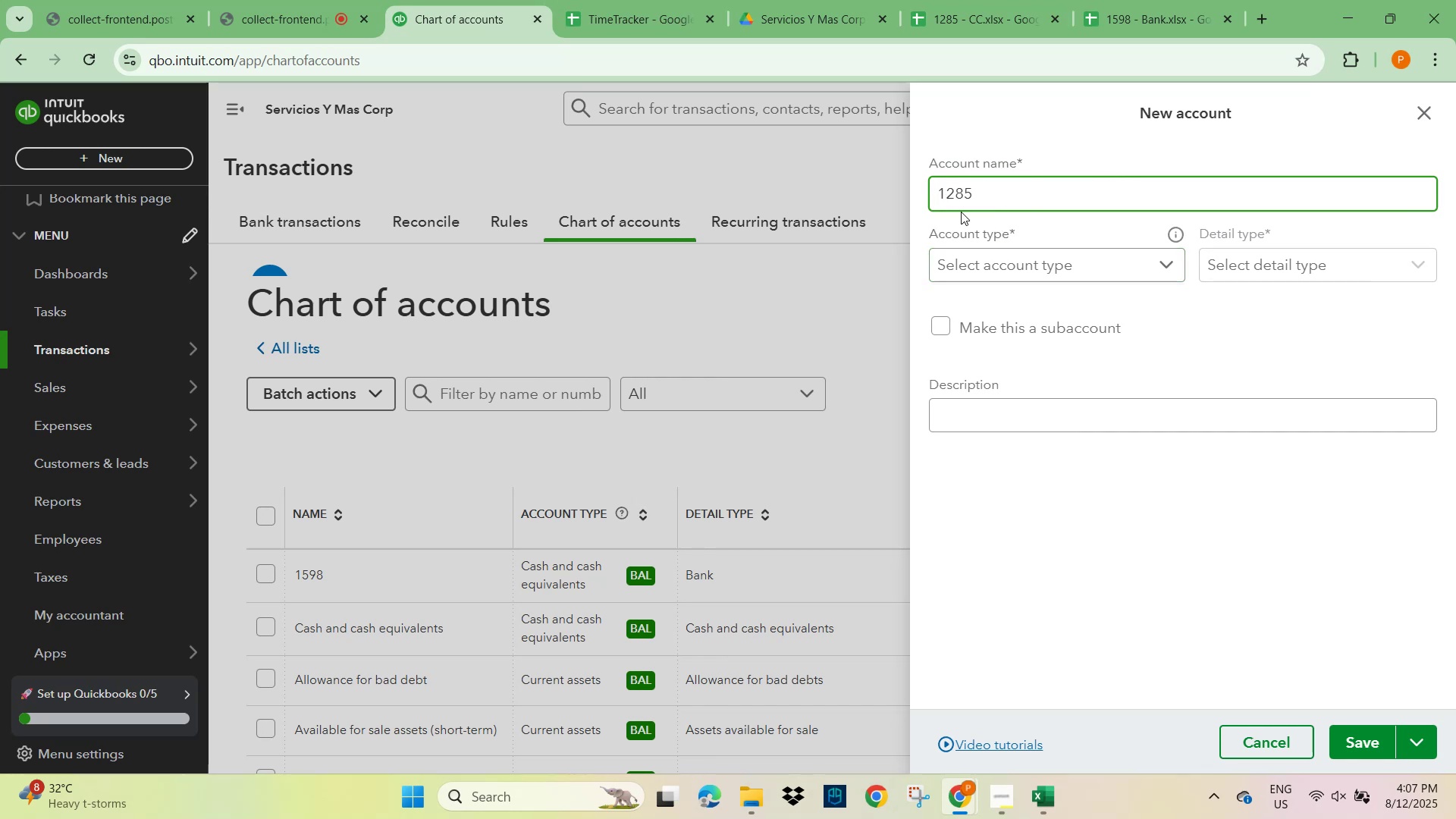 
type(CC )
 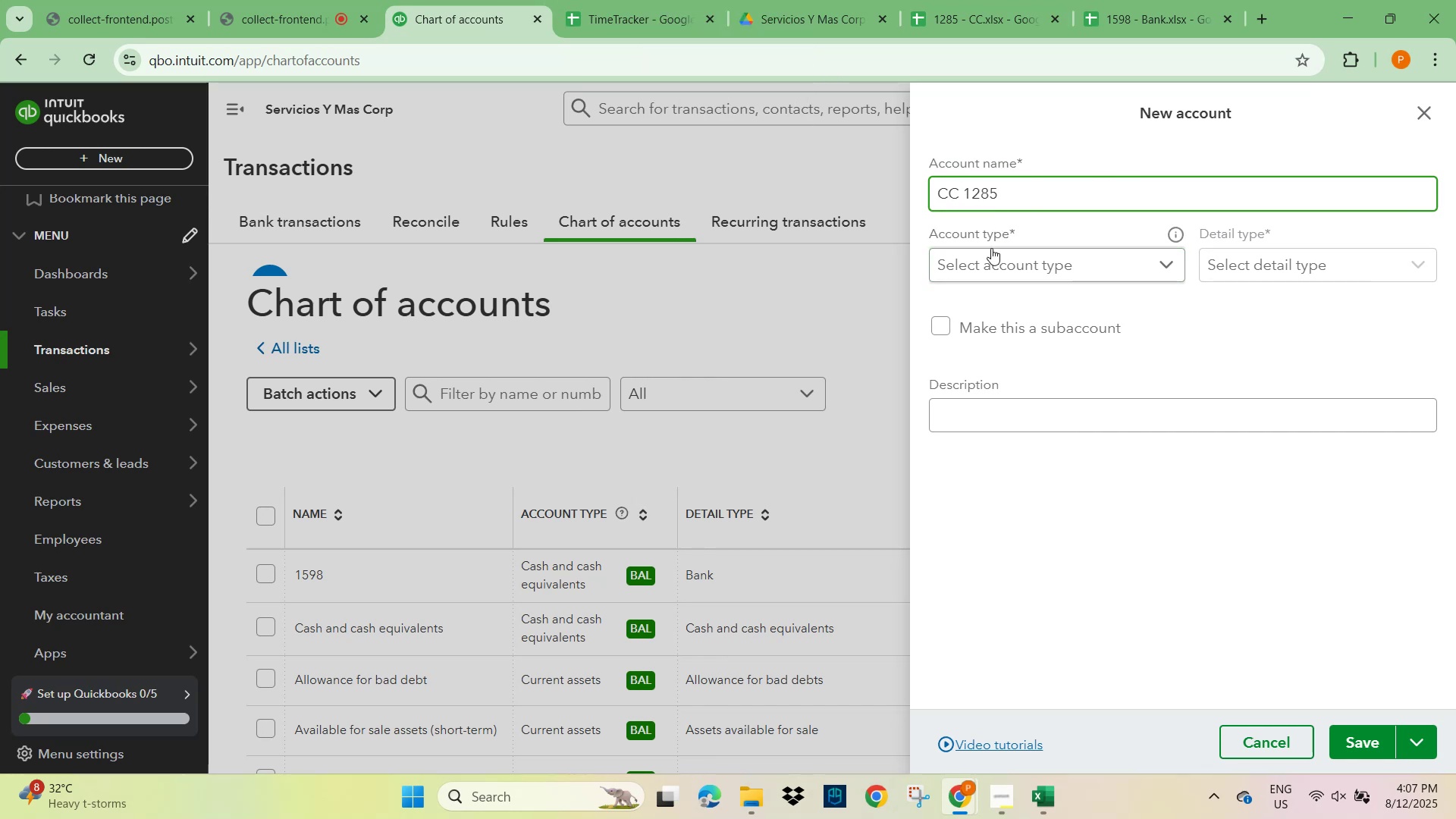 
left_click([1003, 262])
 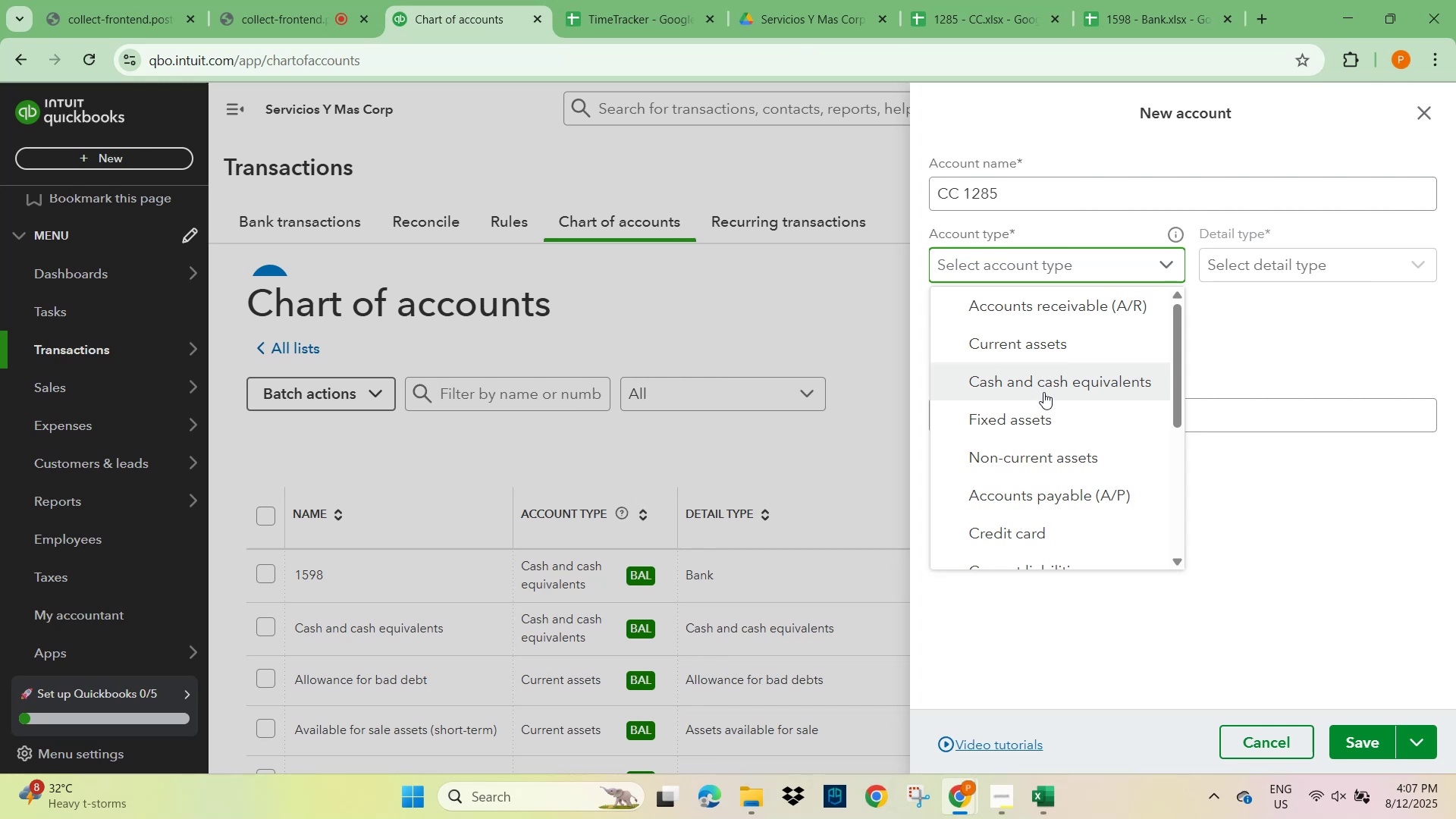 
wait(8.47)
 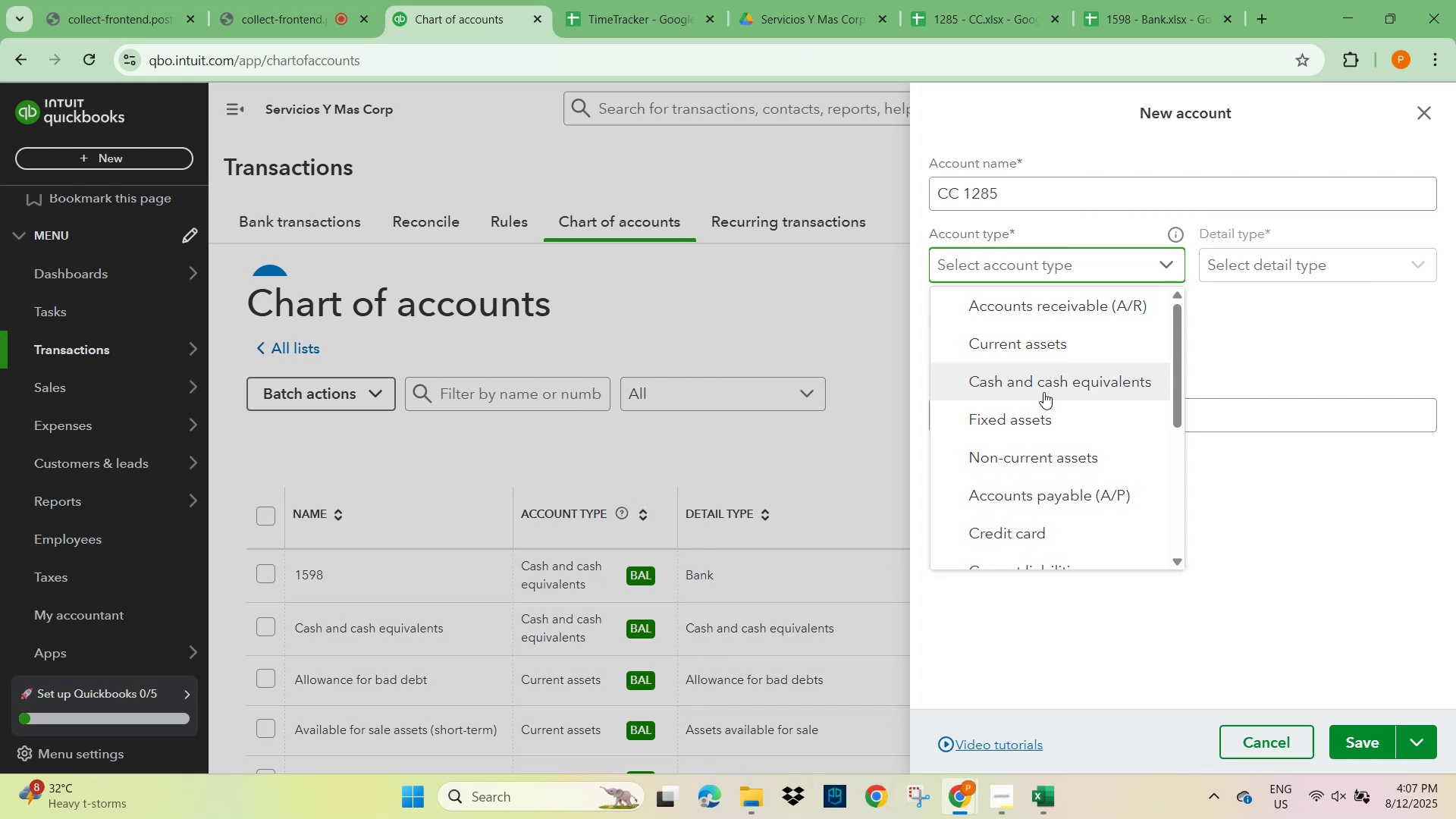 
left_click([965, 2])
 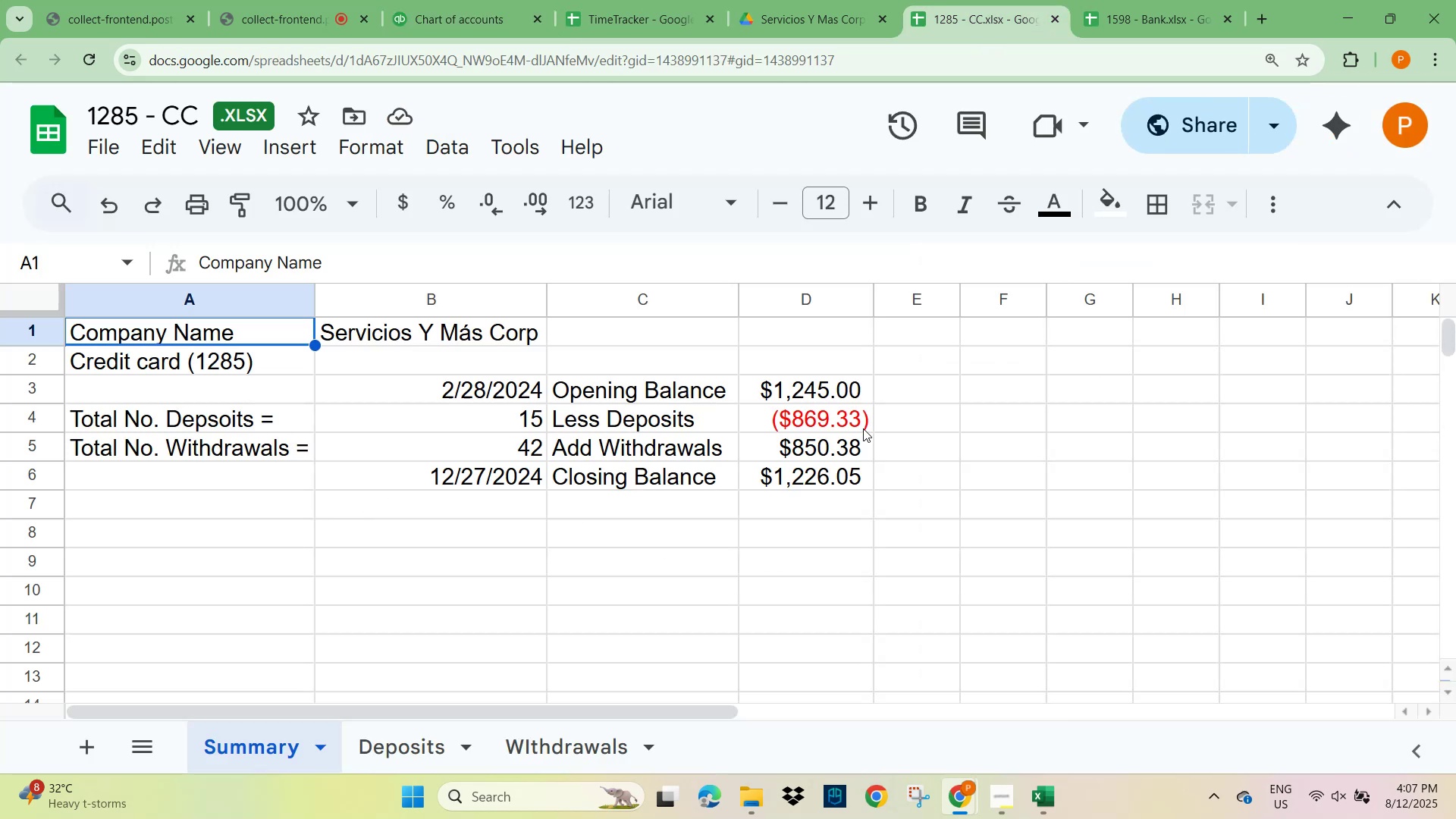 
left_click([827, 384])
 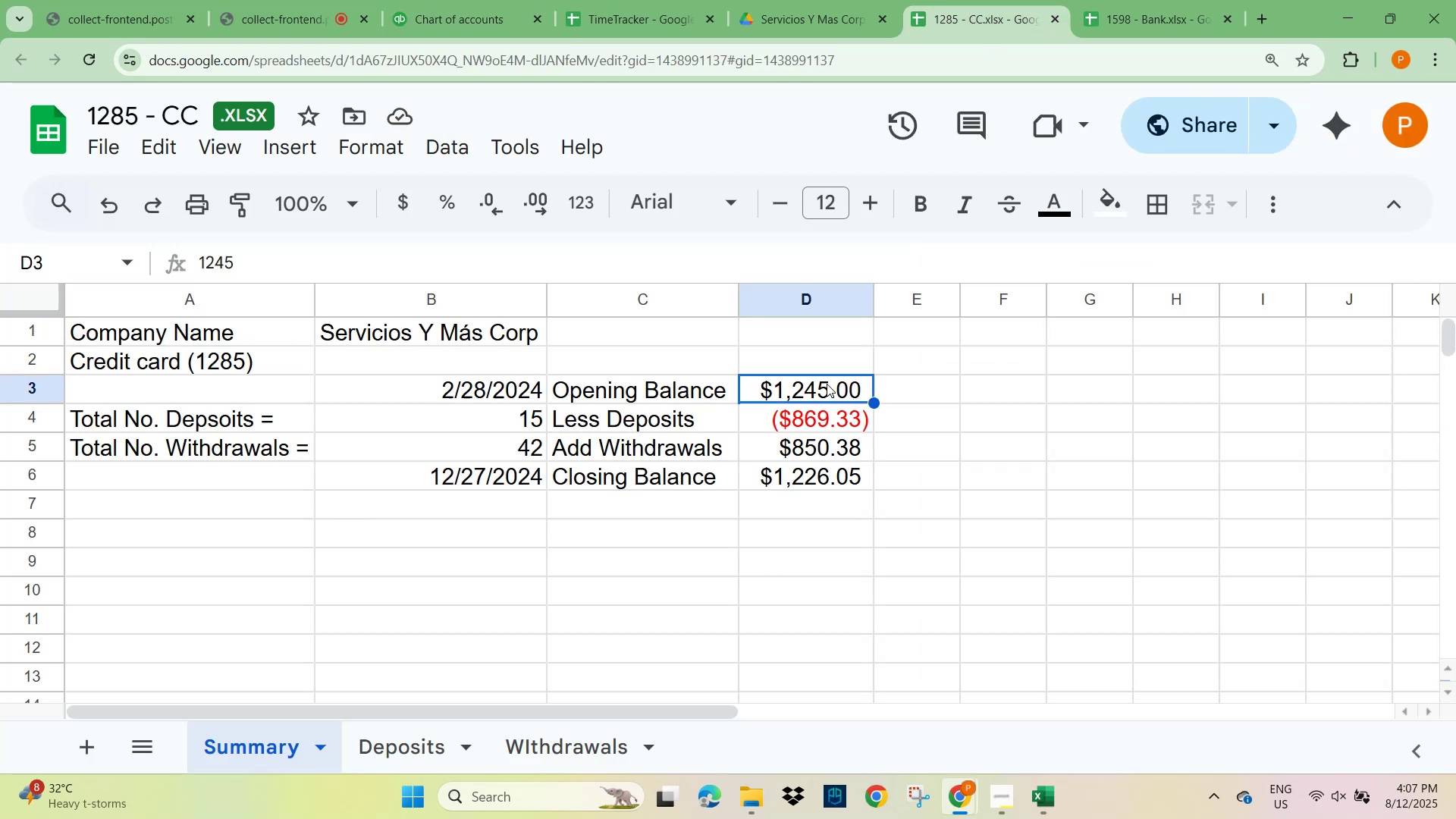 
key(Control+C)
 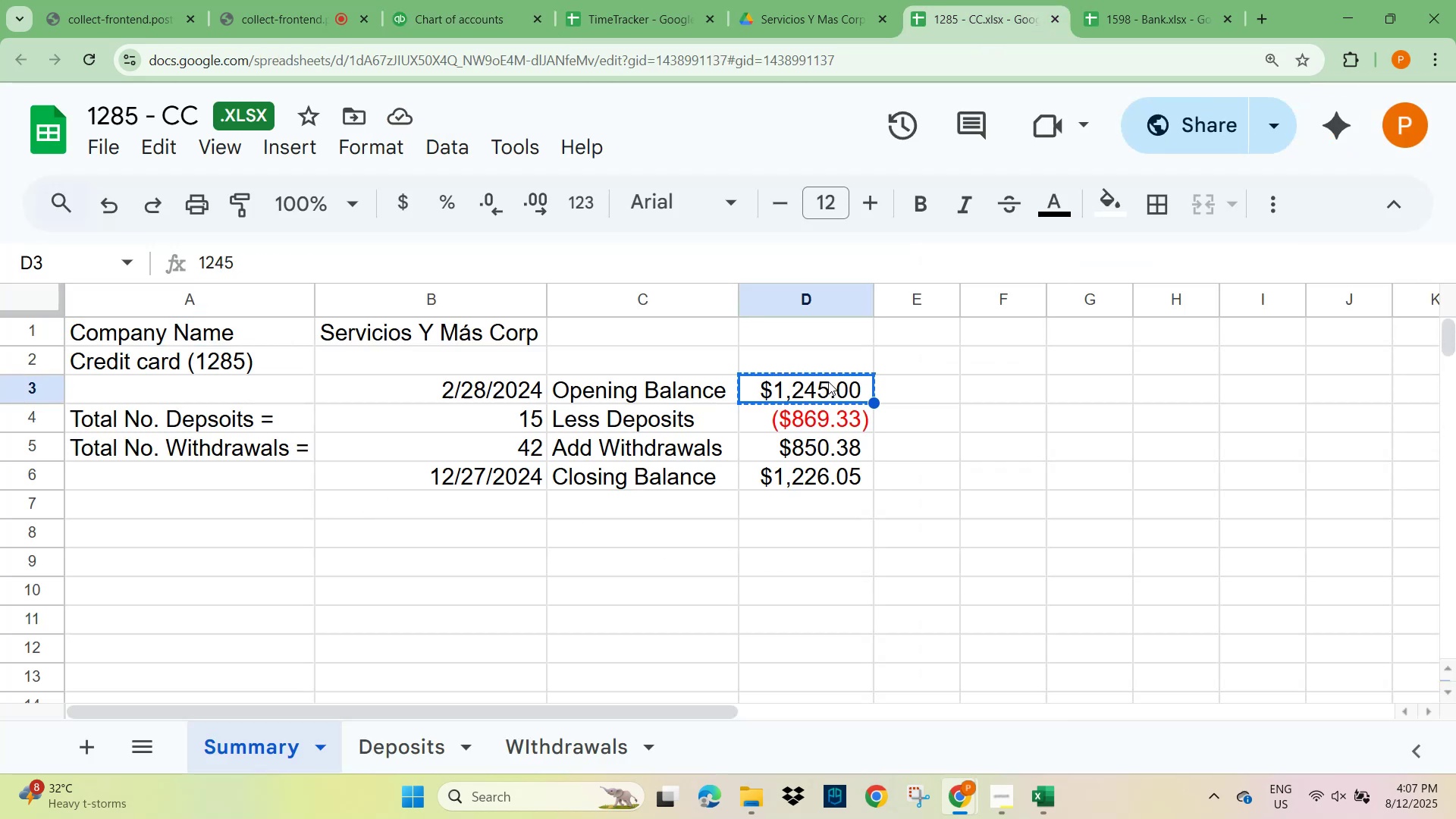 
key(Alt+AltLeft)
 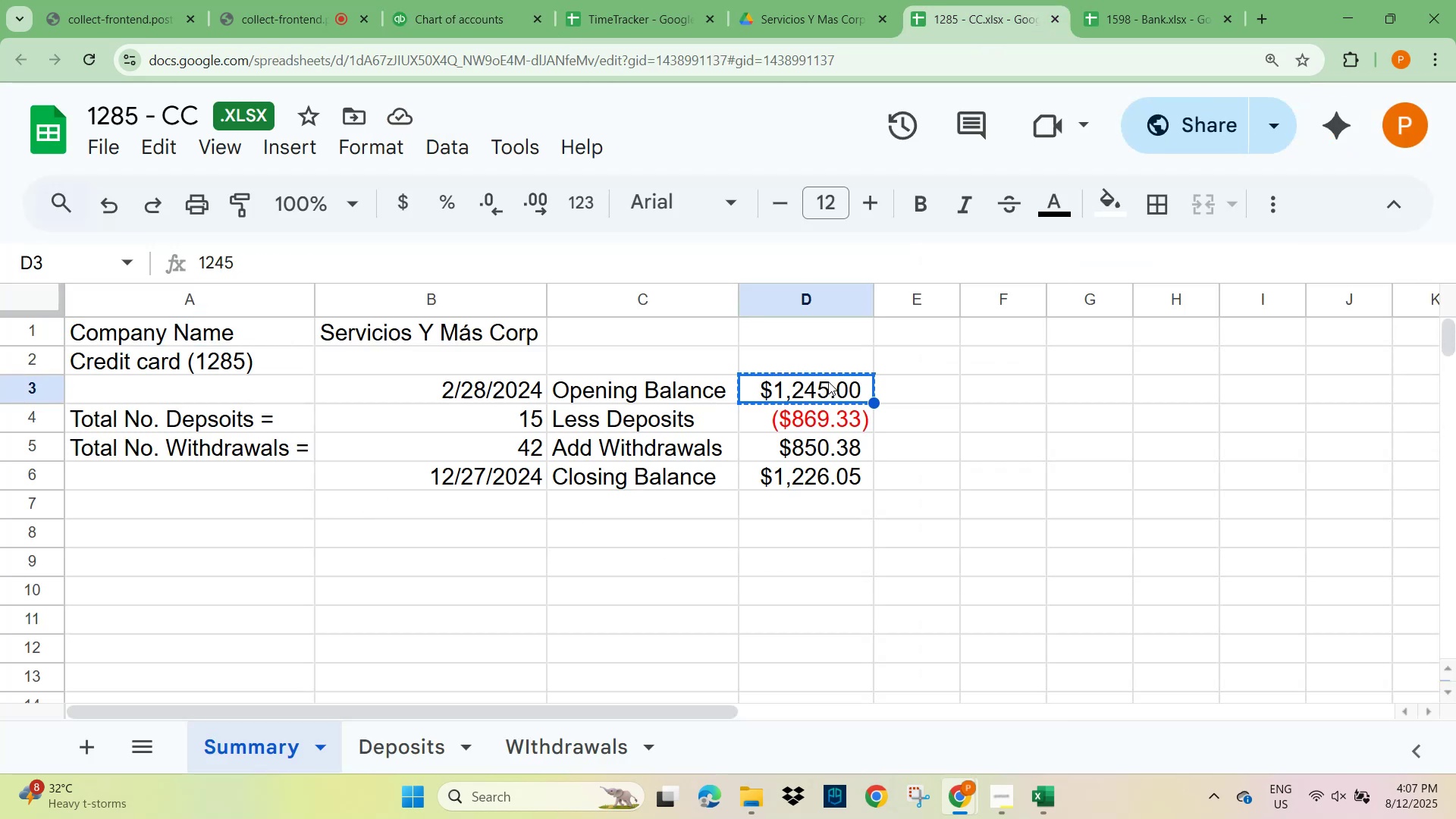 
key(Alt+Tab)
 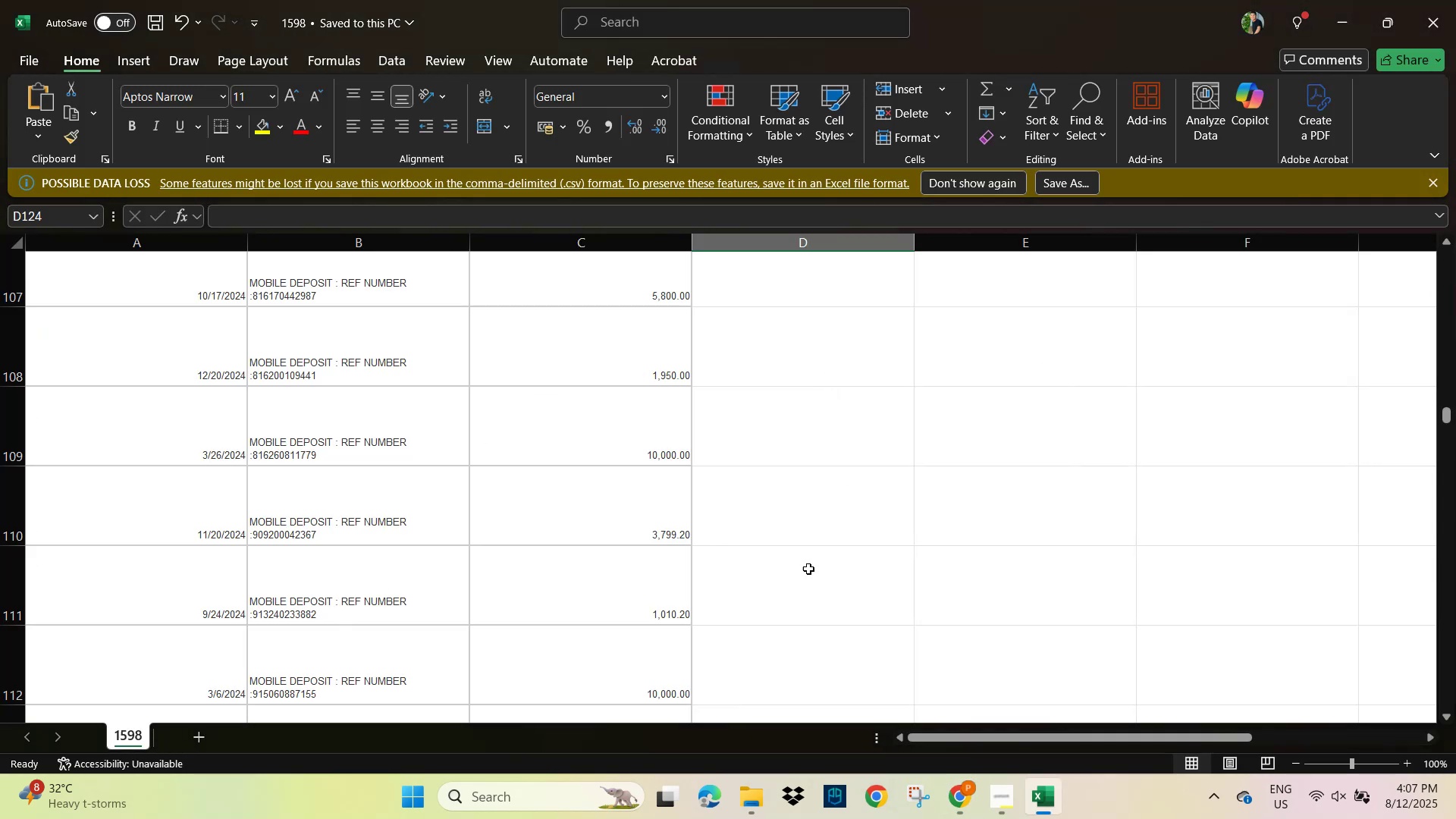 
key(Alt+AltLeft)
 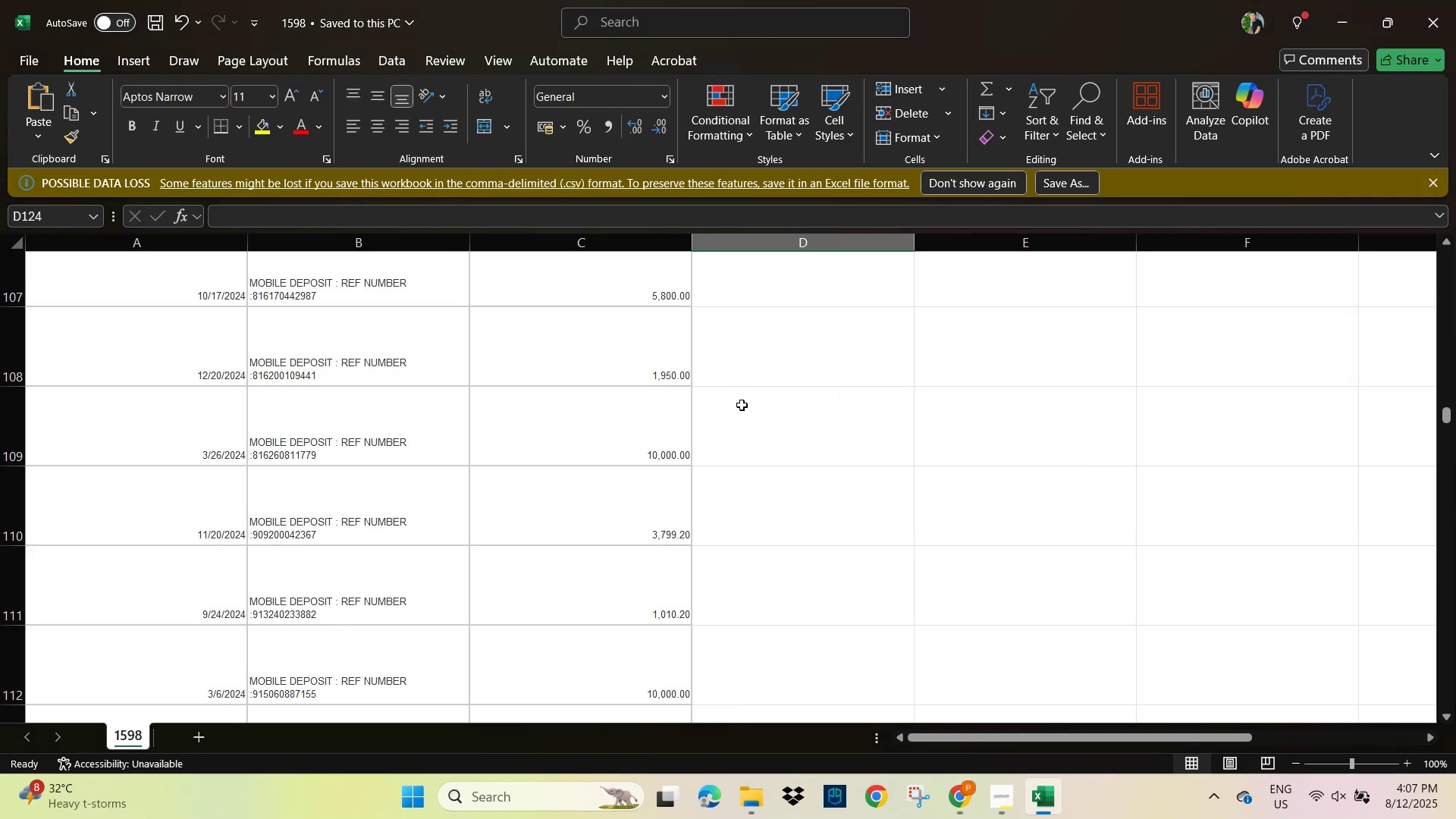 
key(Alt+Tab)
 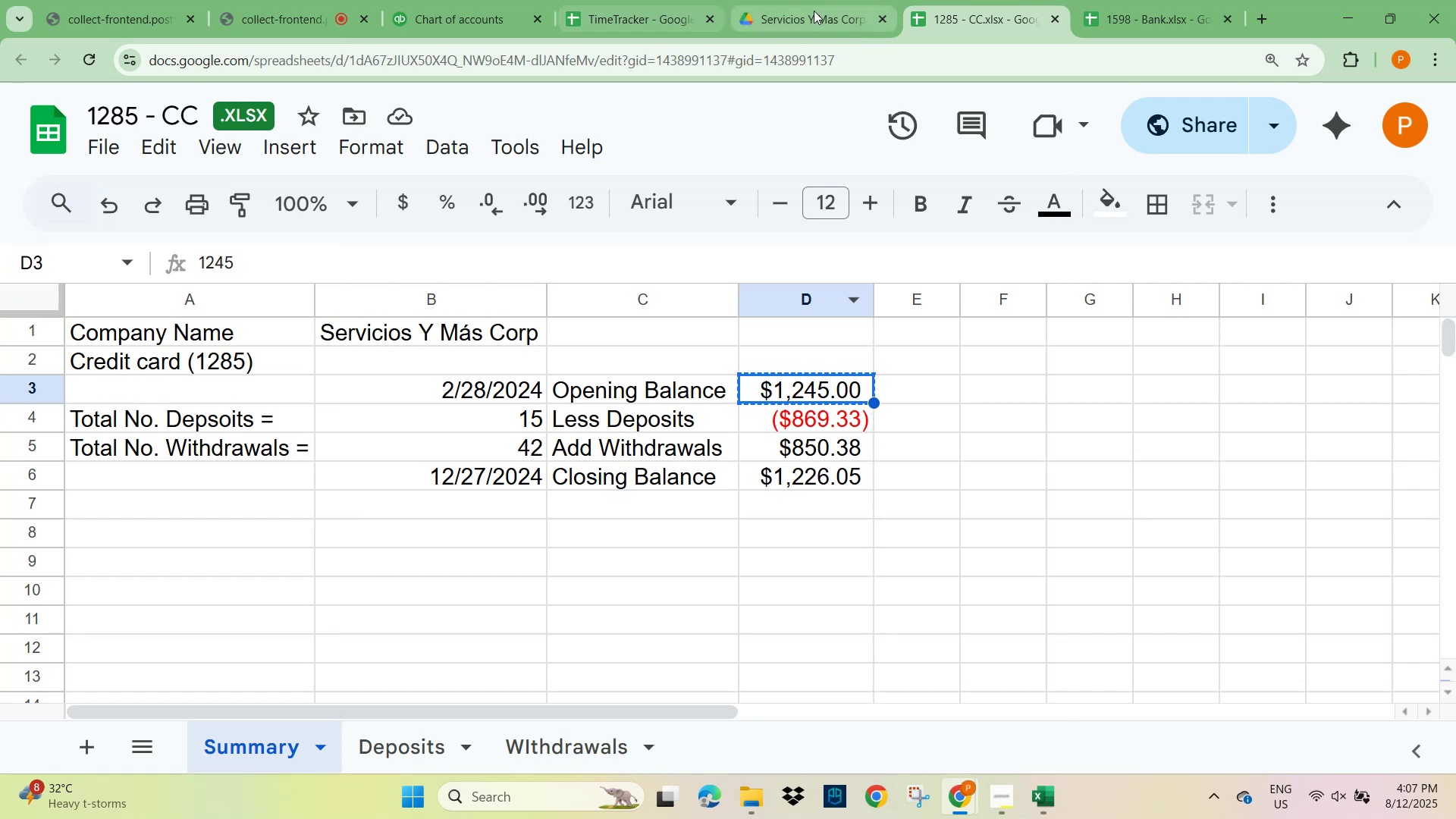 
left_click([440, 17])
 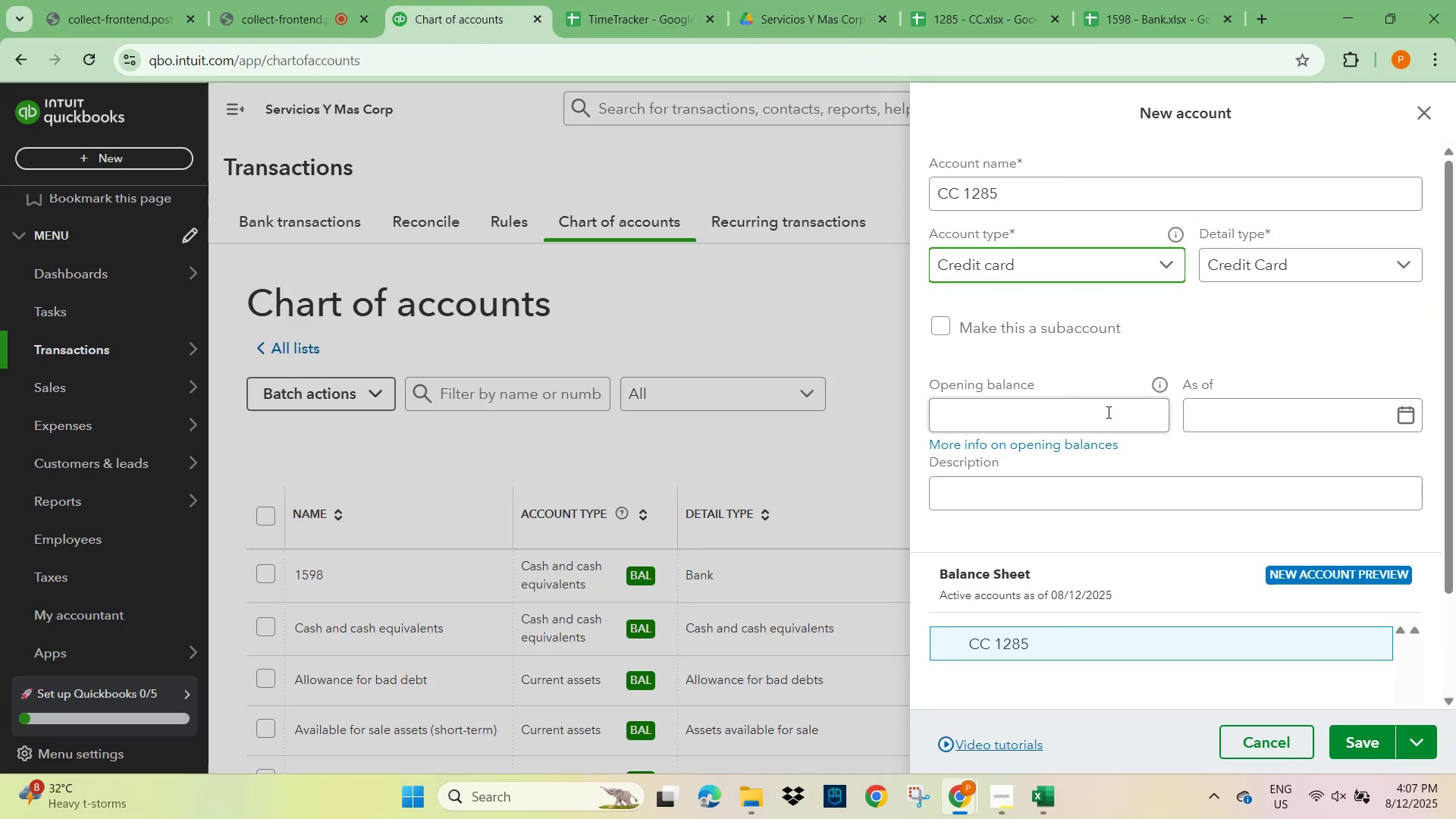 
left_click([1012, 414])
 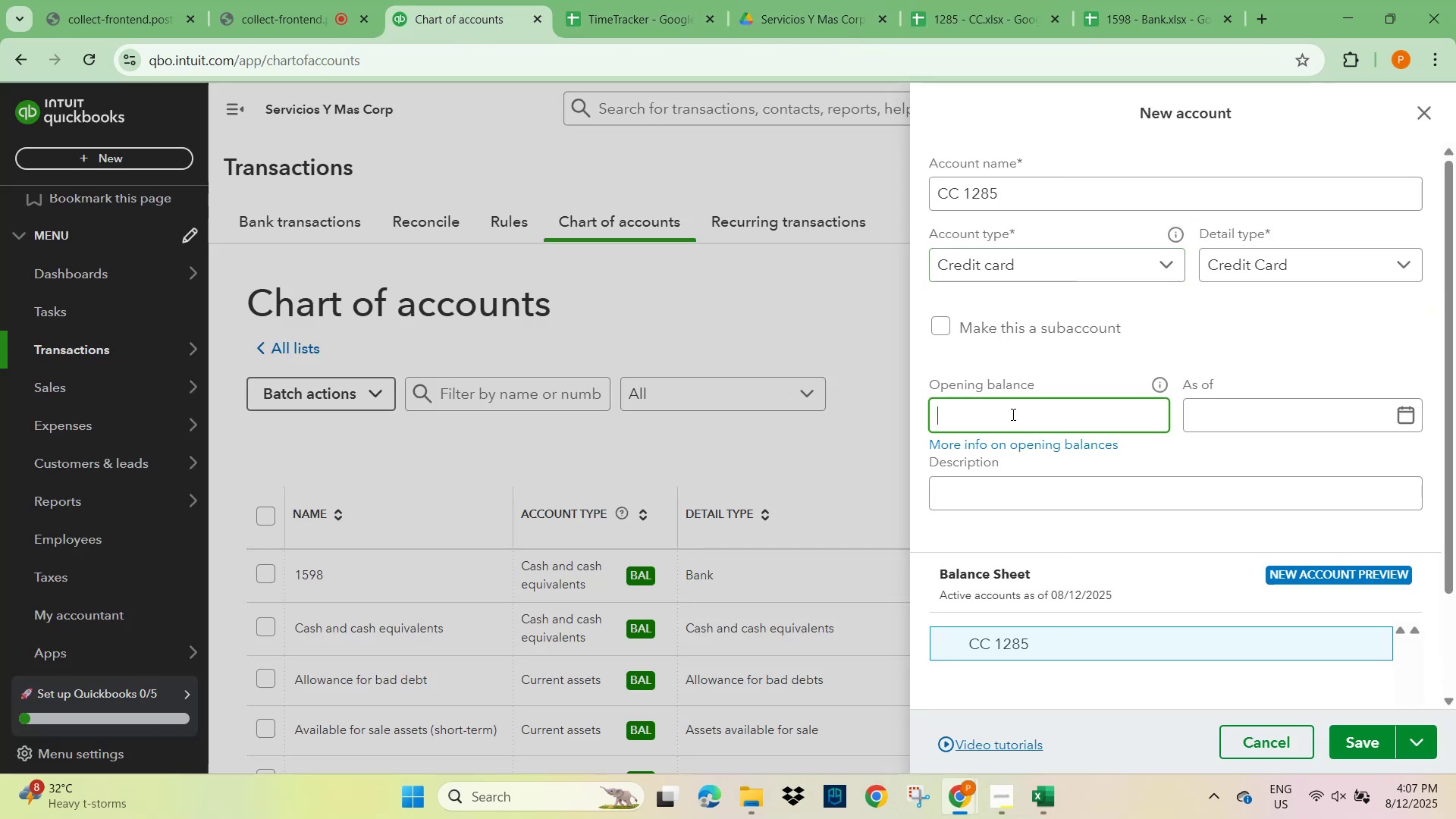 
key(Control+C)
 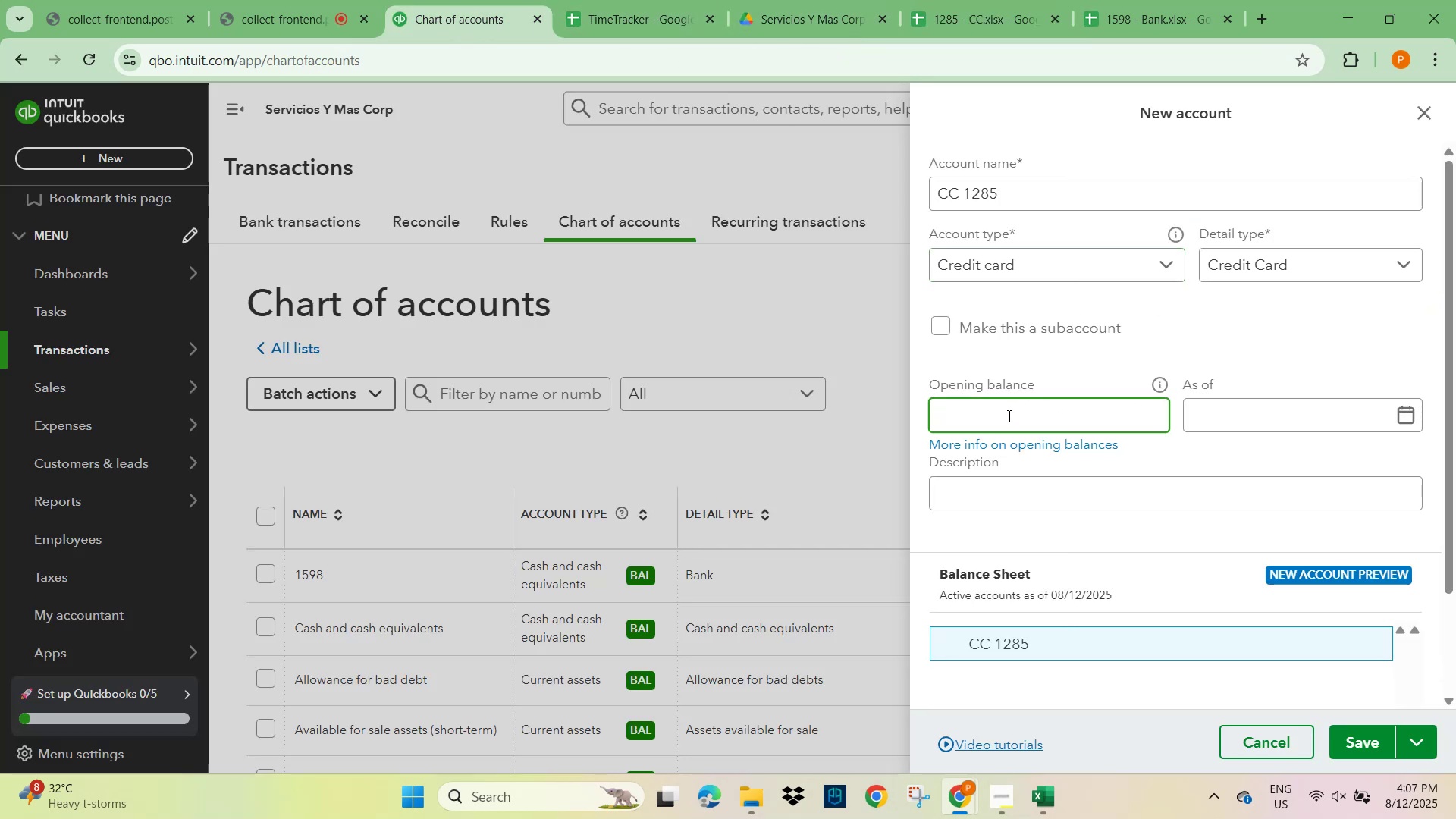 
key(Control+V)
 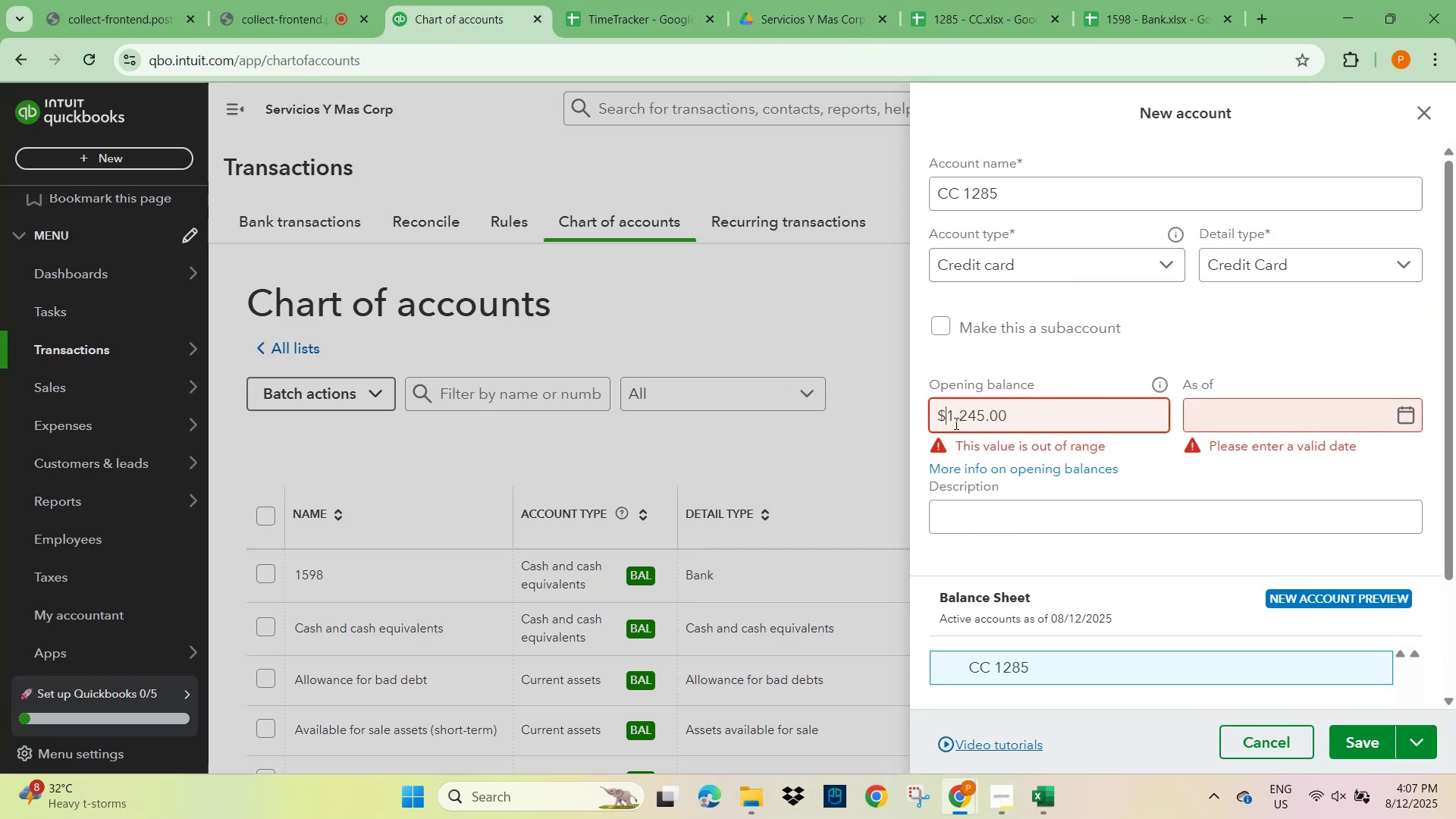 
key(ArrowRight)
 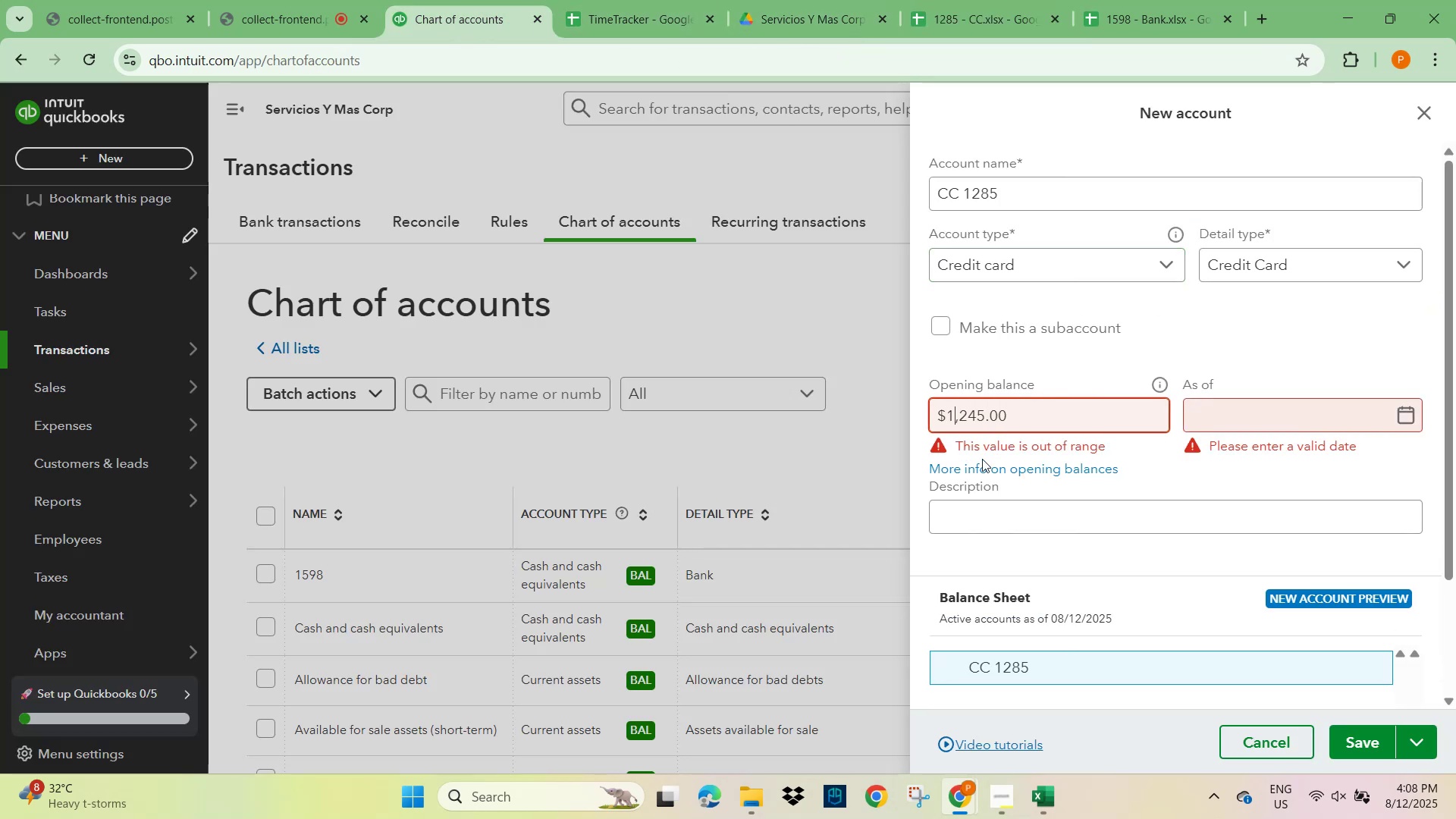 
key(ArrowLeft)
 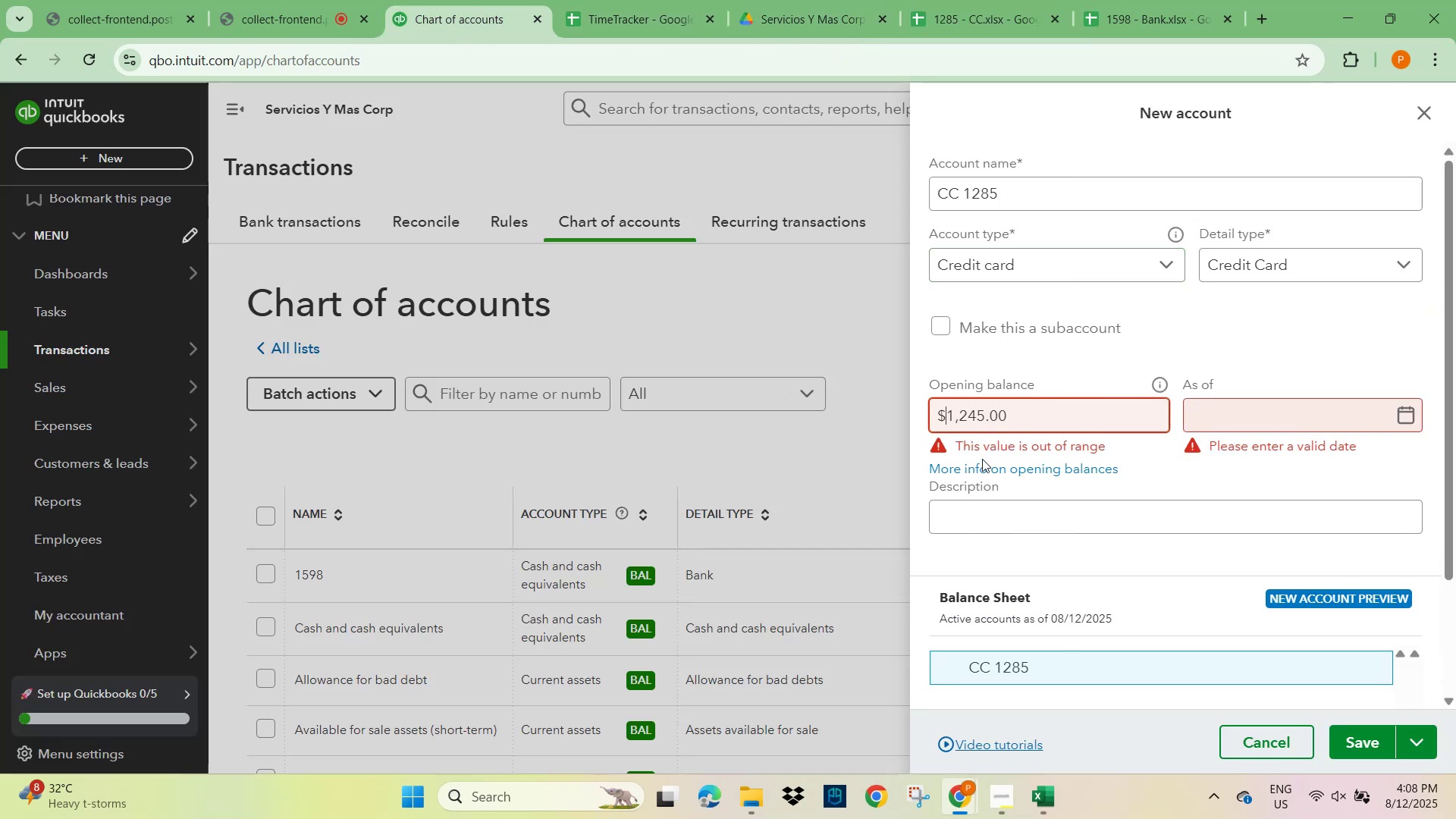 
key(Backspace)
 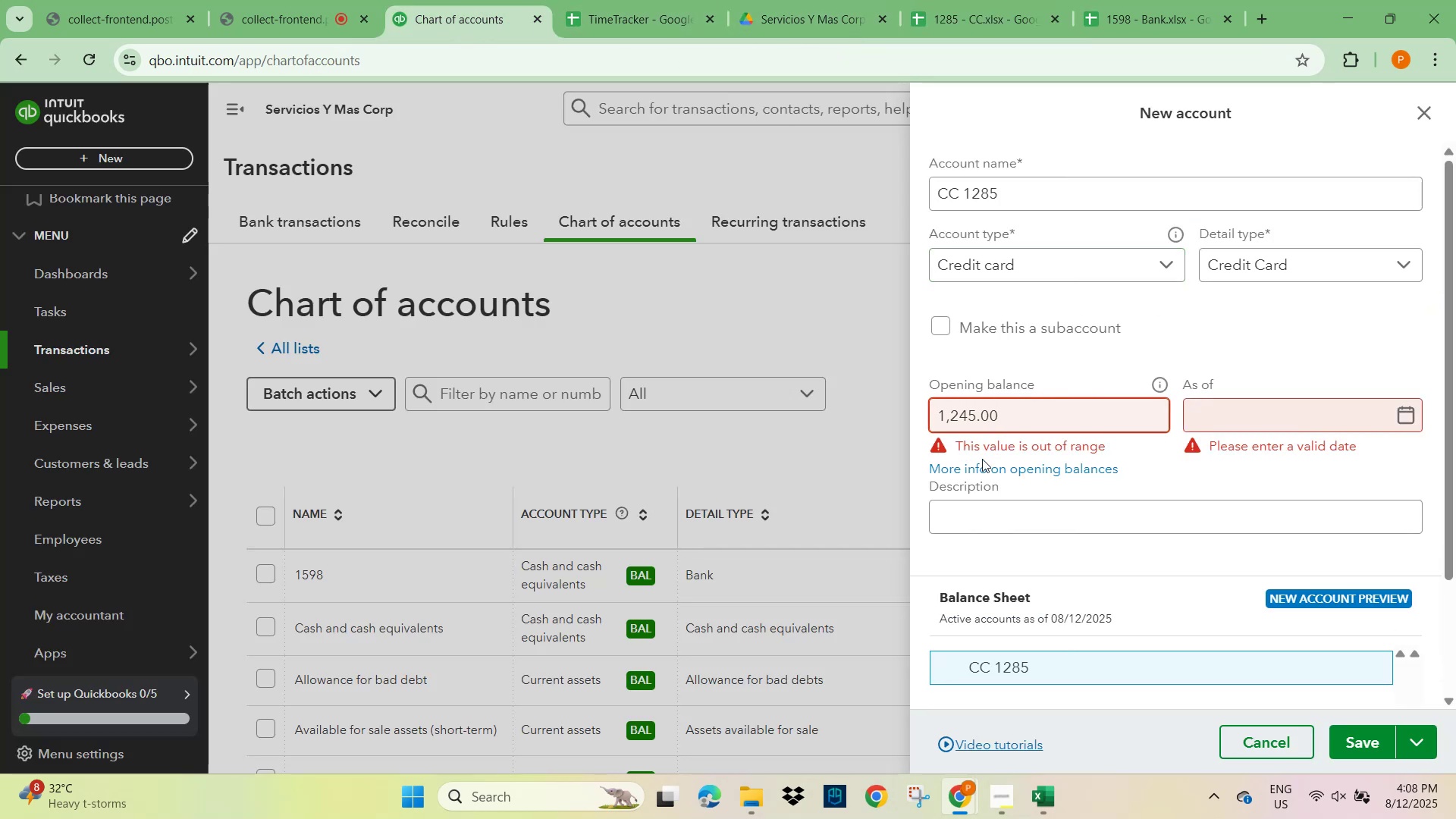 
key(Backspace)
 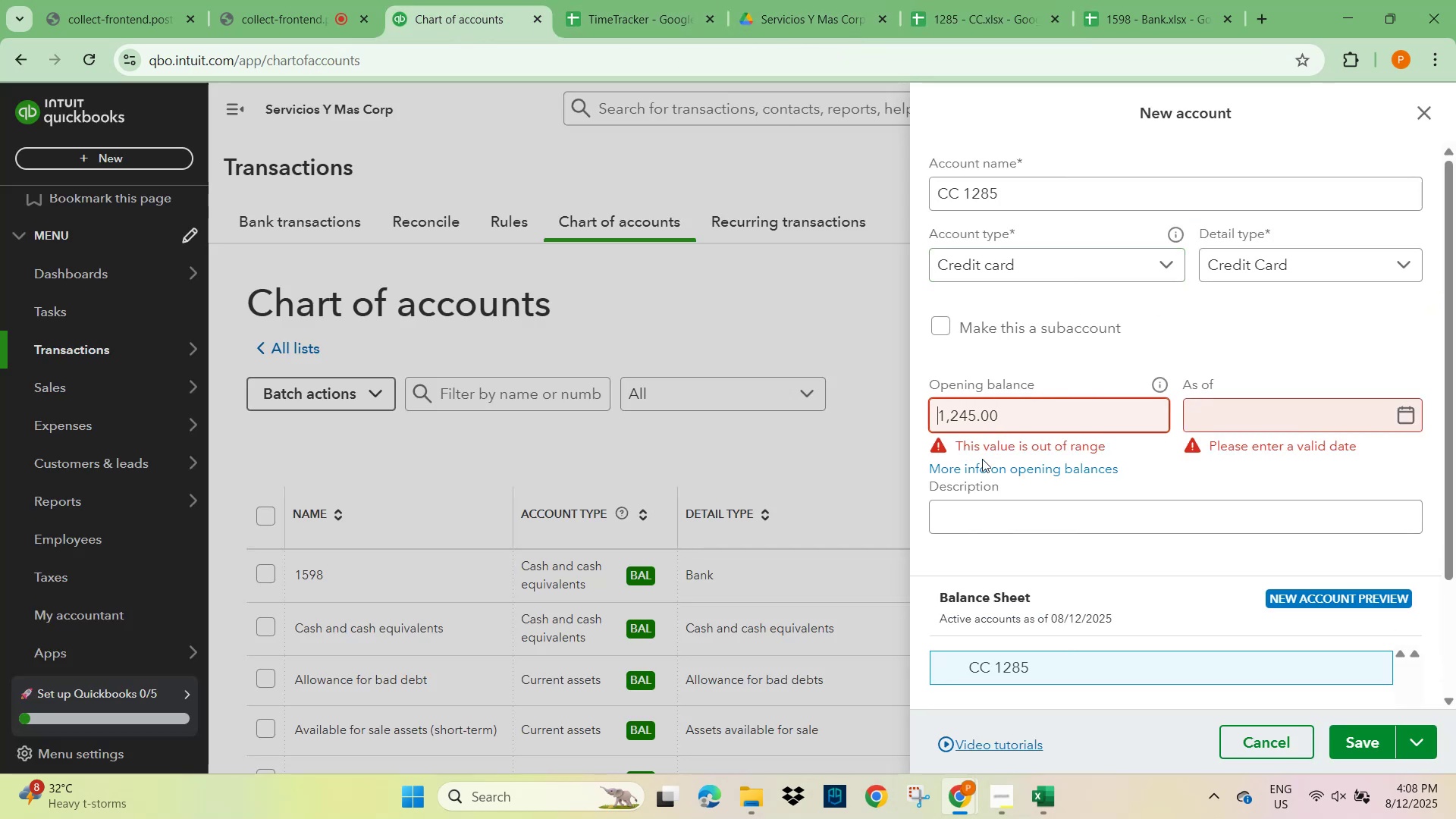 
key(ArrowRight)
 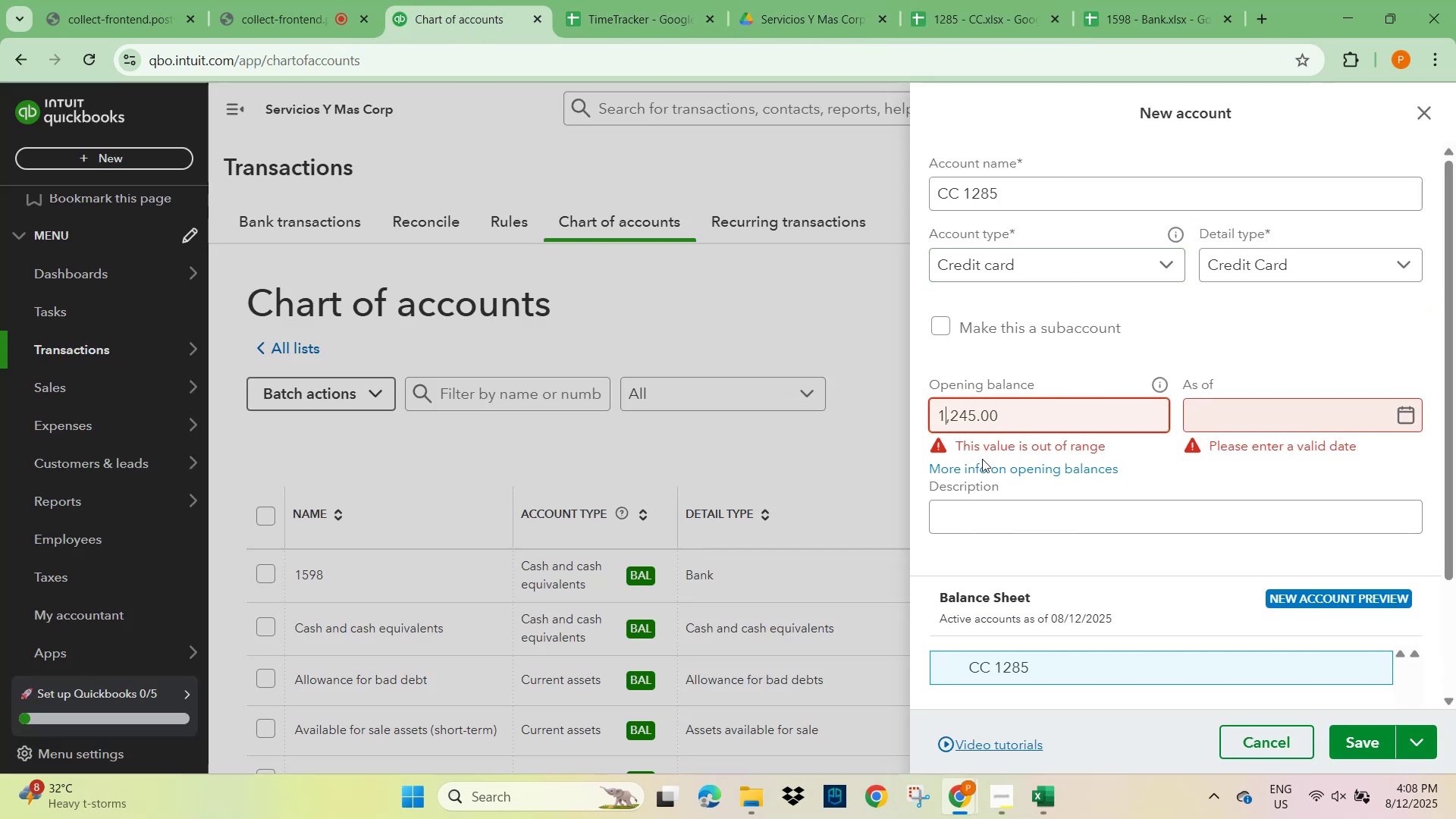 
key(ArrowRight)
 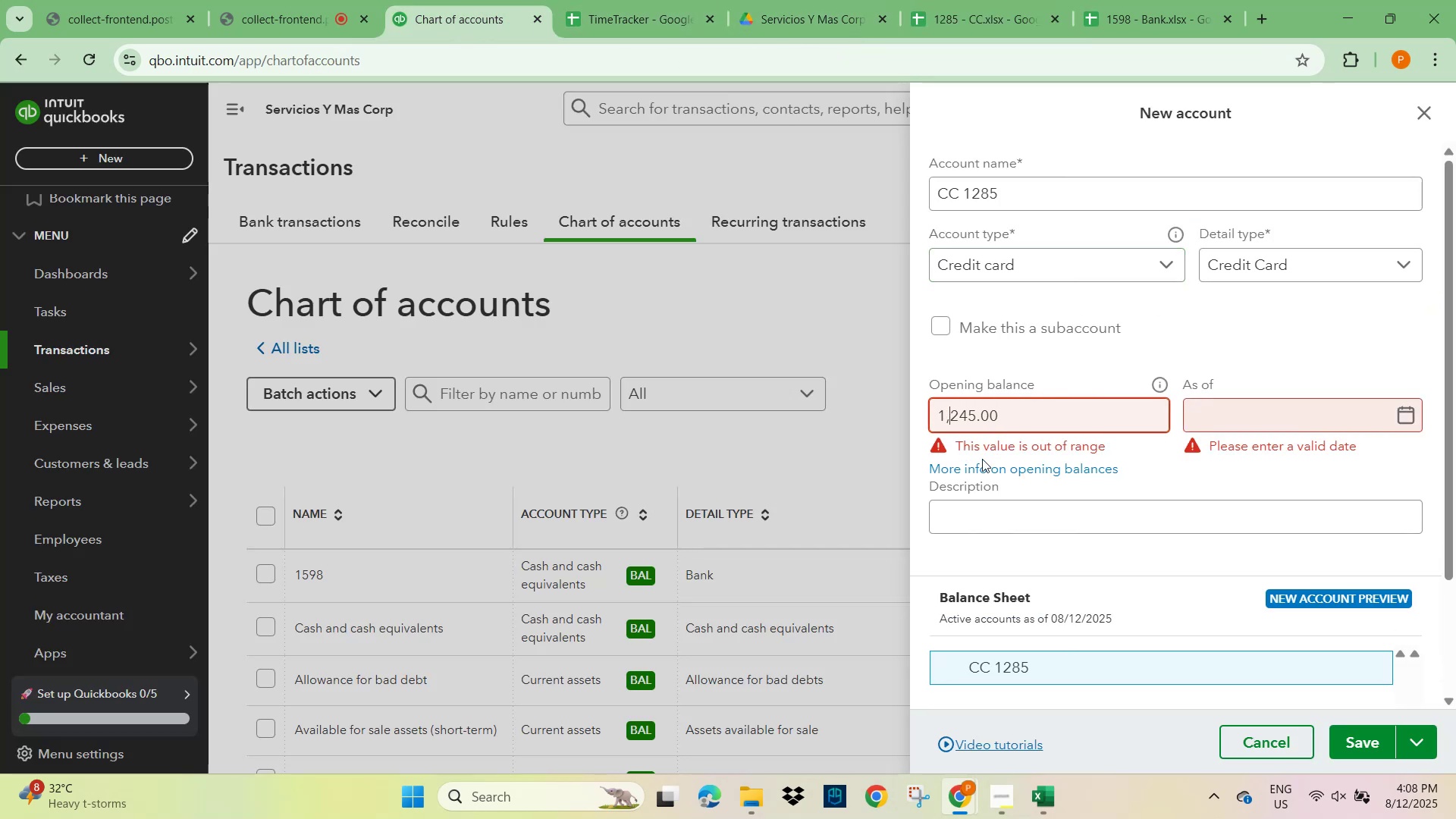 
key(Backspace)
 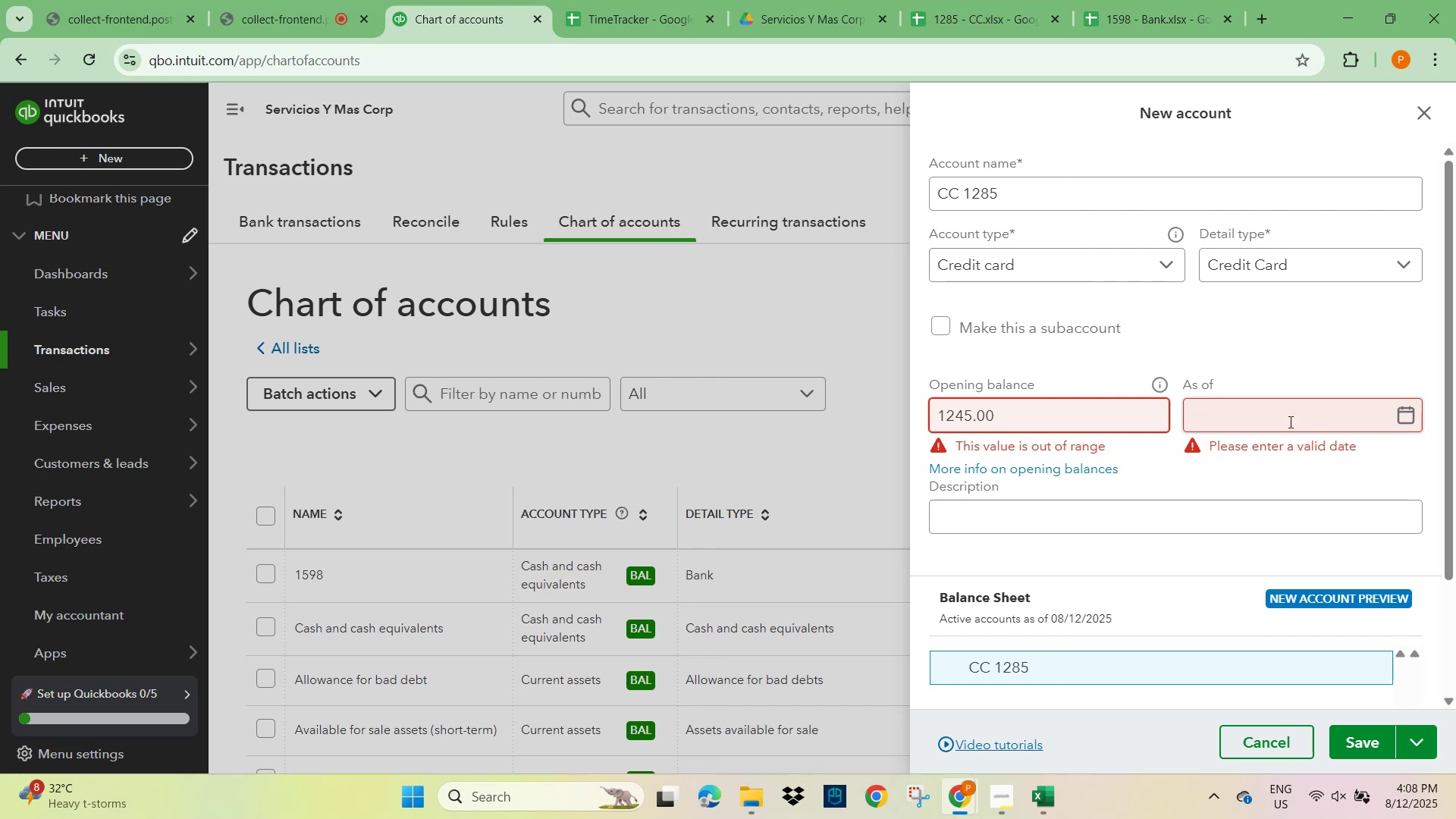 
left_click([1316, 353])
 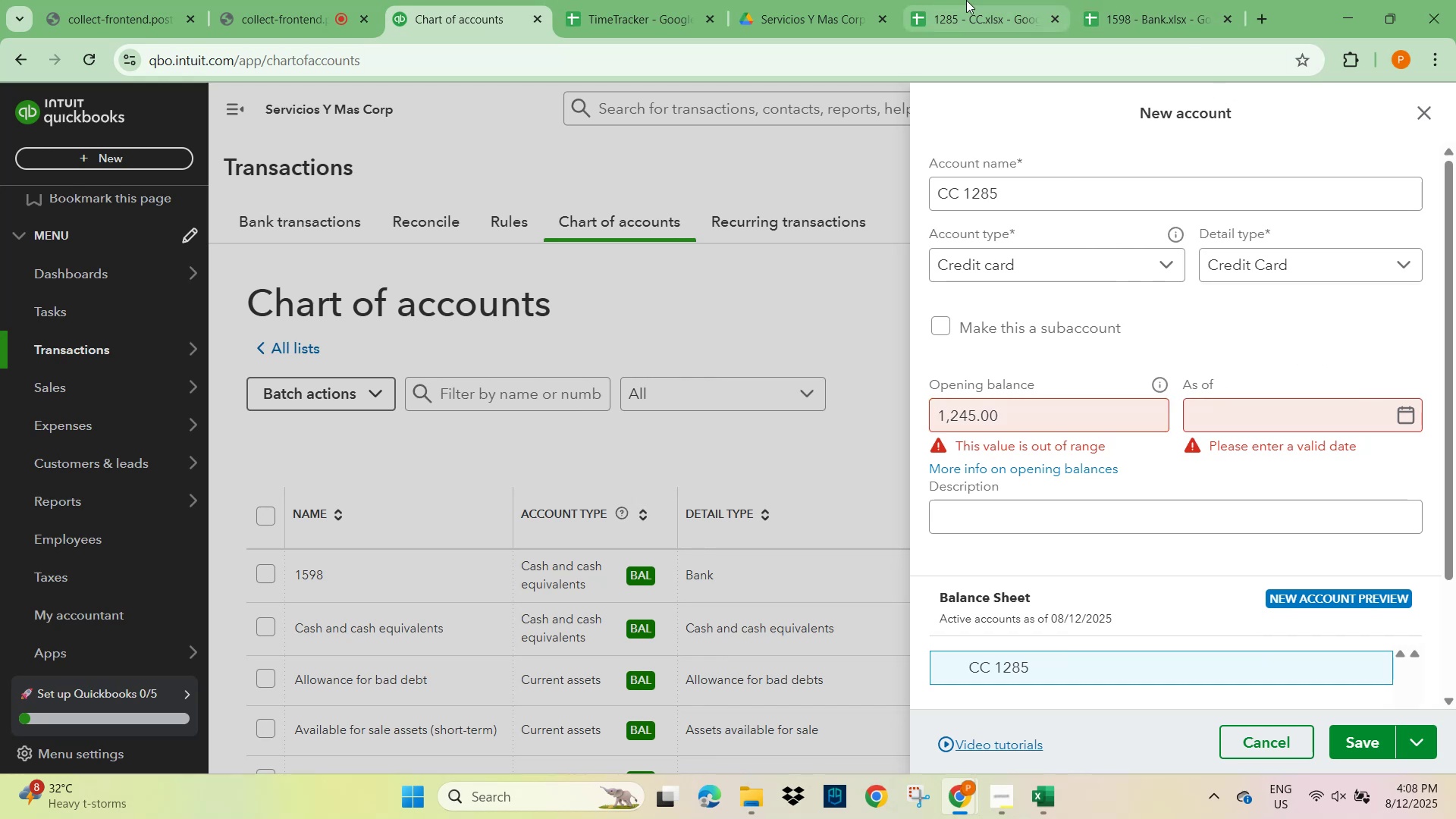 
left_click([966, 14])
 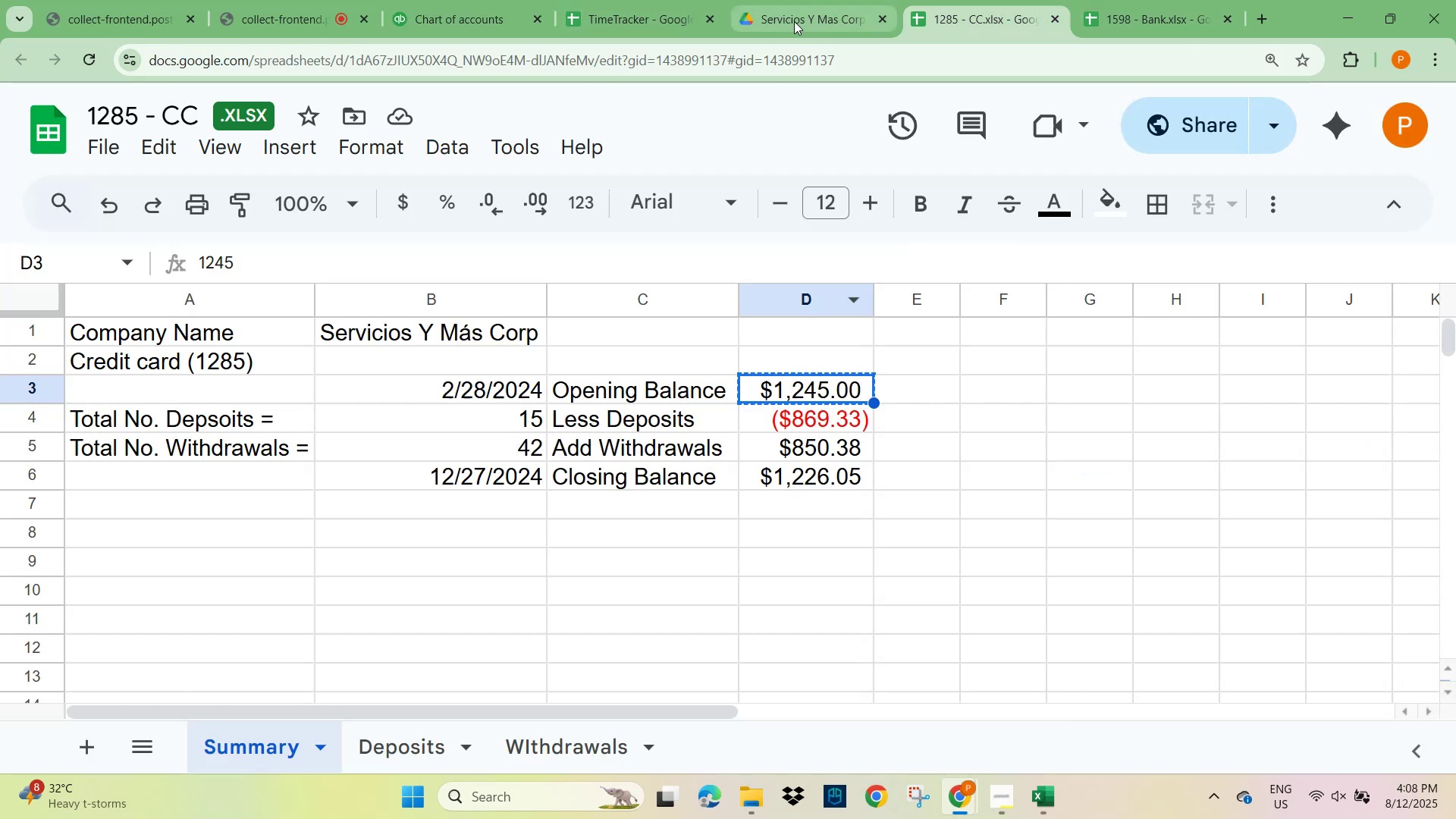 
left_click([485, 20])
 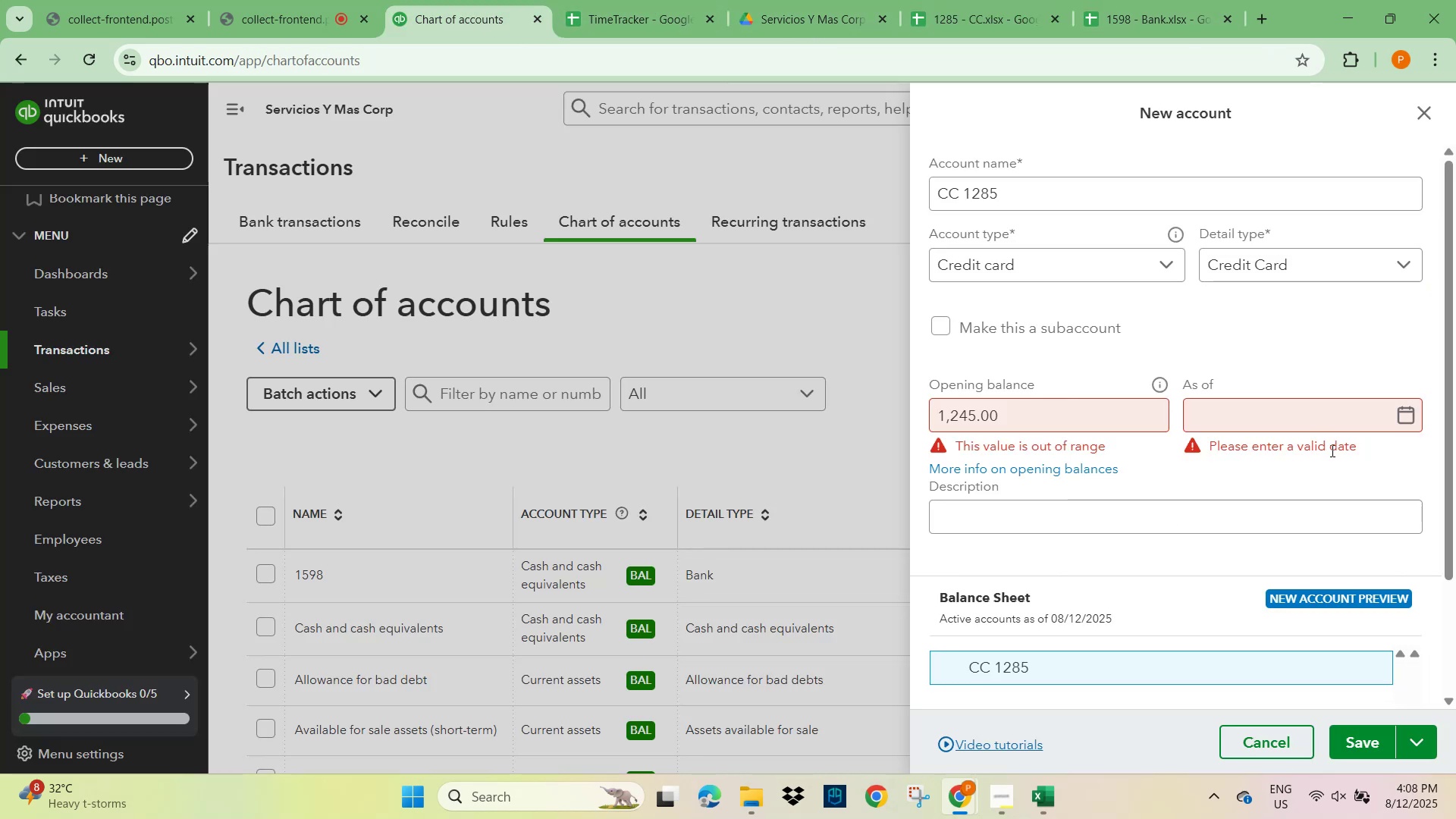 
left_click([1296, 417])
 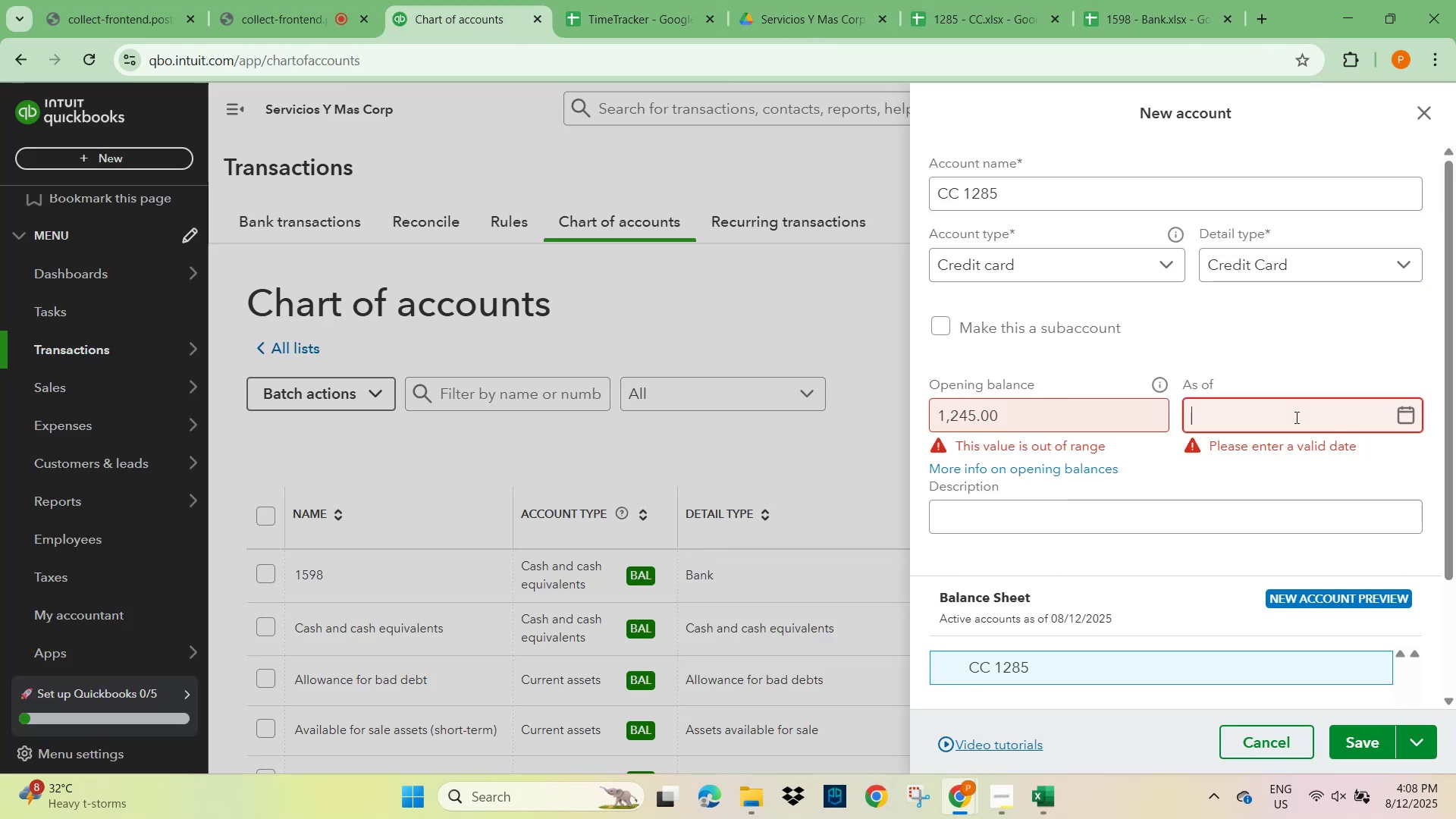 
key(Numpad0)
 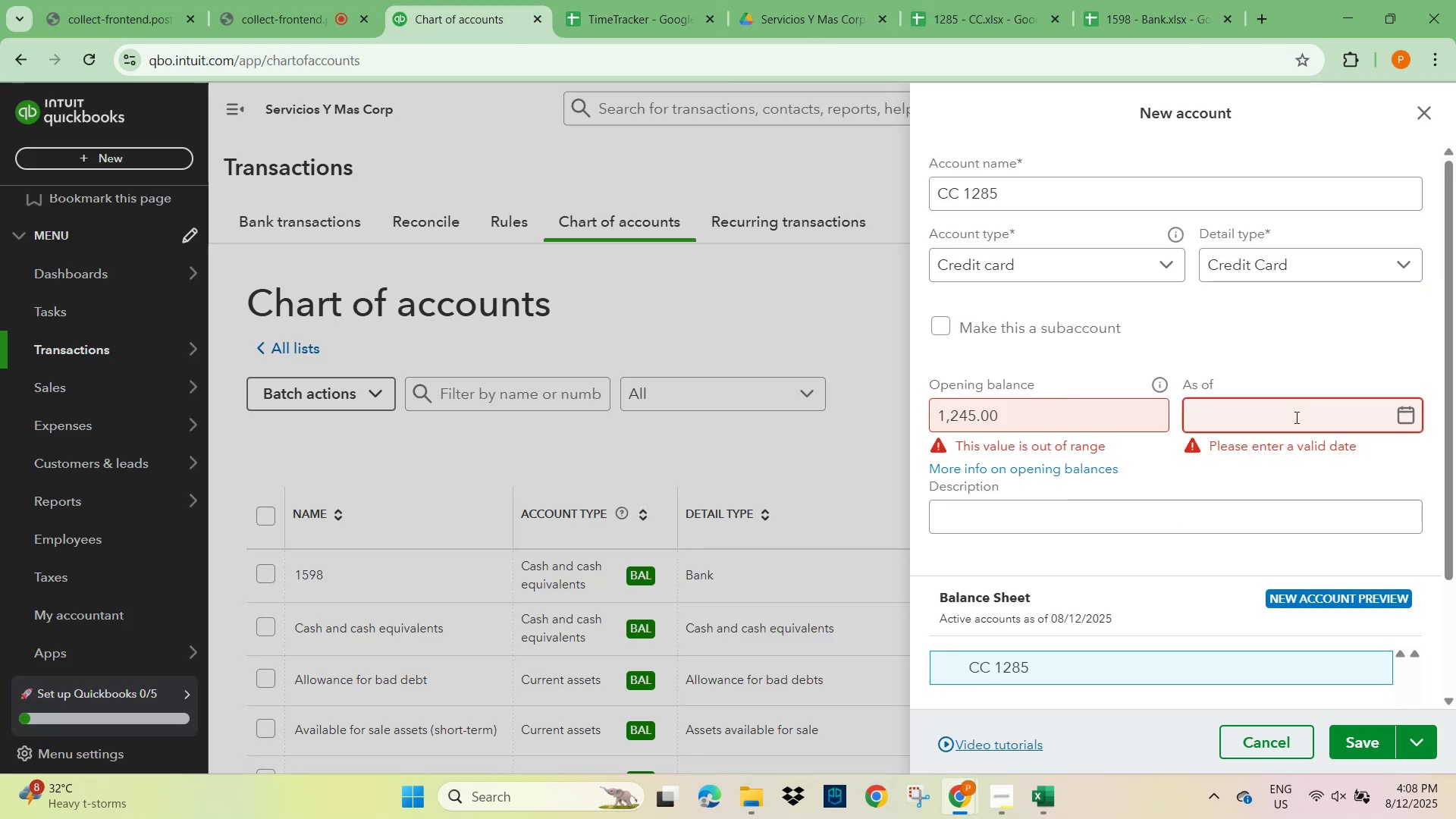 
key(Numpad2)
 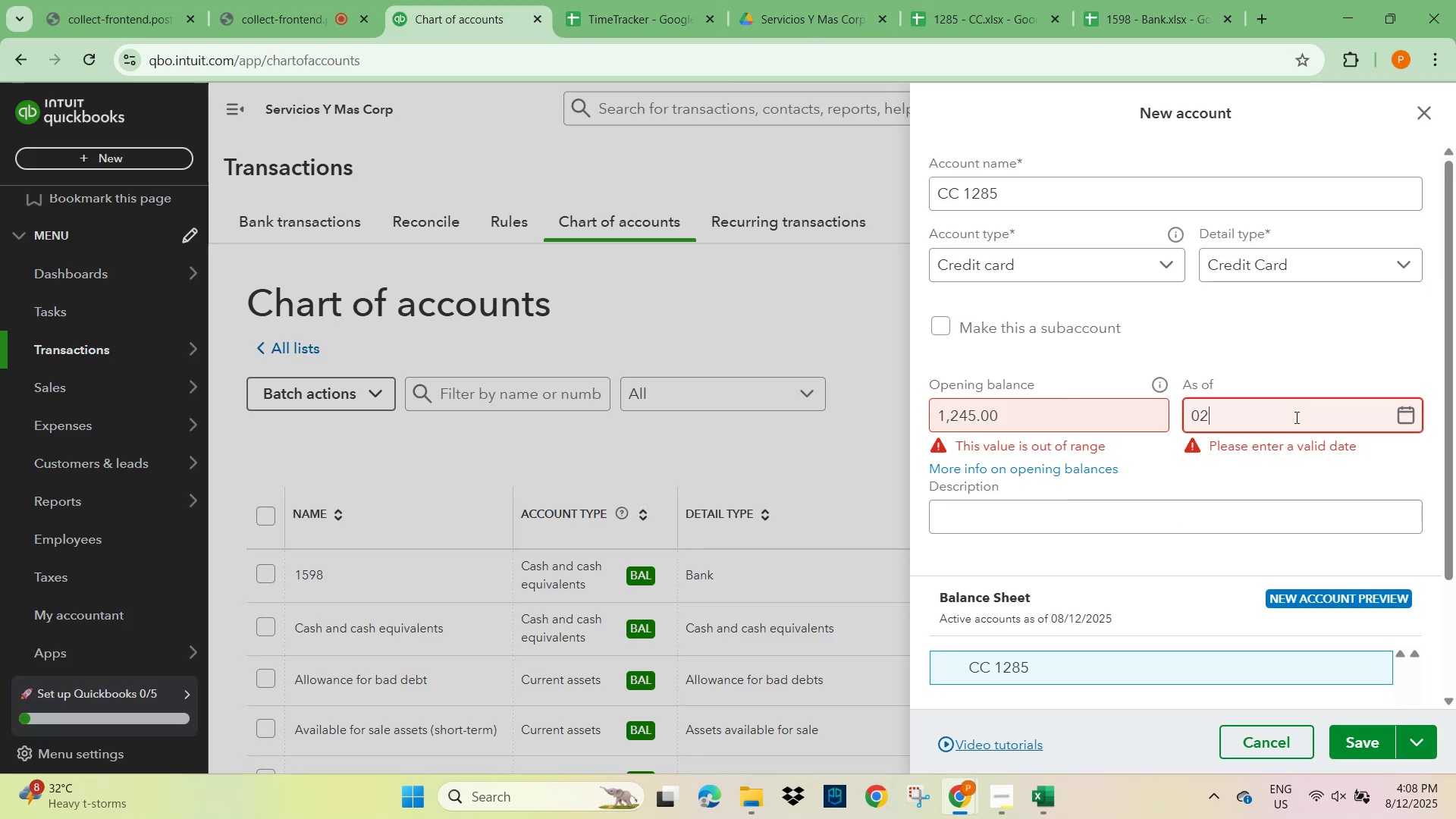 
key(NumpadDivide)
 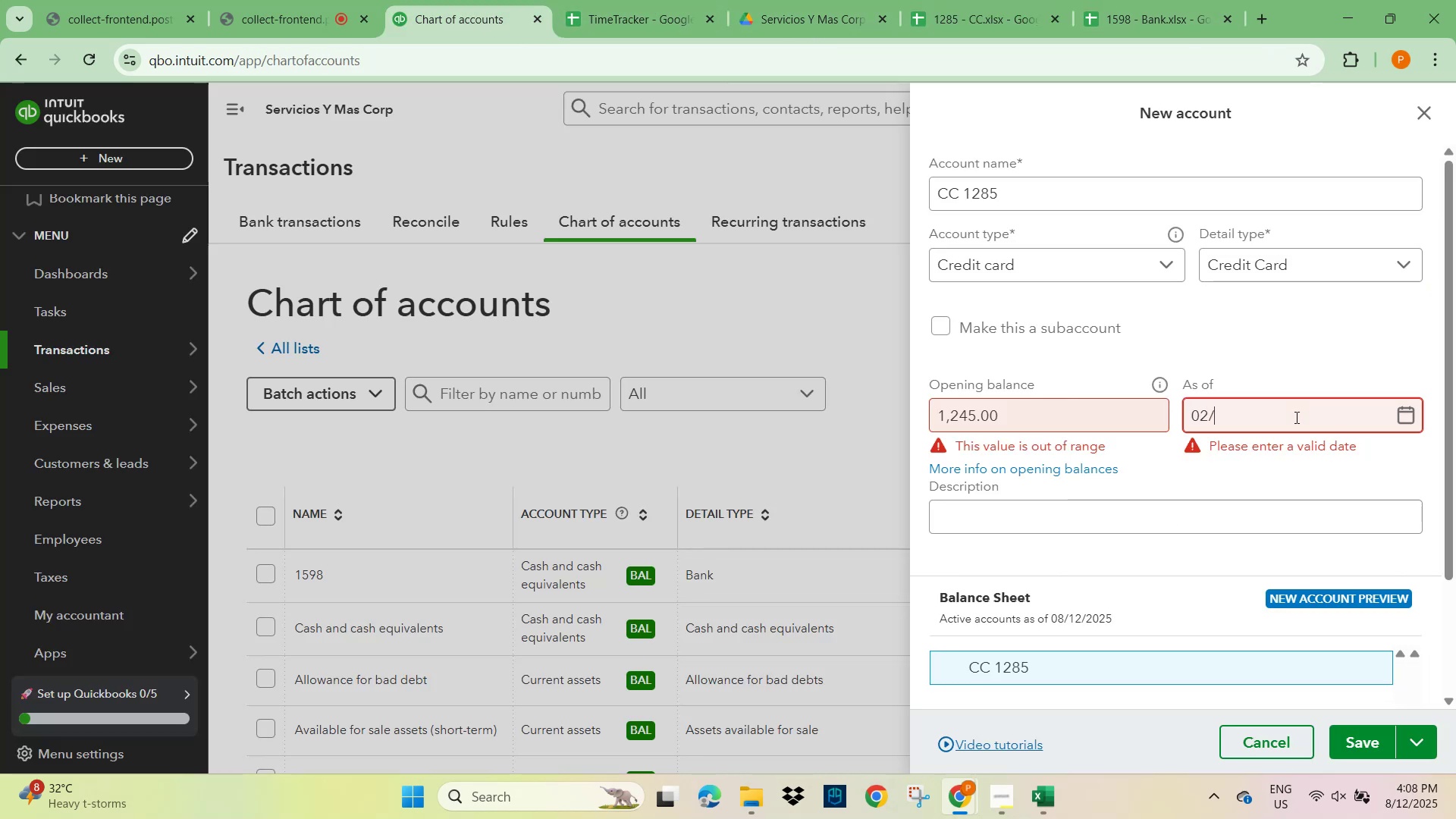 
key(Numpad2)
 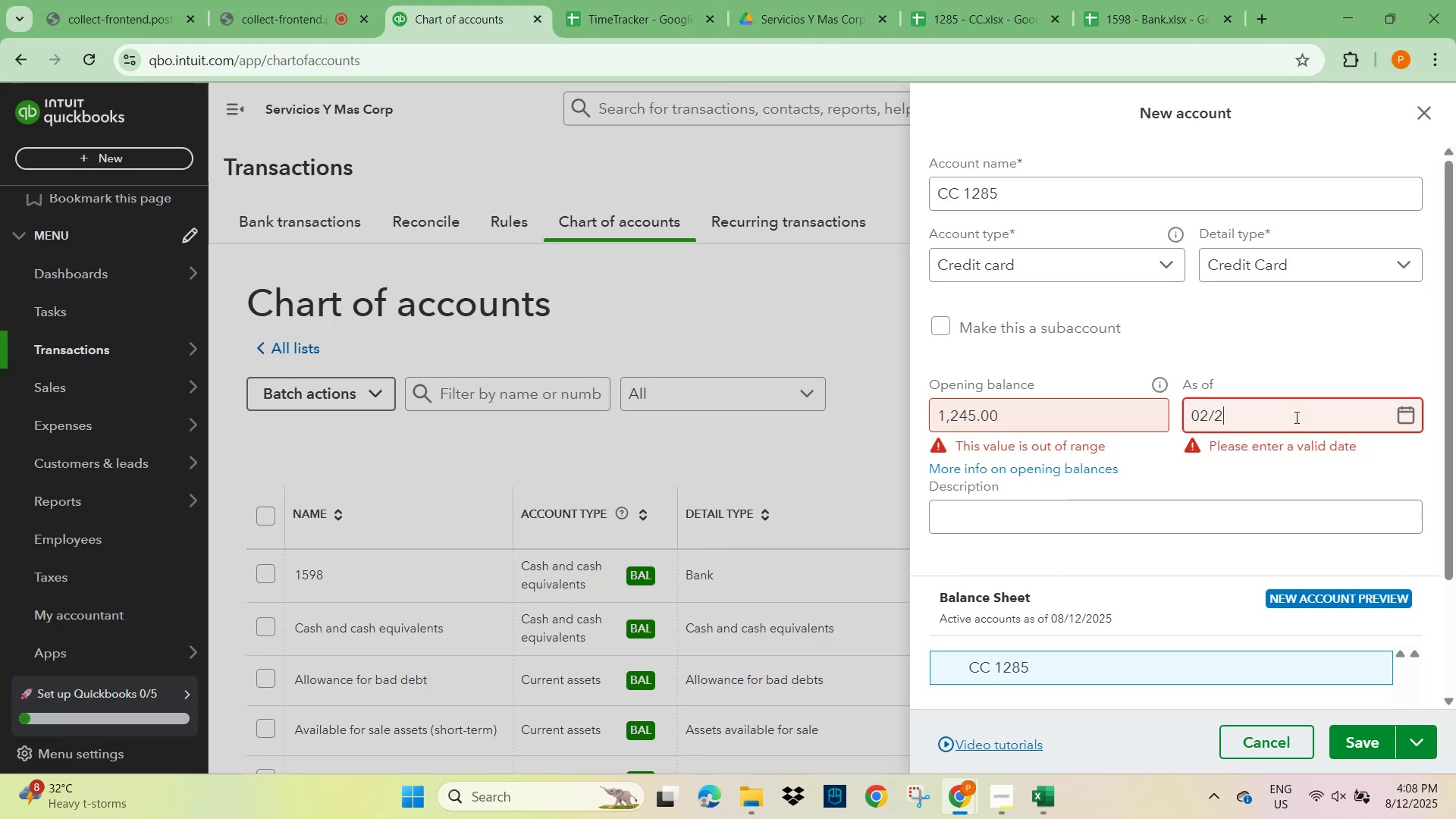 
key(Numpad8)
 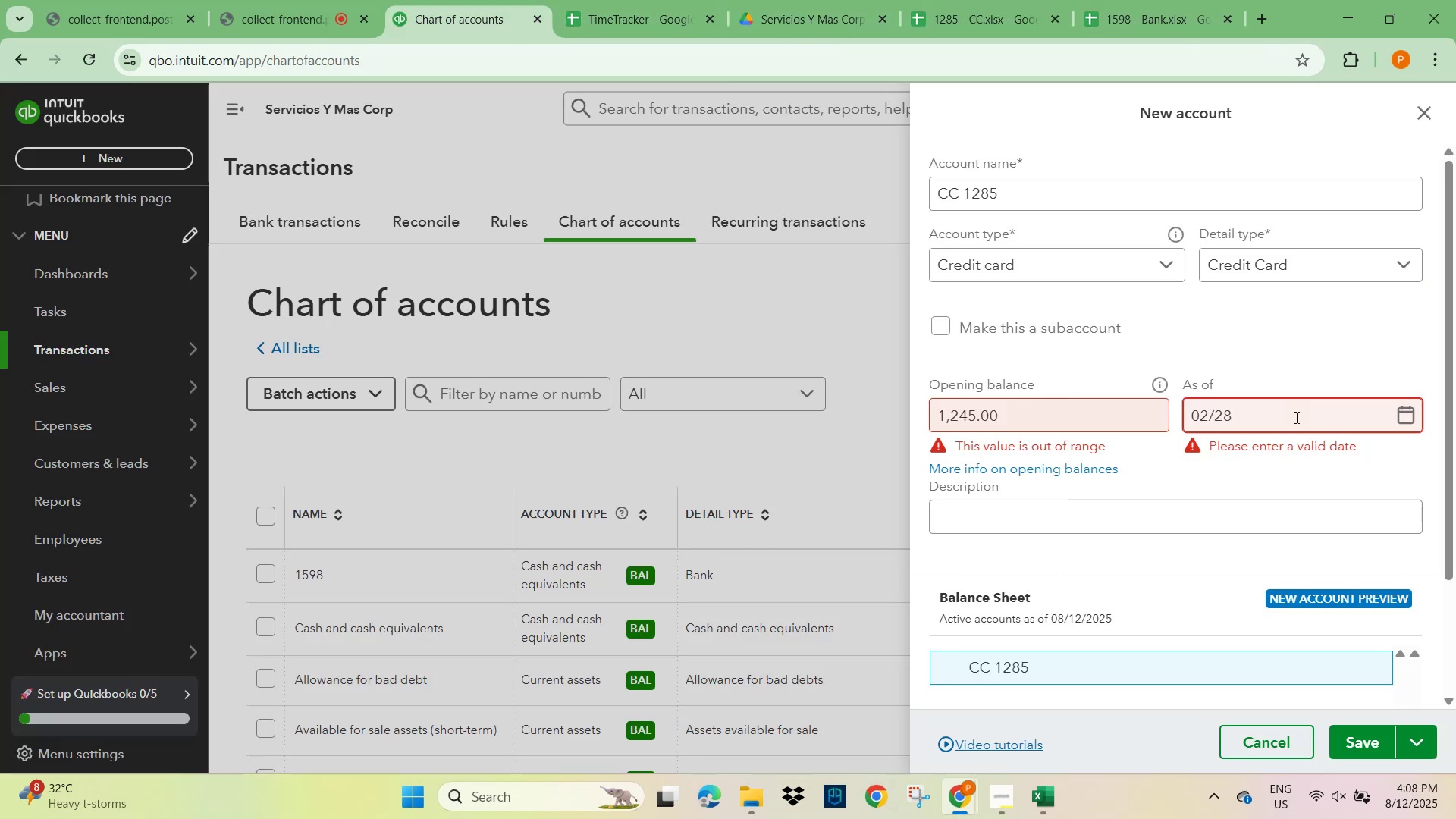 
key(NumpadDivide)
 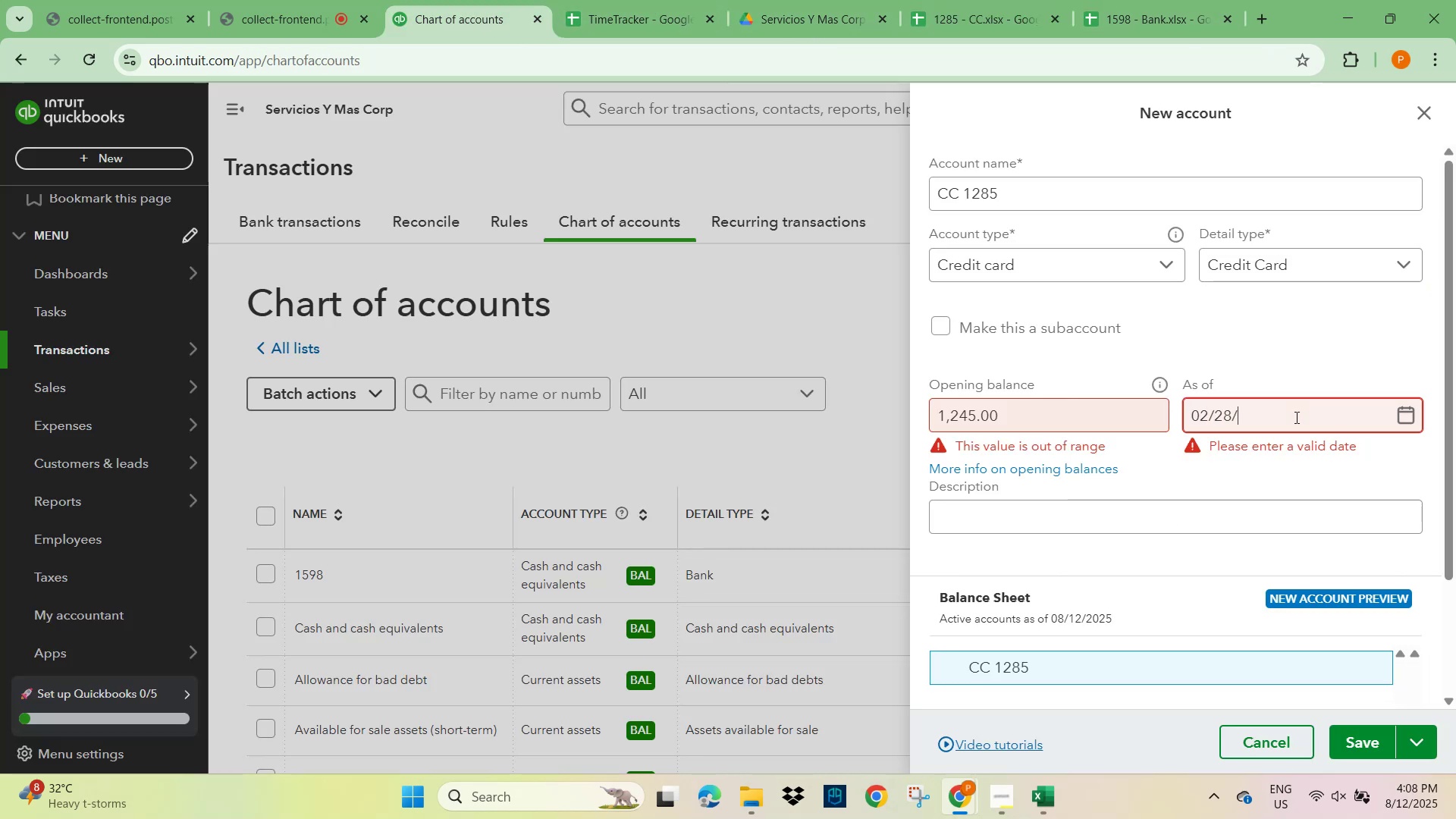 
key(Numpad2)
 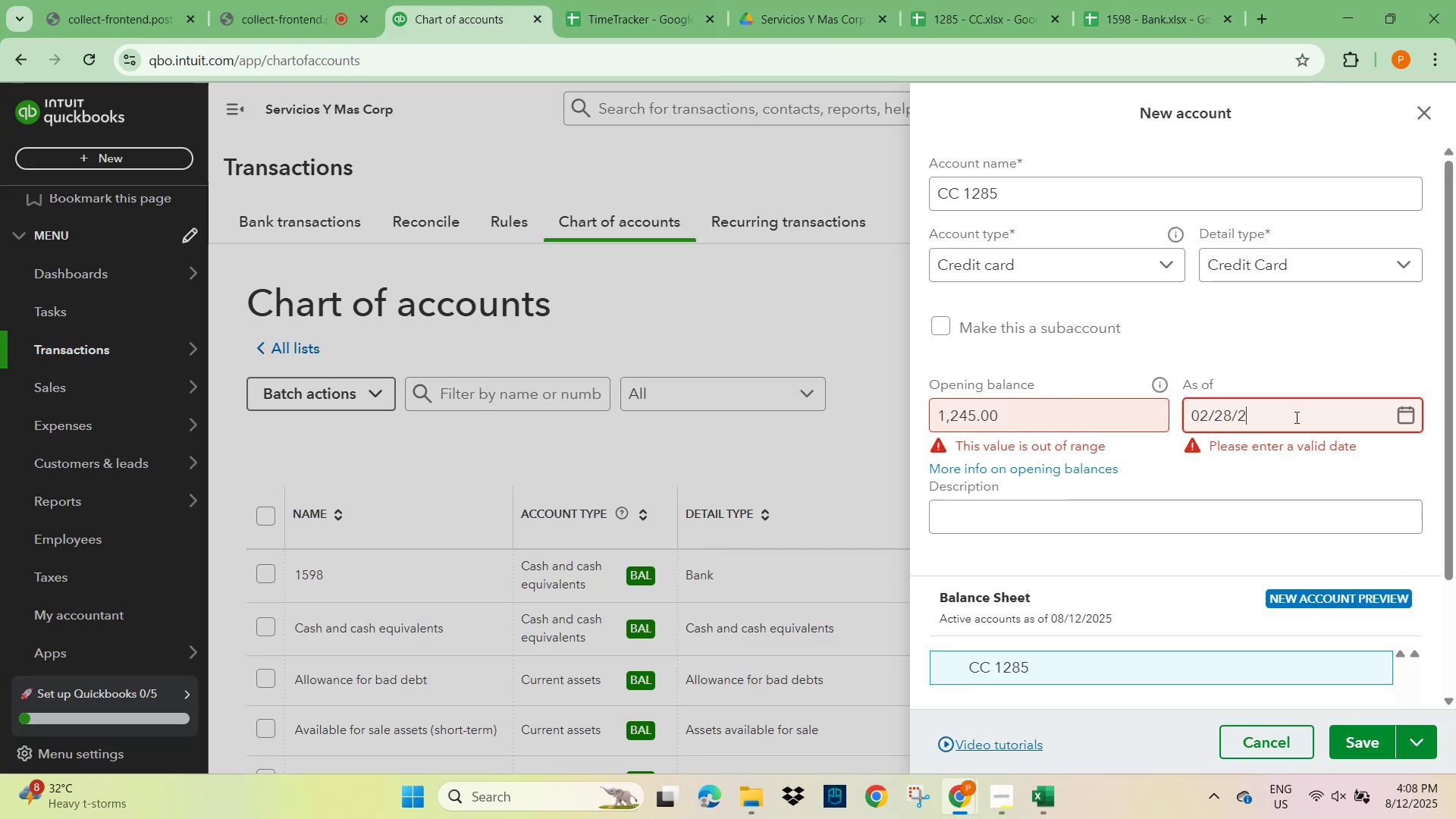 
key(Numpad0)
 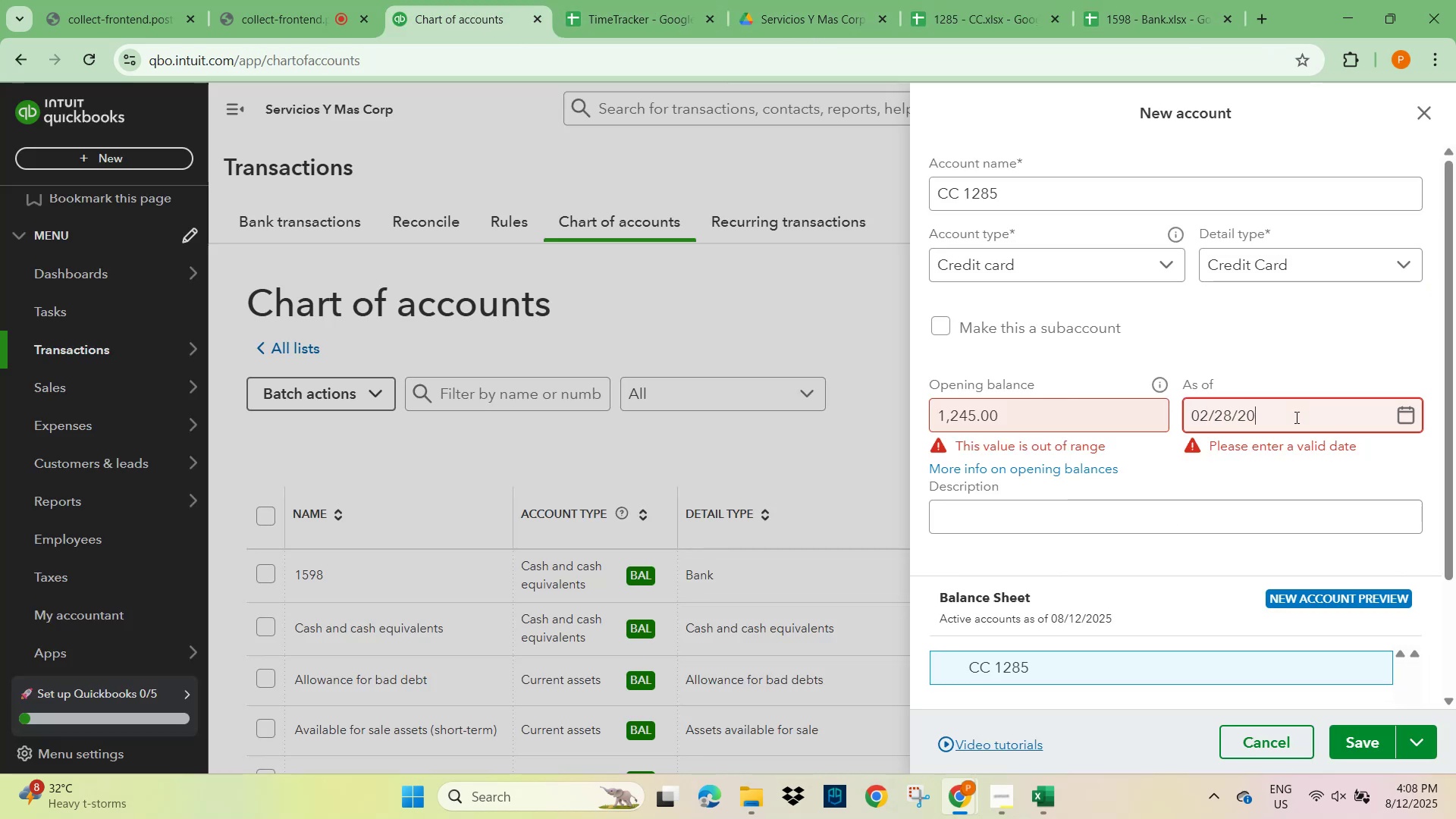 
key(Numpad2)
 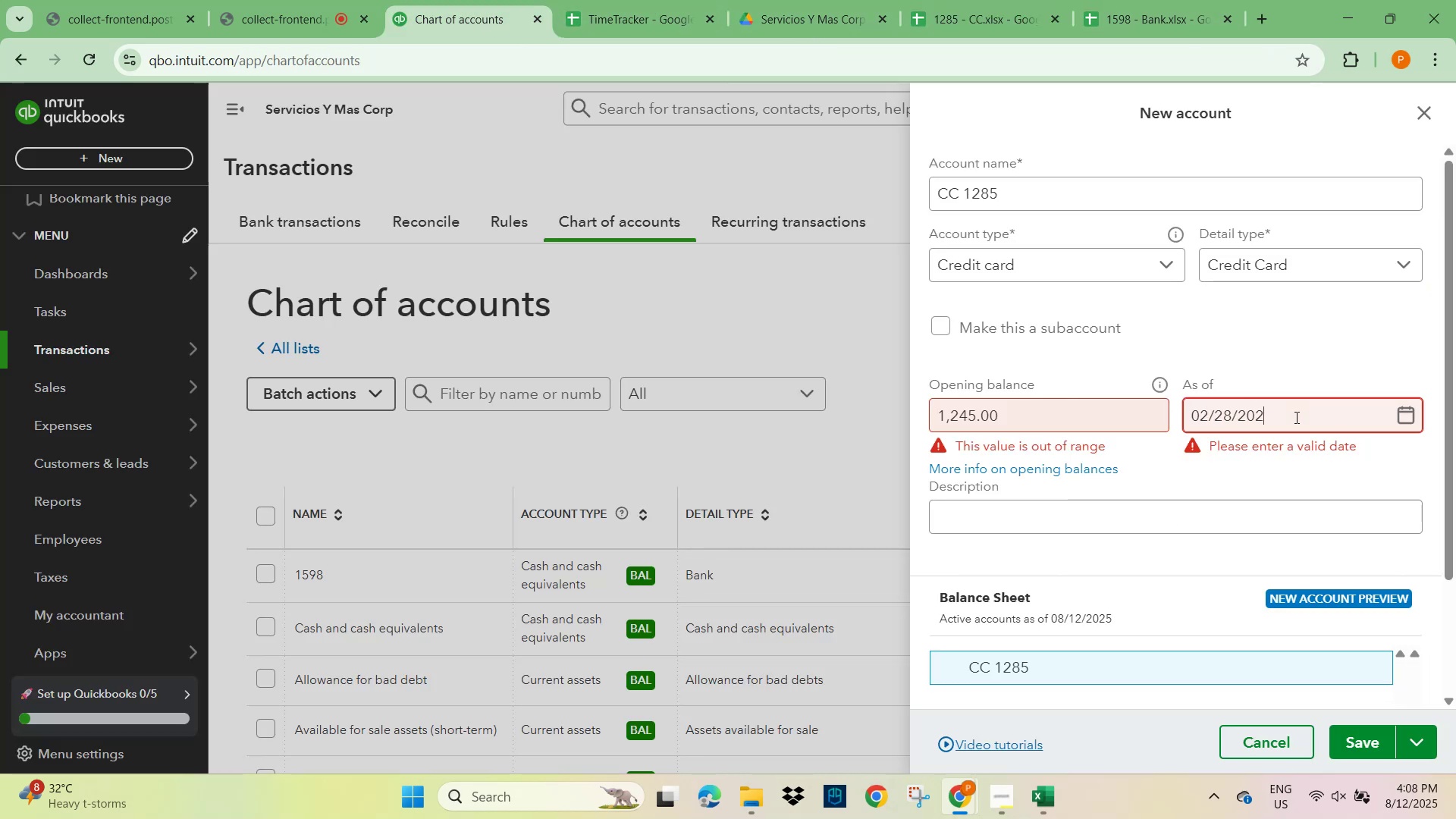 
key(Numpad4)
 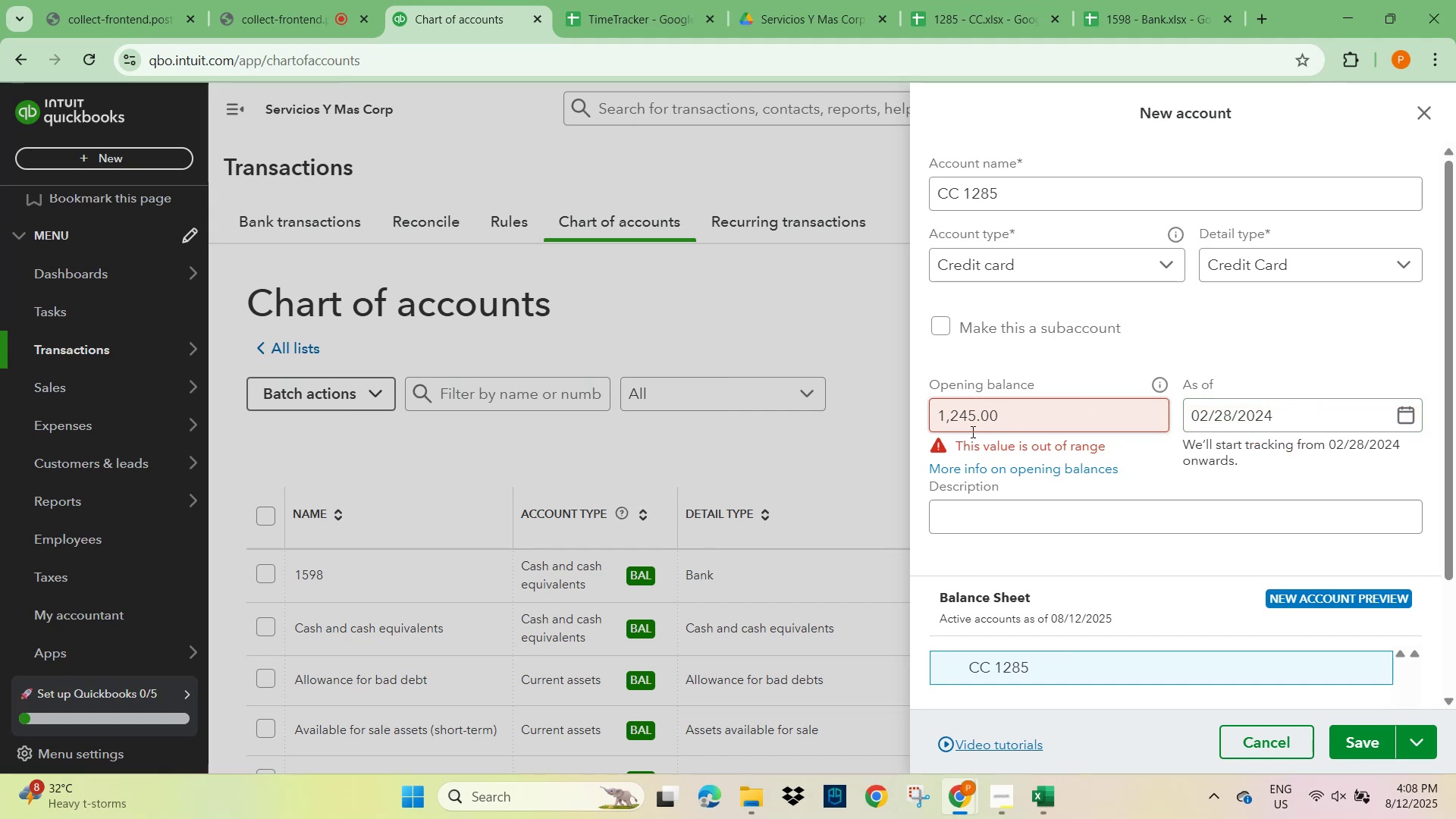 
left_click([976, 416])
 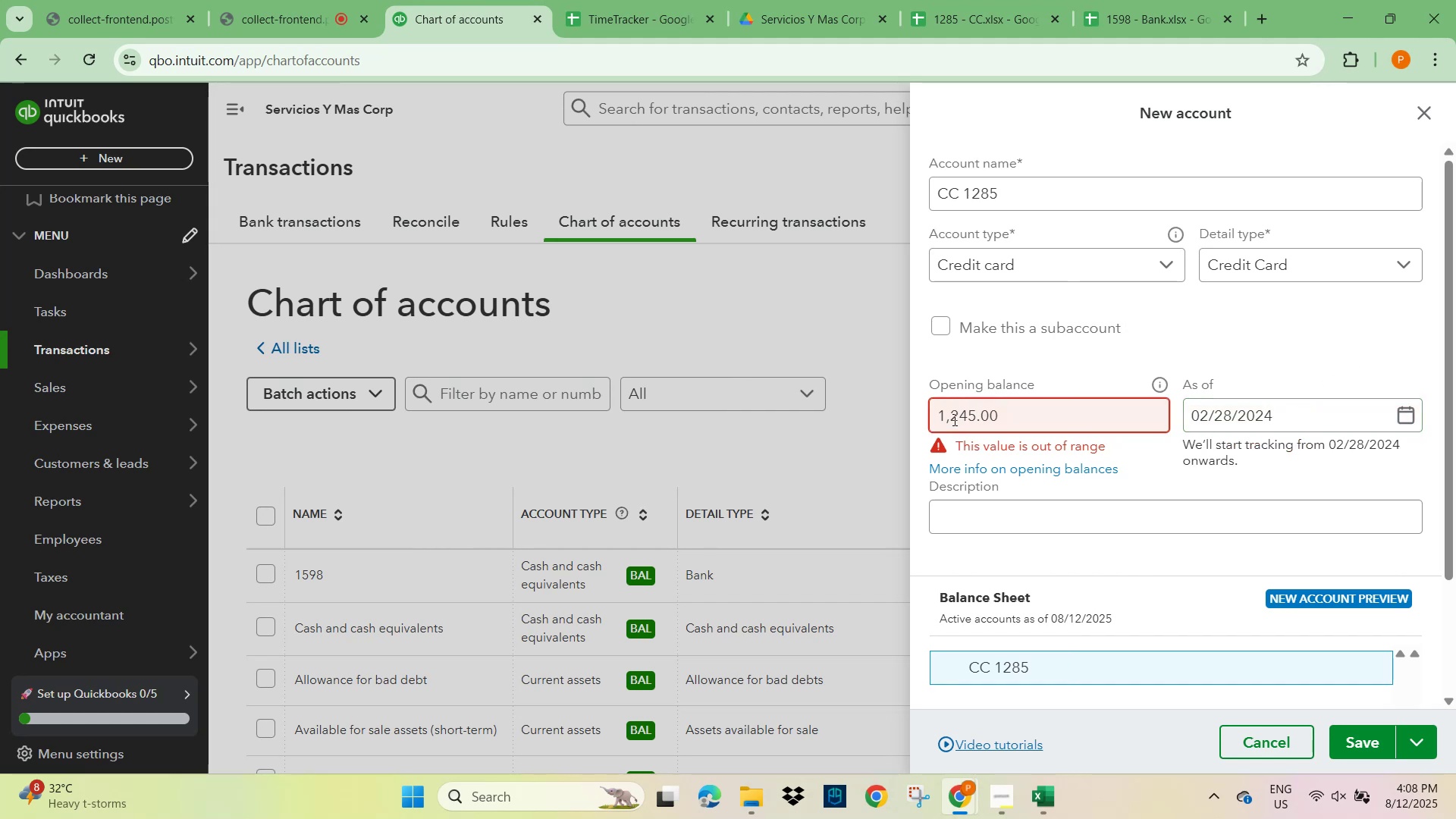 
left_click([952, 417])
 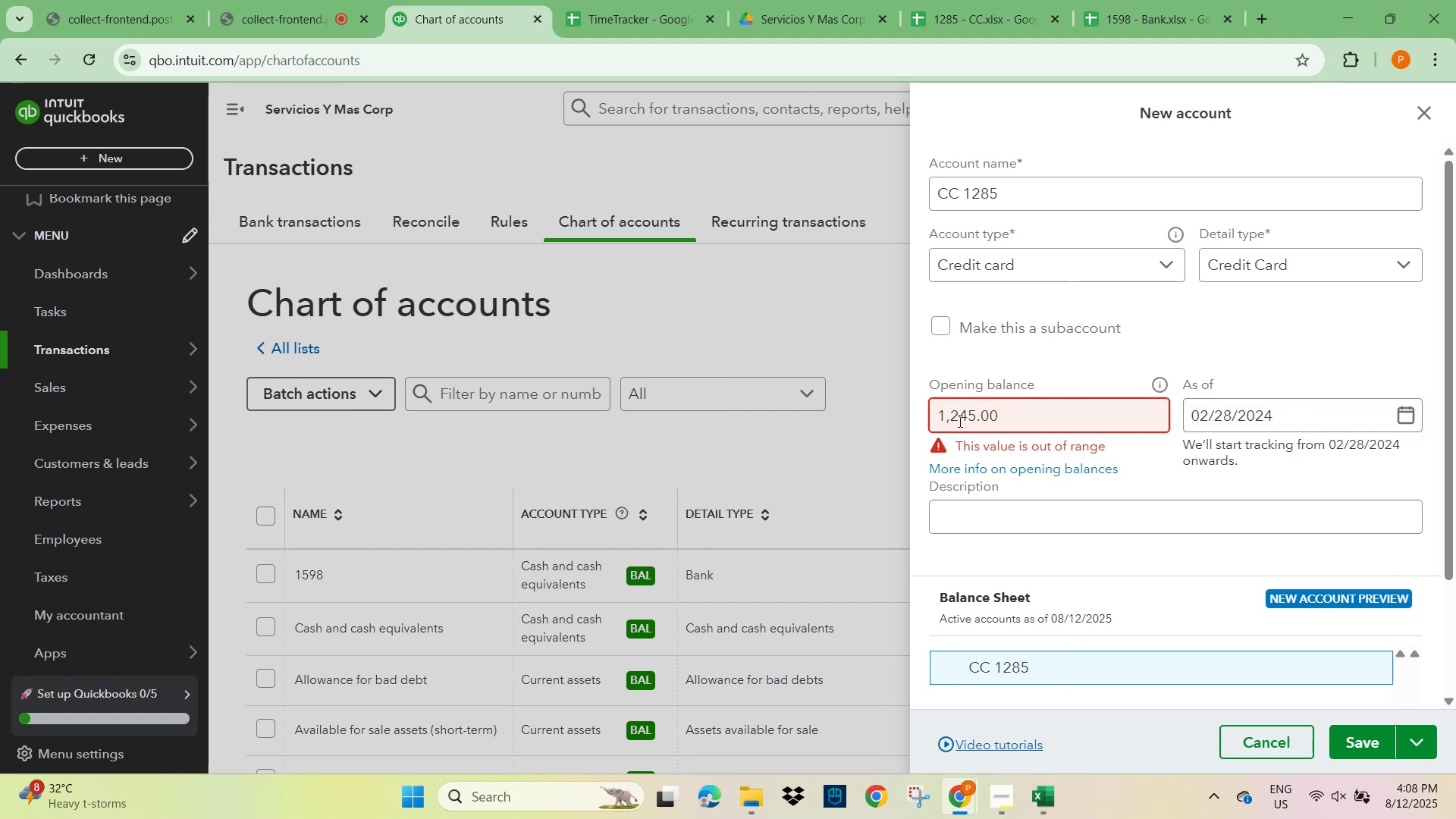 
key(Backspace)
 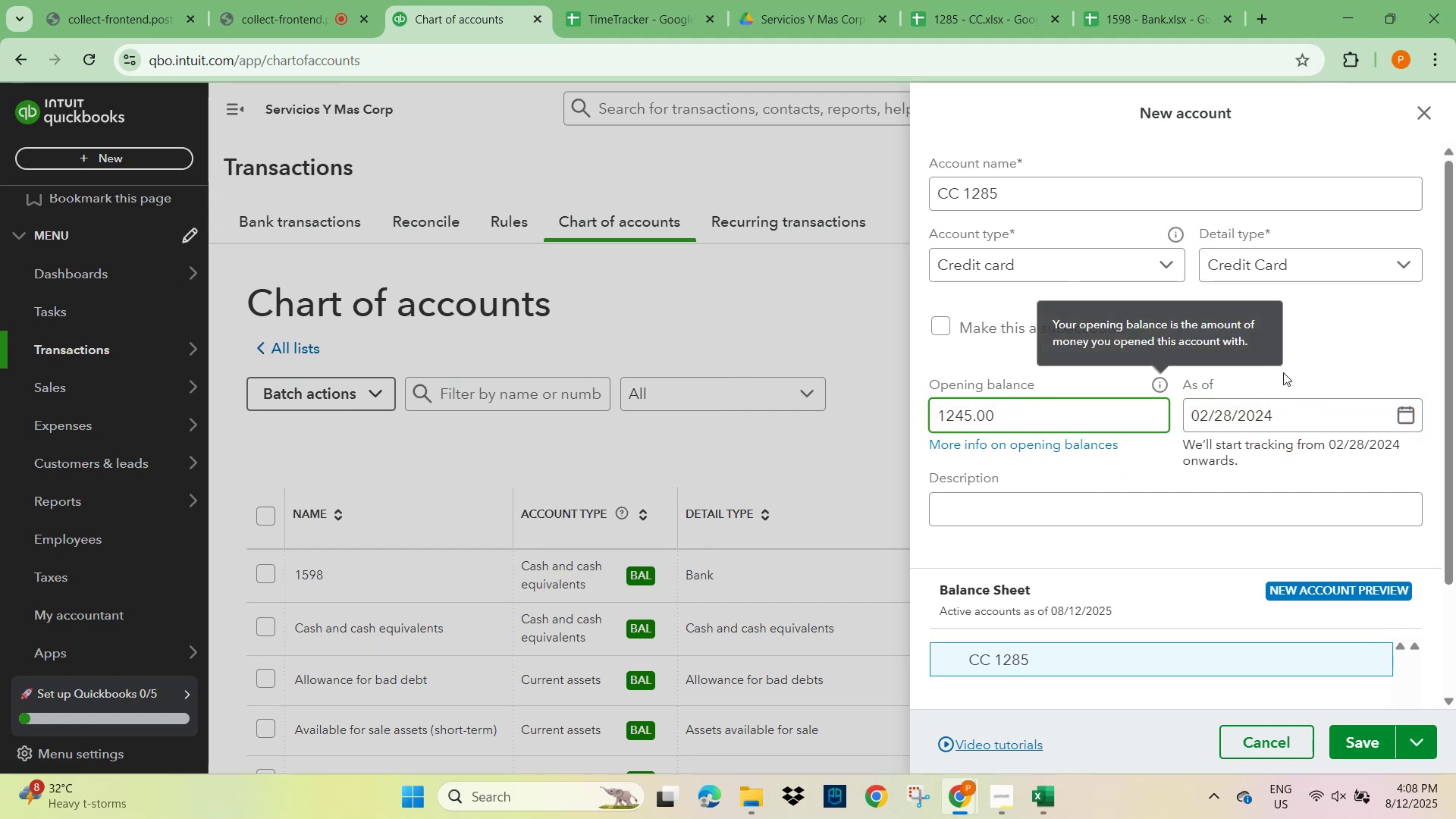 
left_click([1338, 329])
 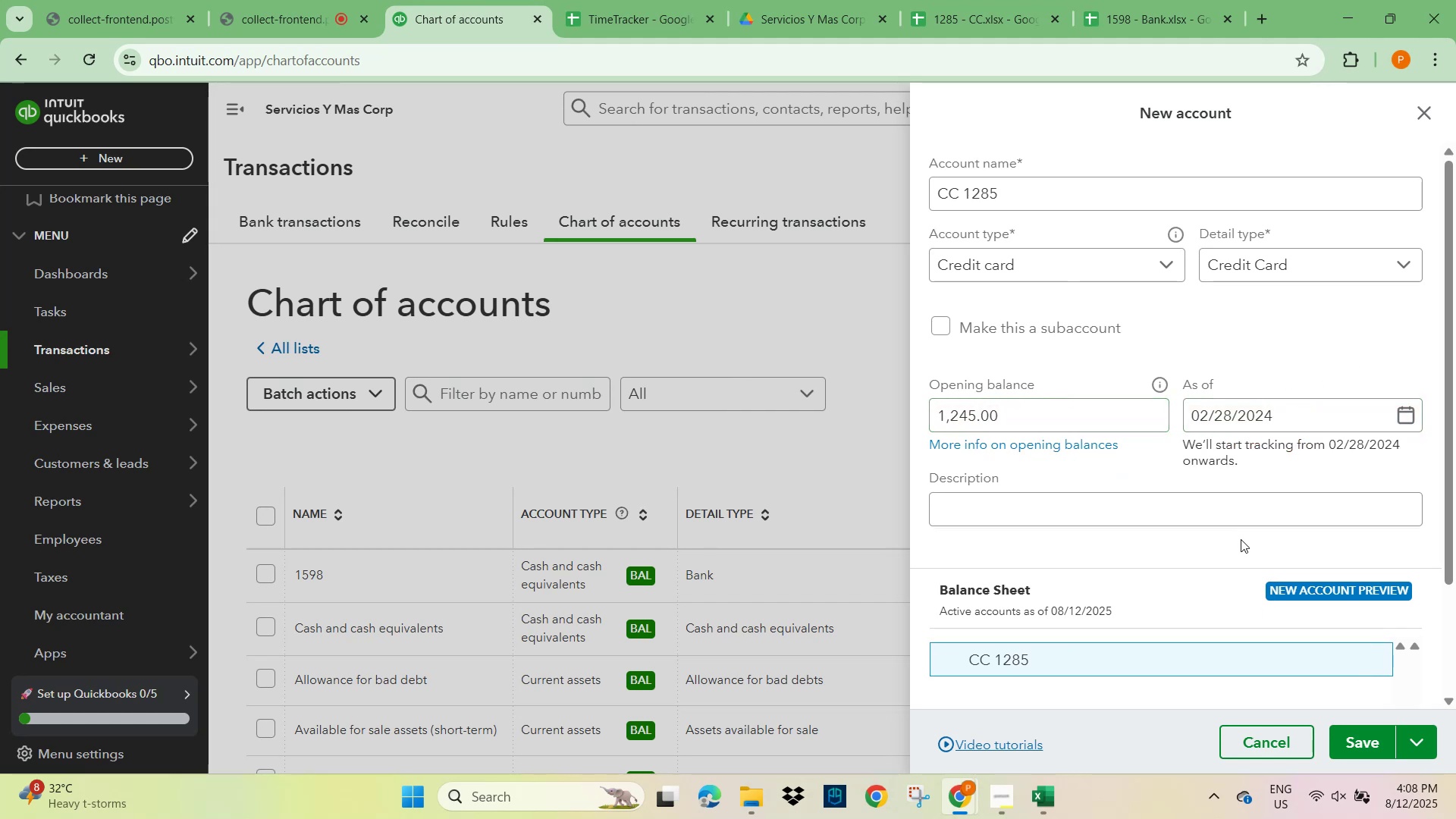 
scroll: coordinate [1284, 606], scroll_direction: down, amount: 2.0
 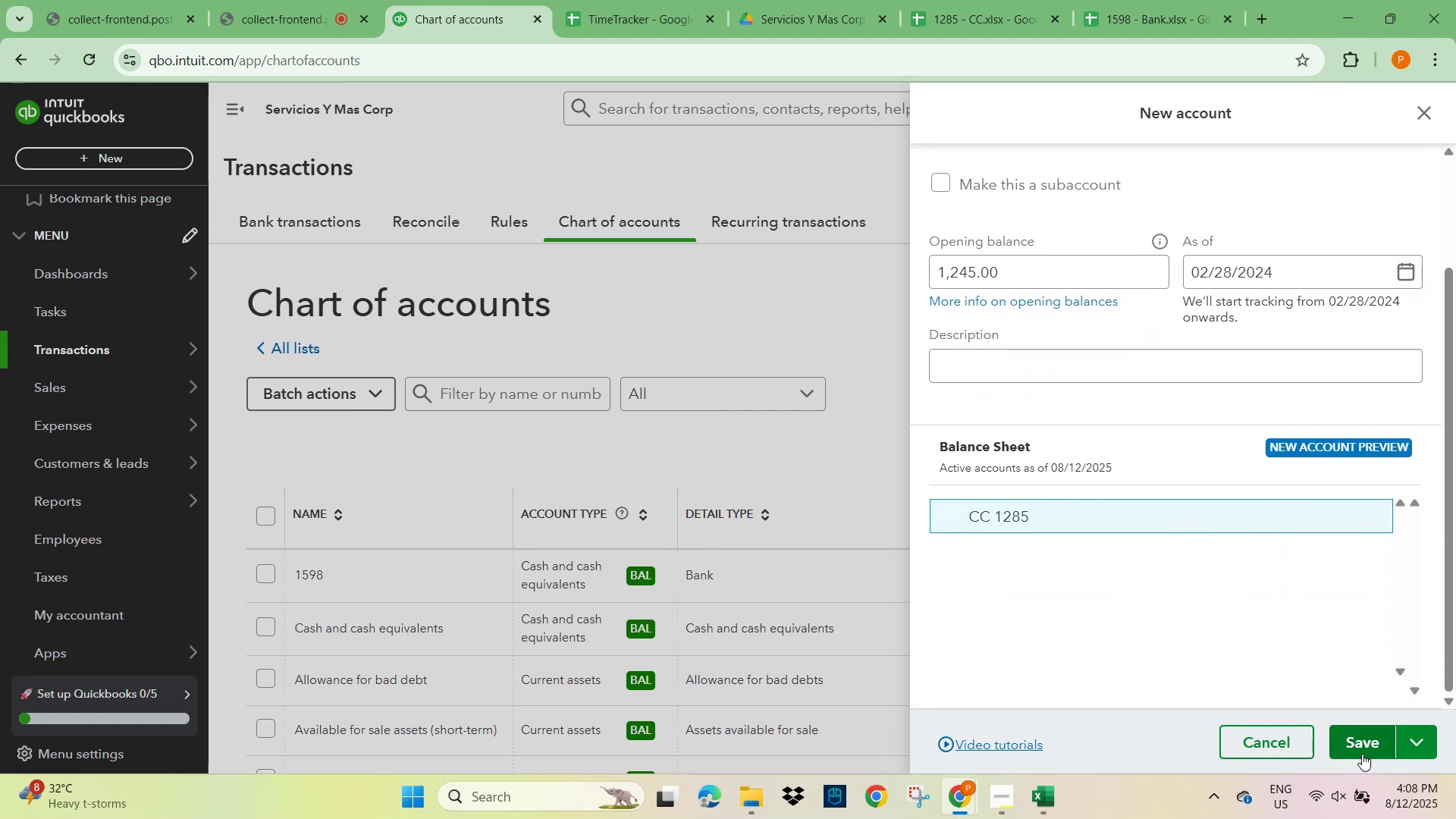 
left_click([1363, 748])
 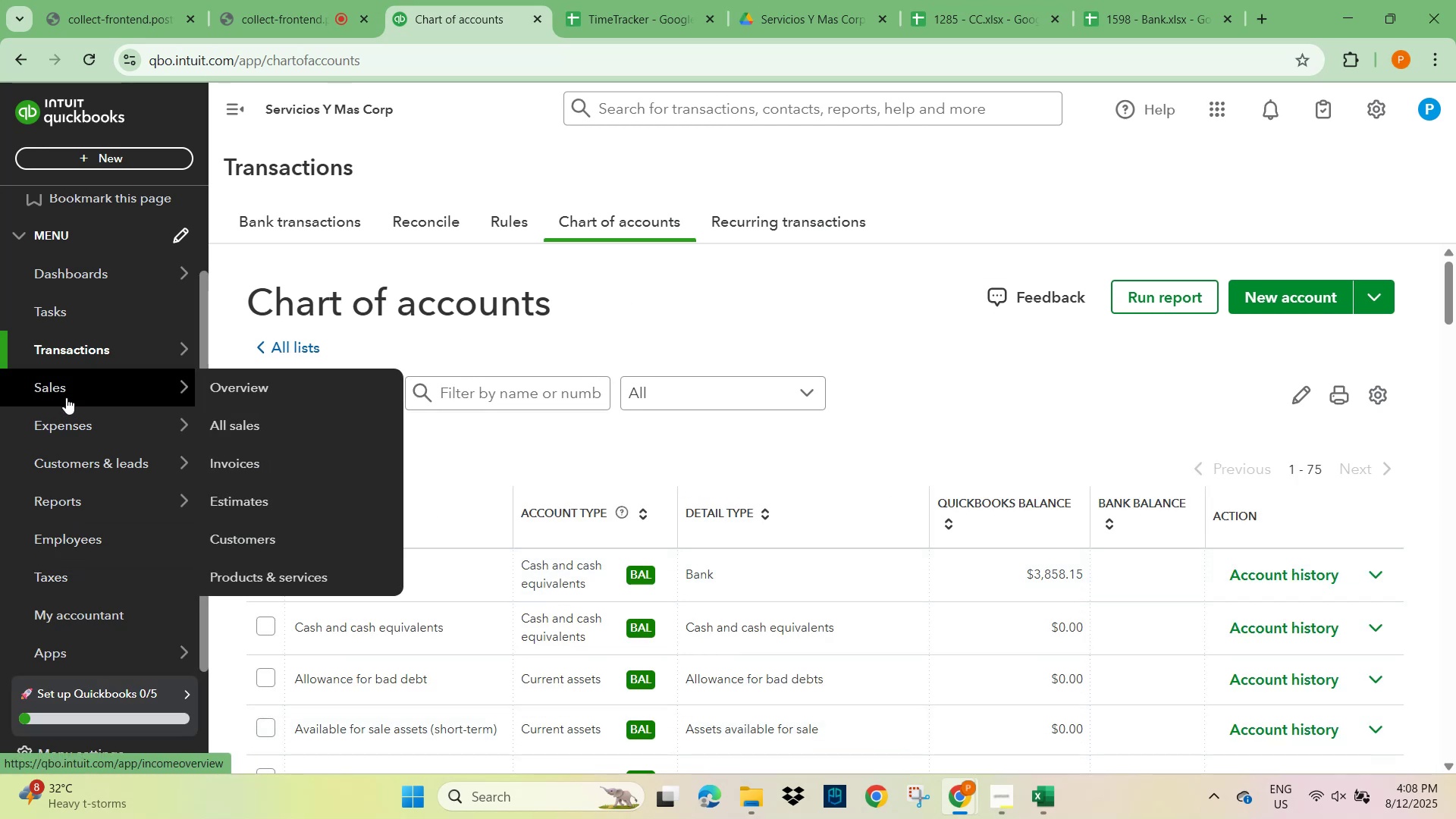 
wait(6.84)
 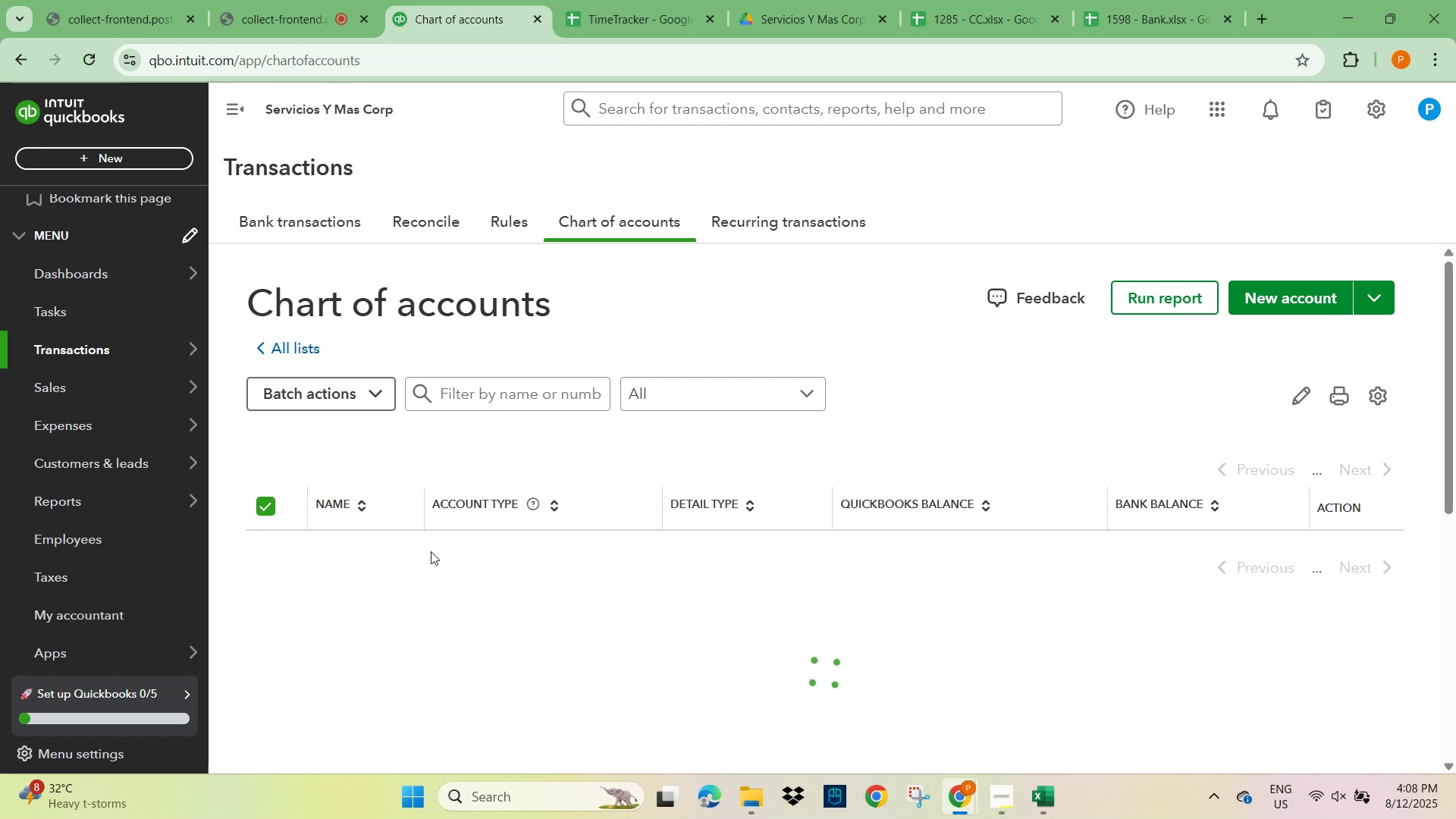 
left_click([307, 347])
 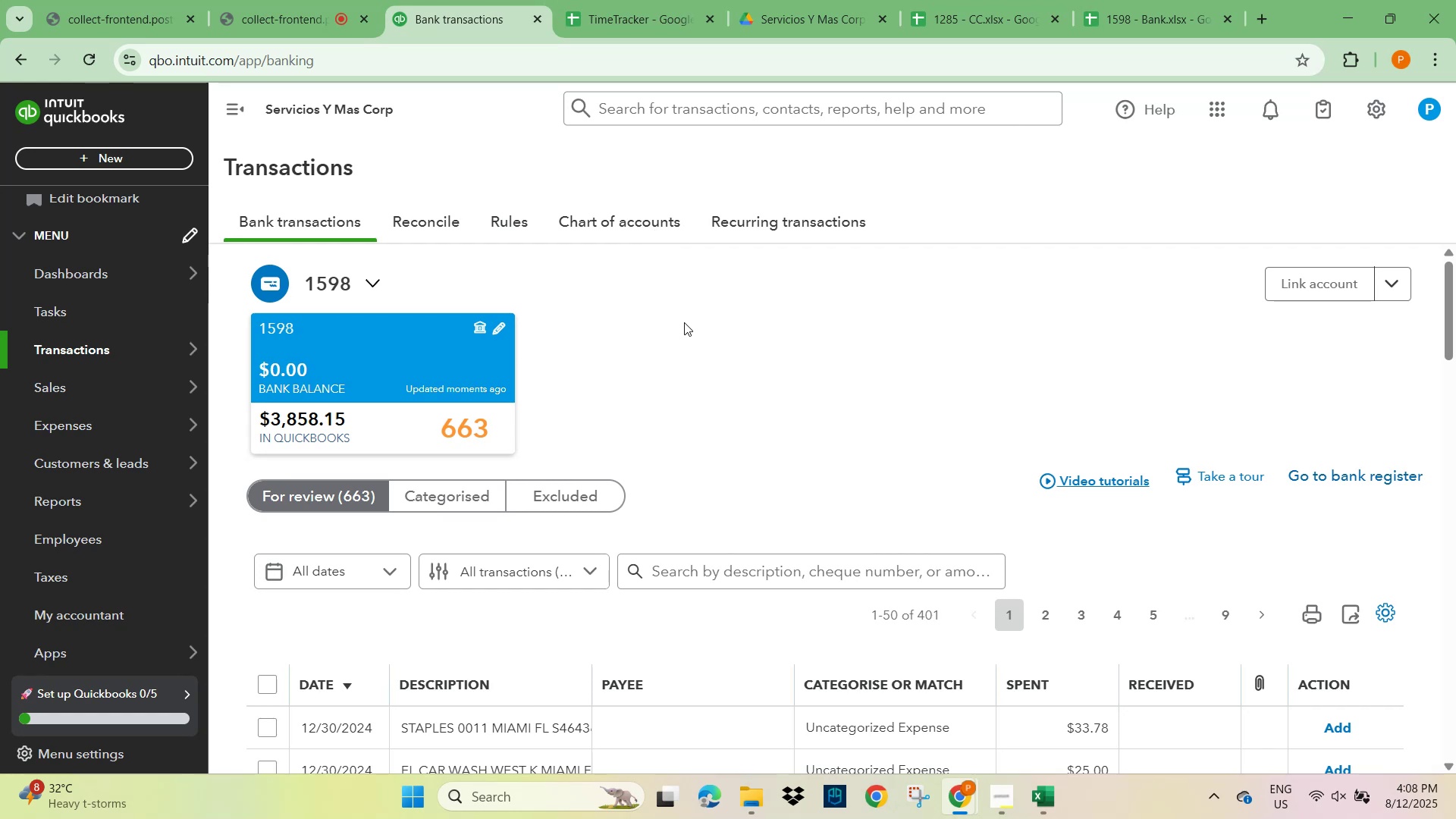 
wait(12.57)
 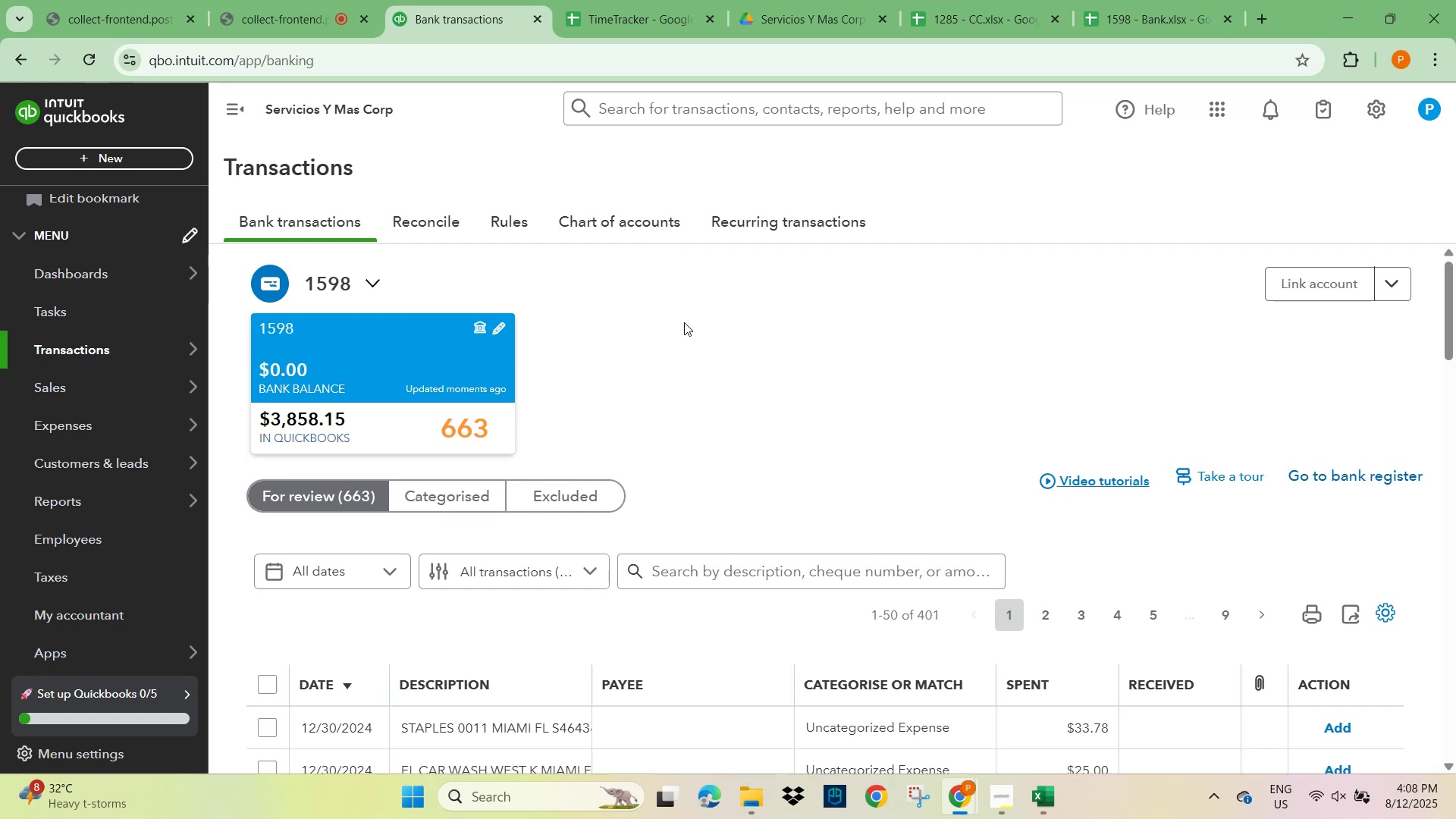 
mouse_move([963, 30])
 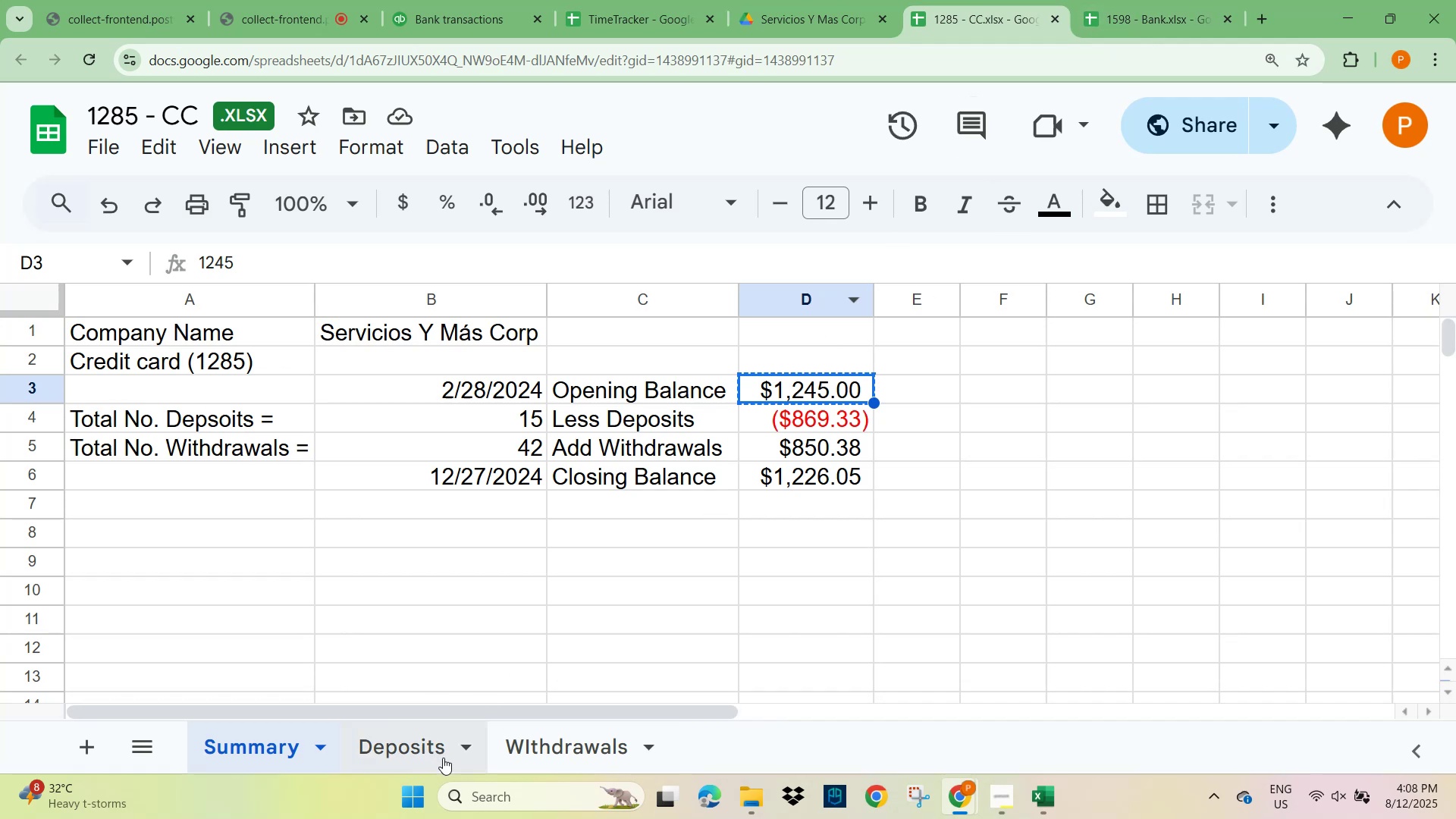 
left_click([406, 758])
 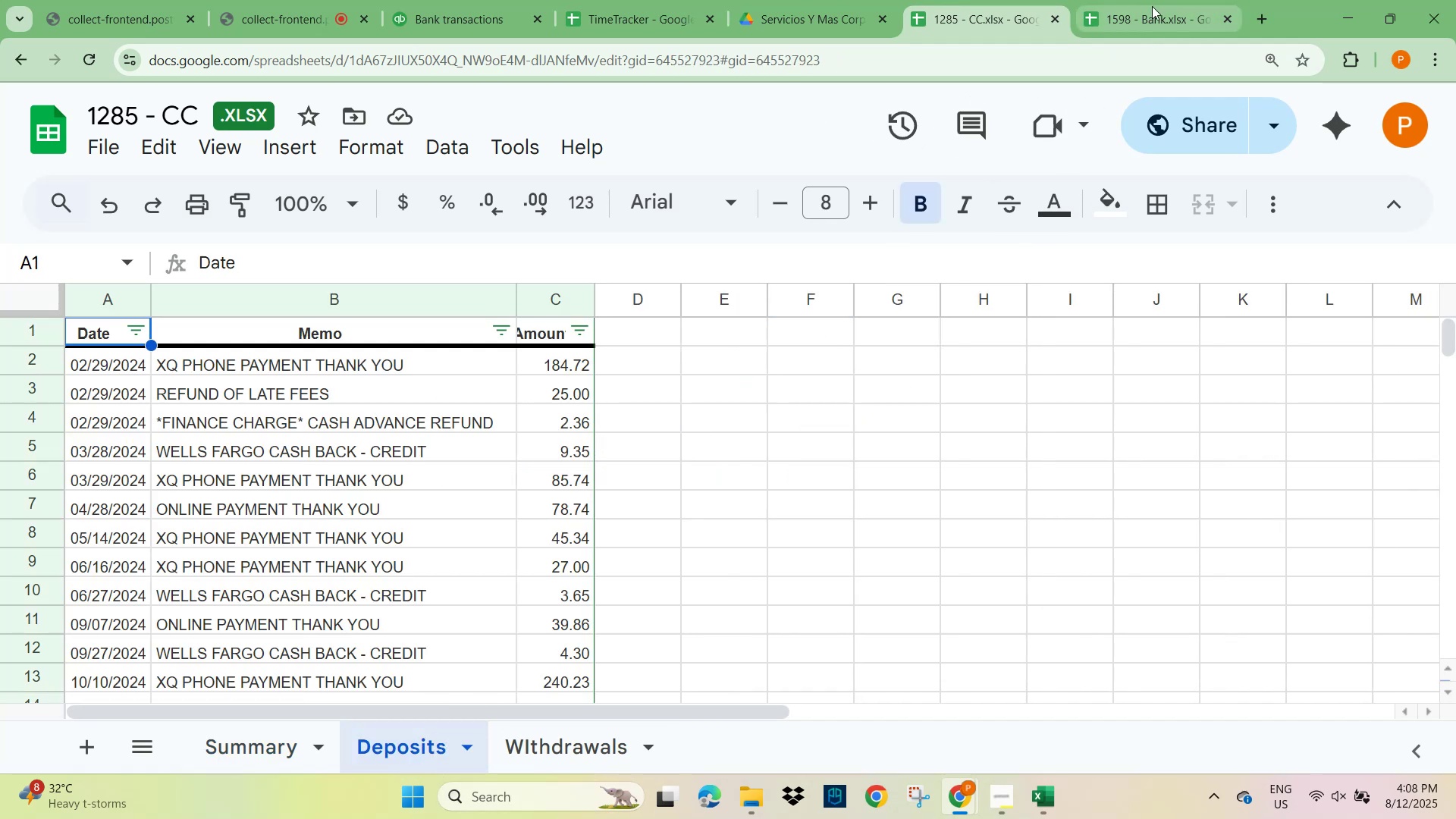 
left_click([1163, 17])
 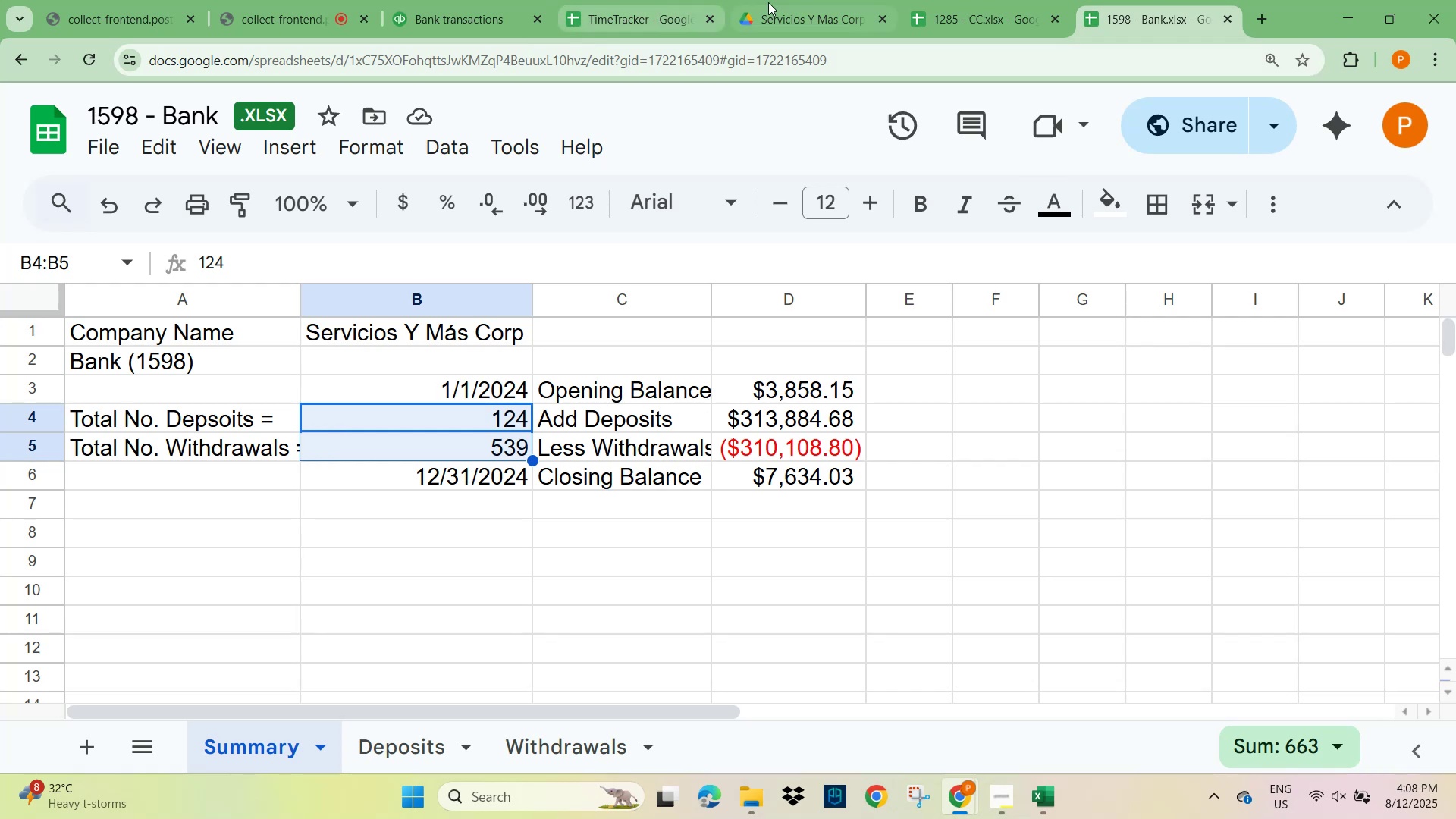 
left_click([983, 17])
 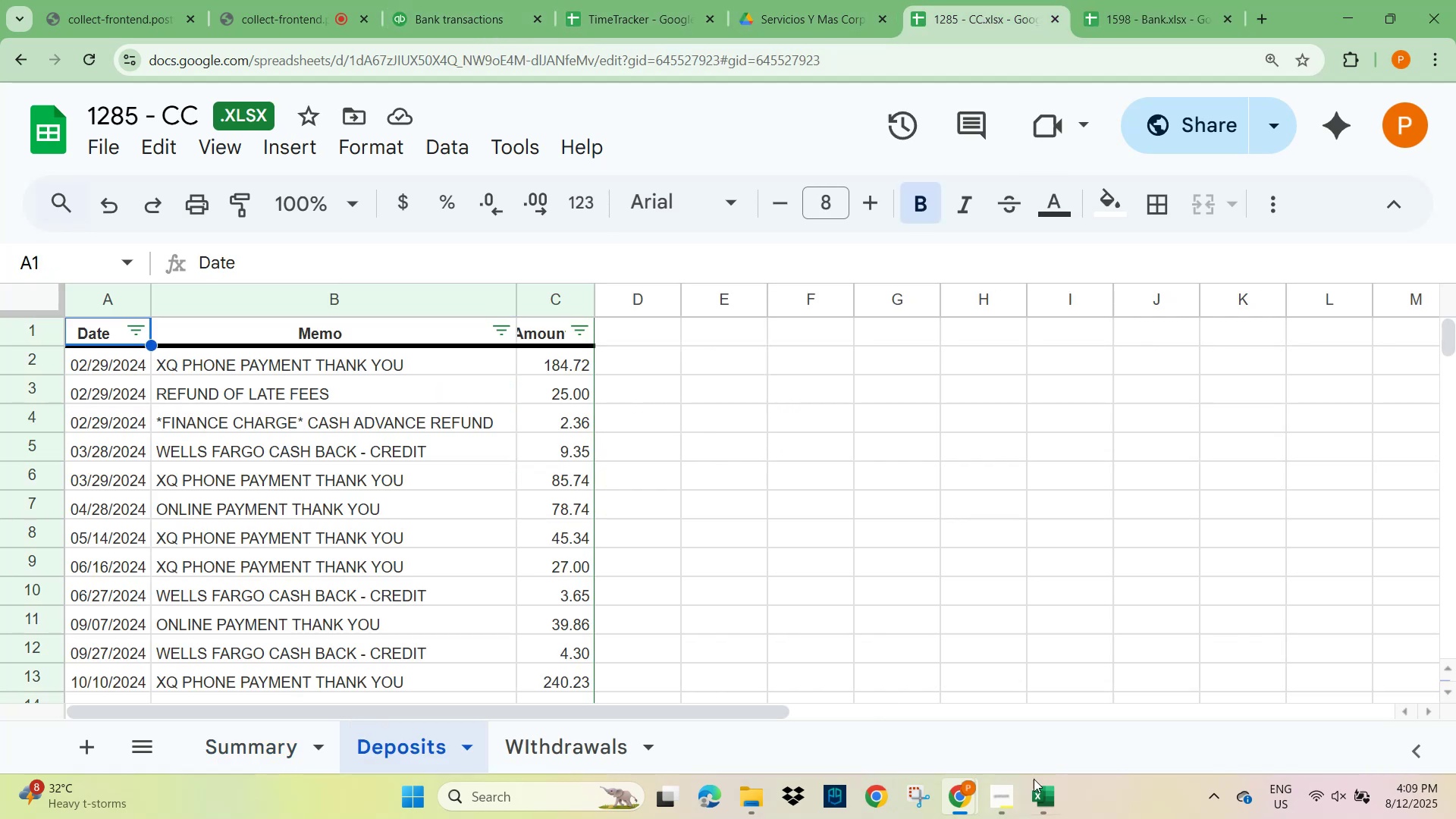 
wait(7.73)
 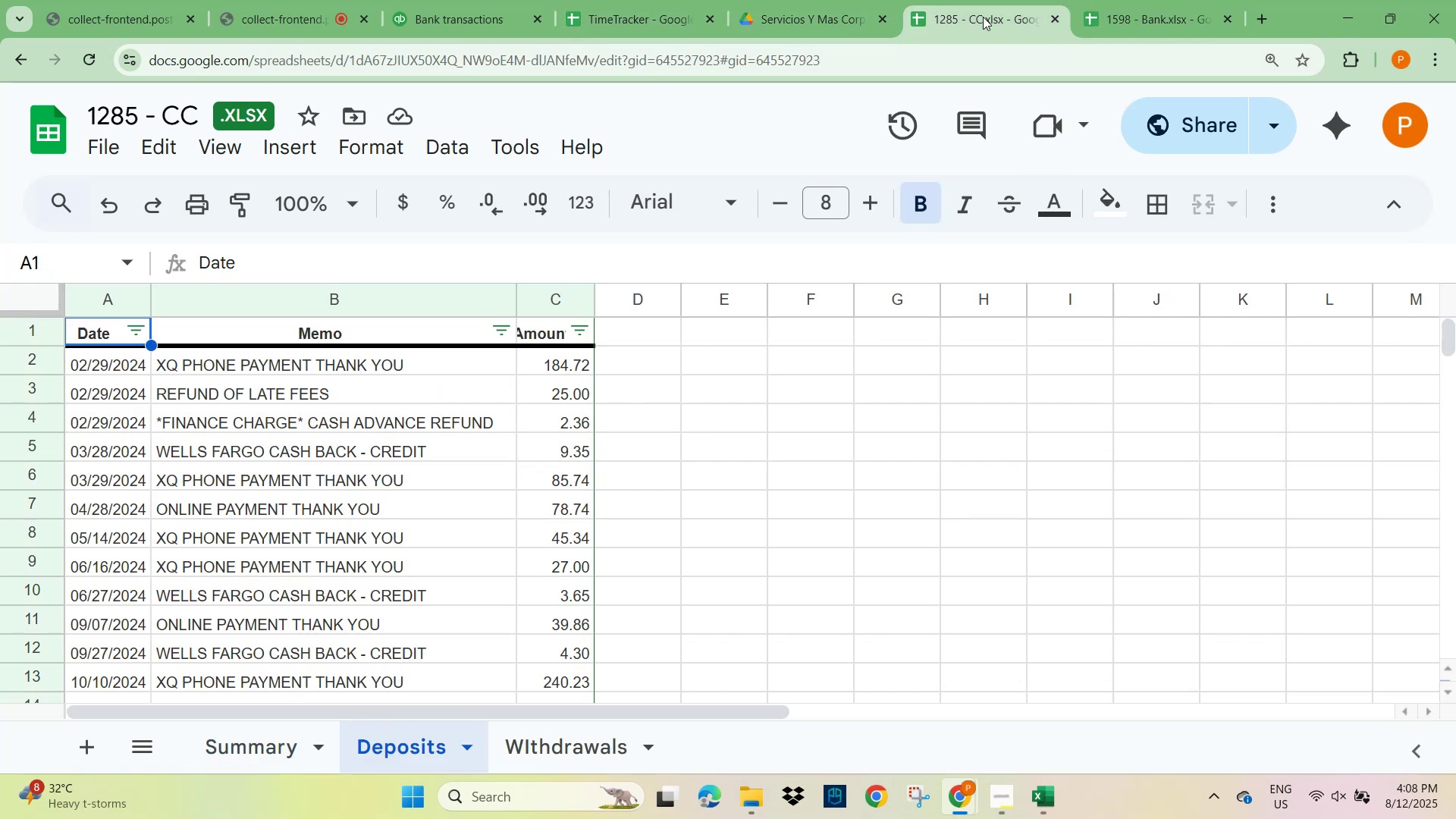 
left_click([1040, 805])
 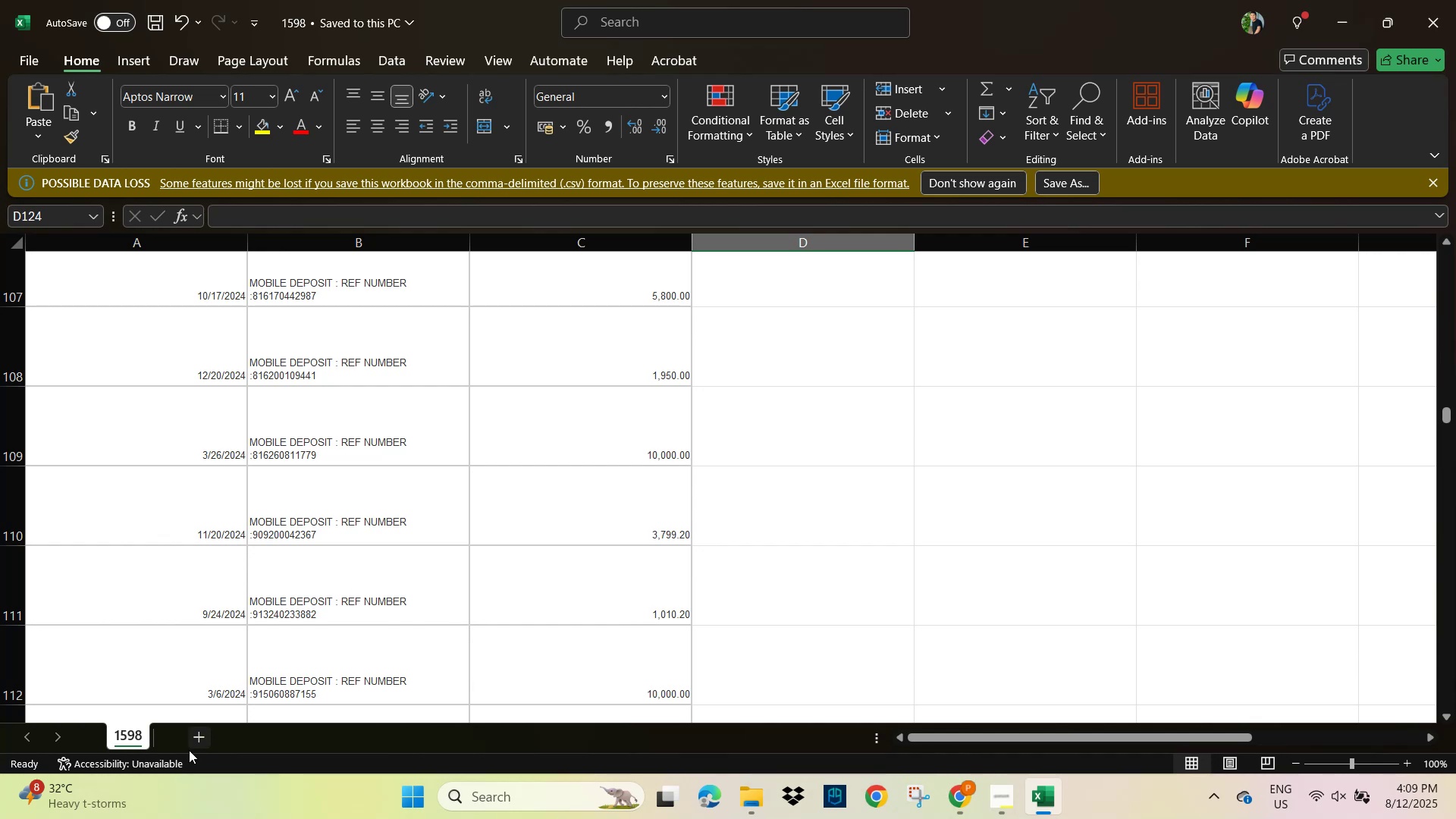 
left_click([193, 742])
 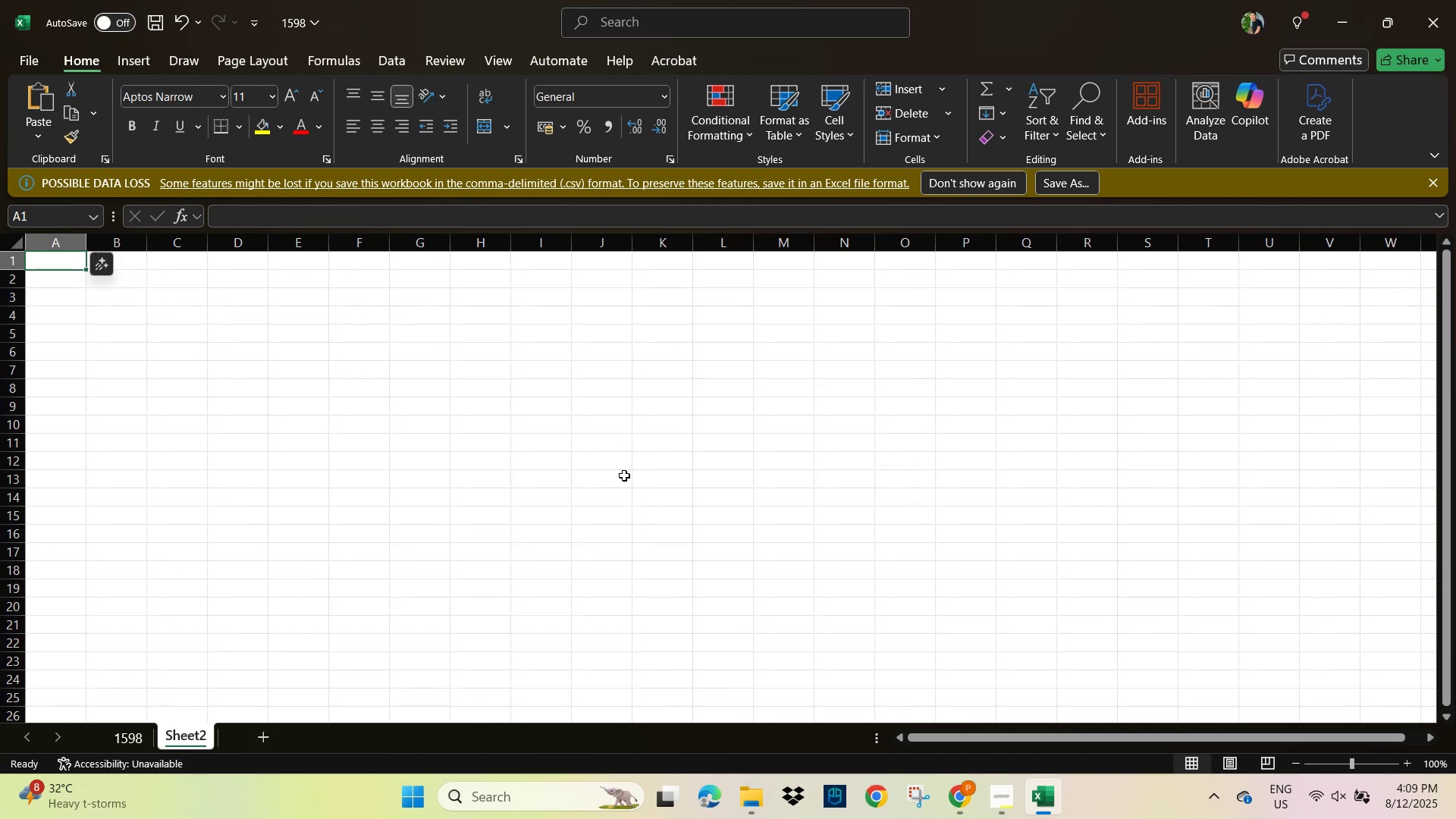 
key(Alt+Tab)
 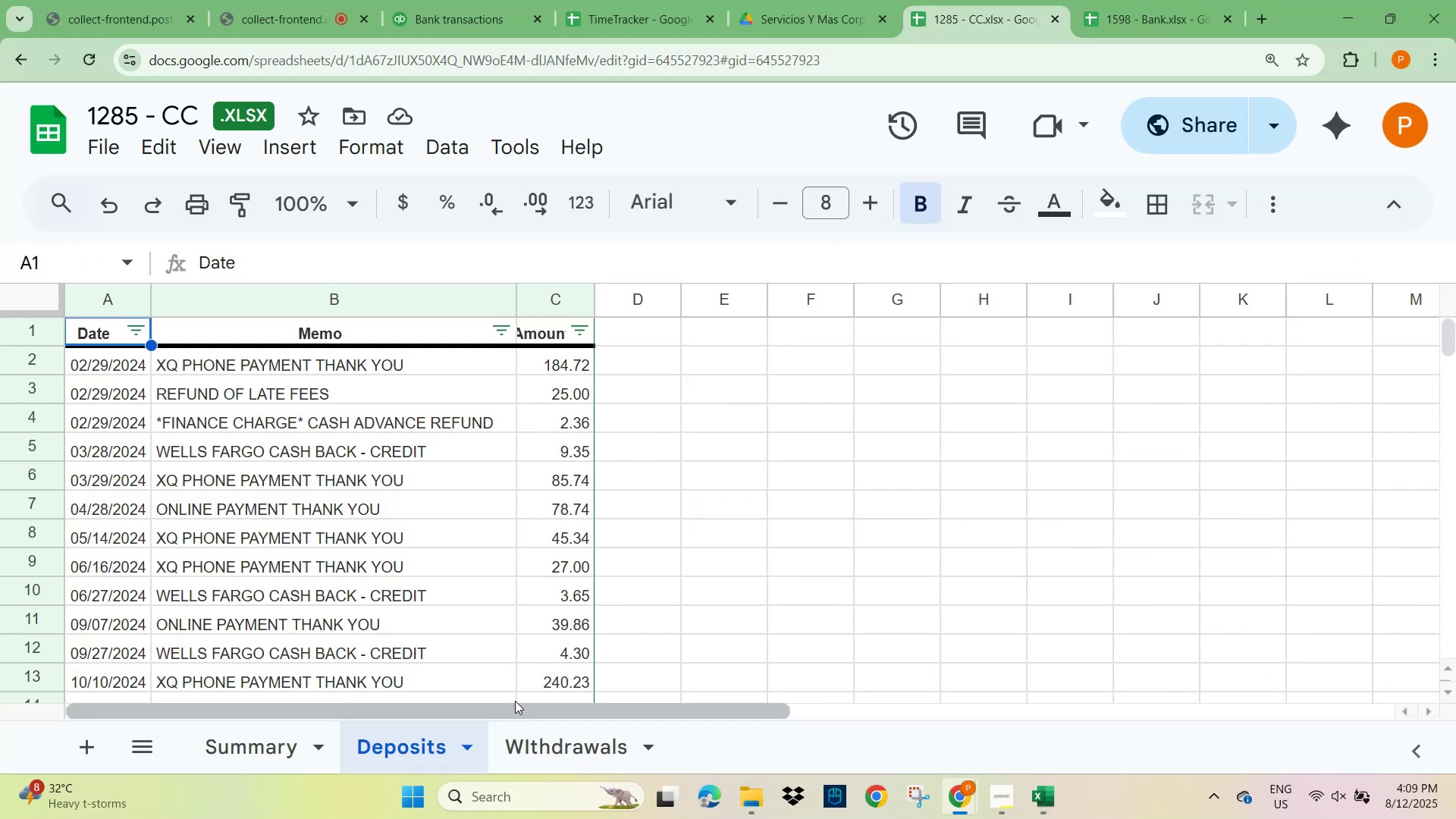 
key(Alt+AltLeft)
 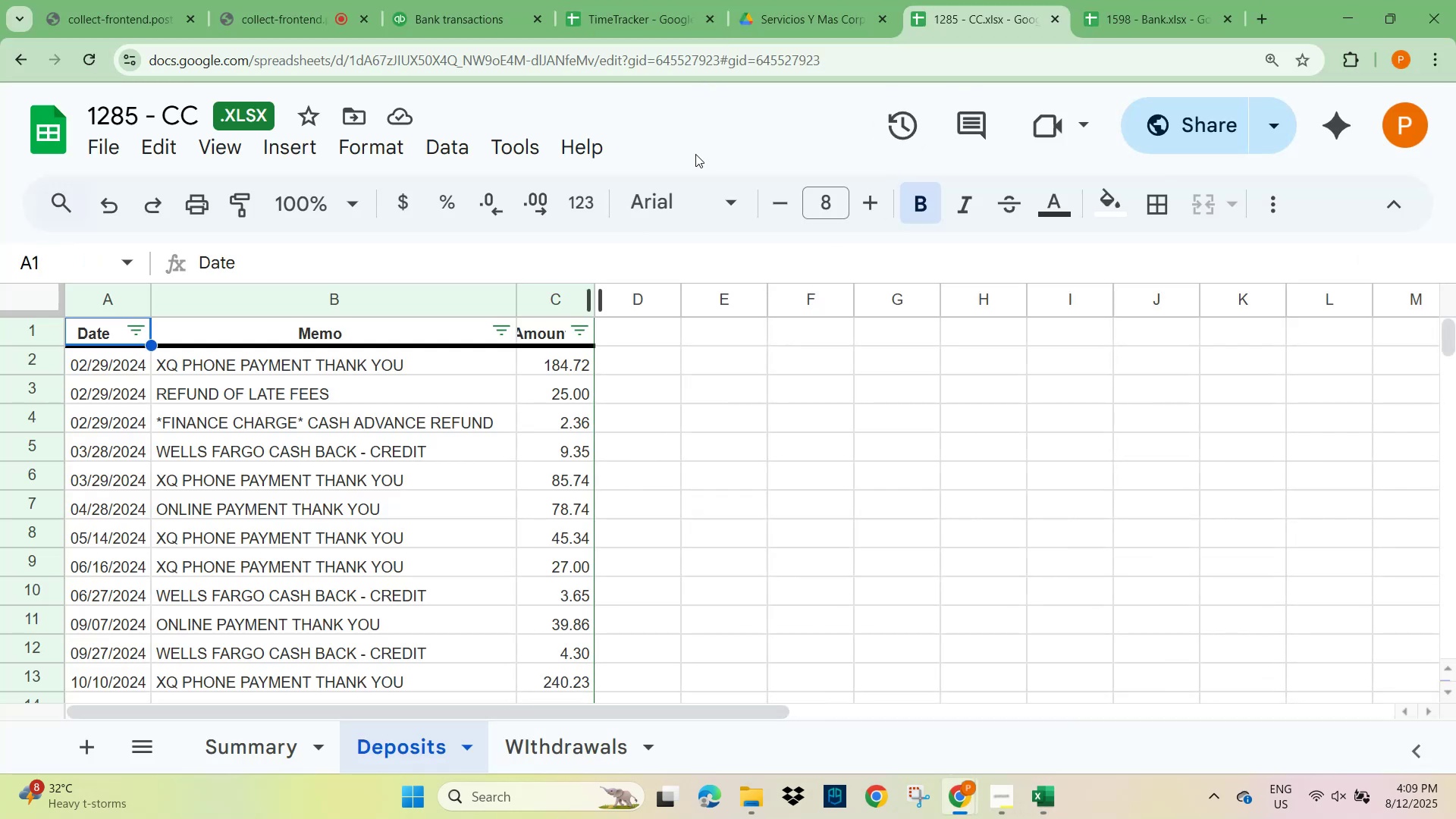 
key(Alt+Tab)
 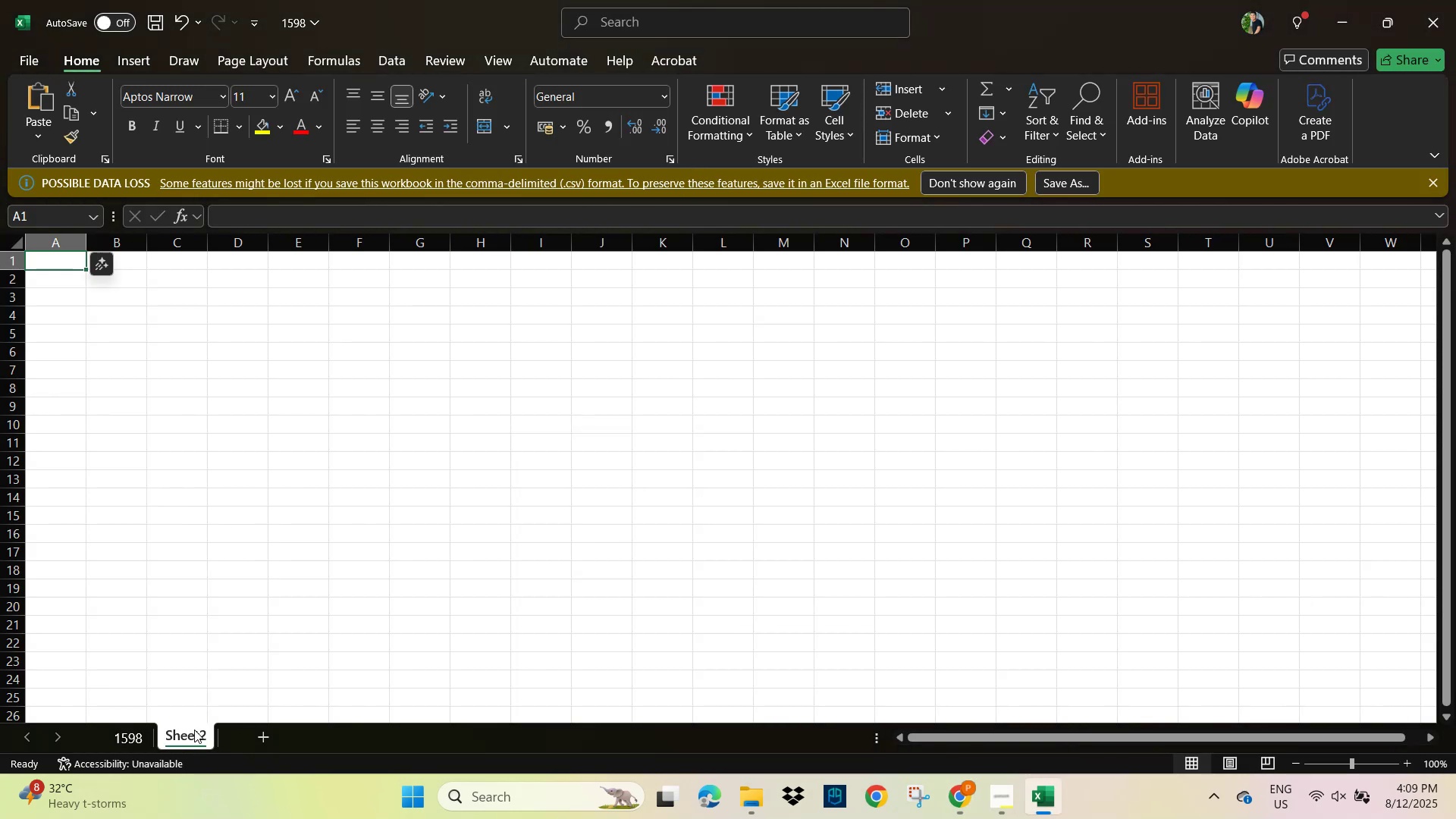 
double_click([190, 736])
 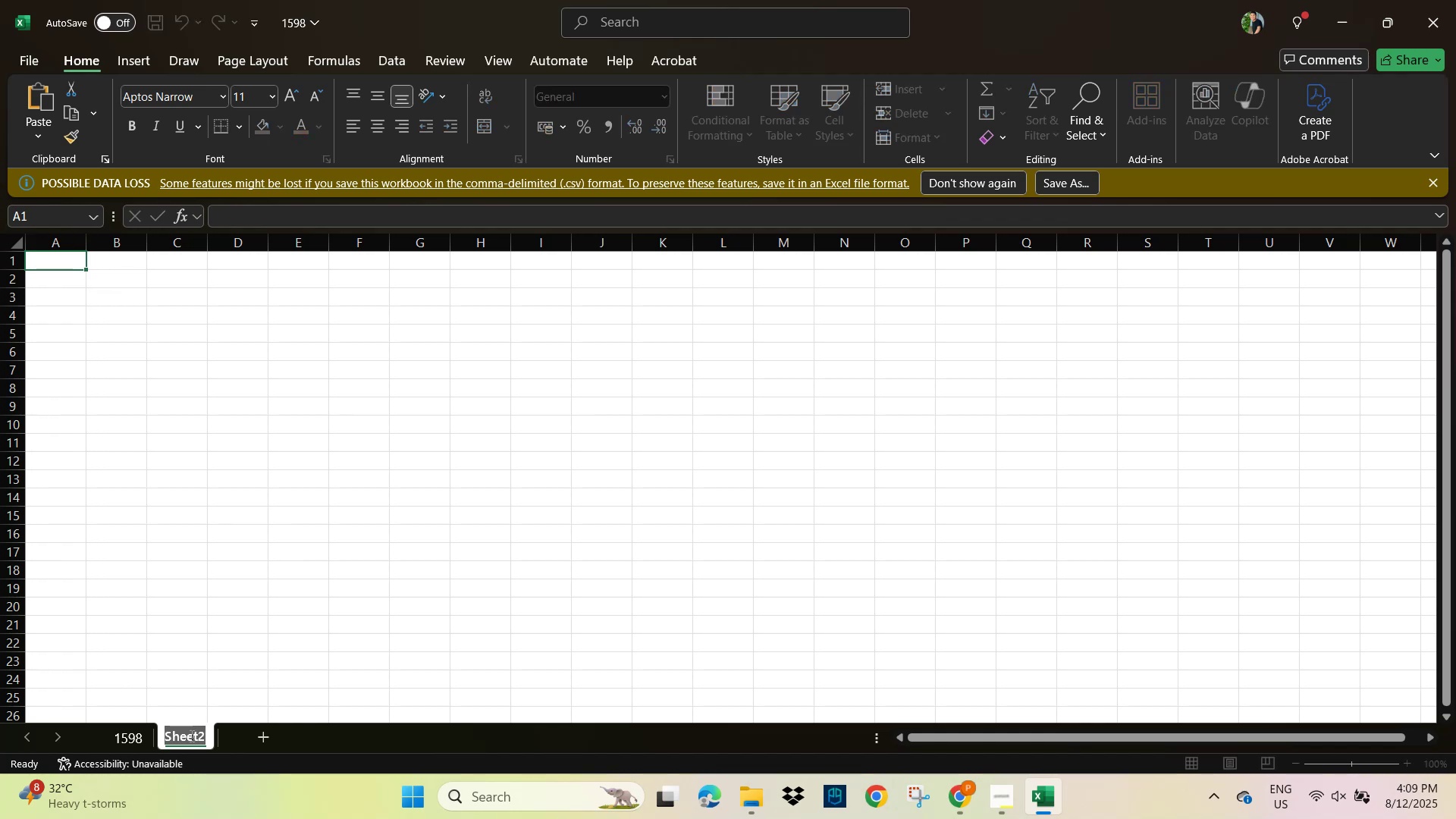 
key(Numpad1)
 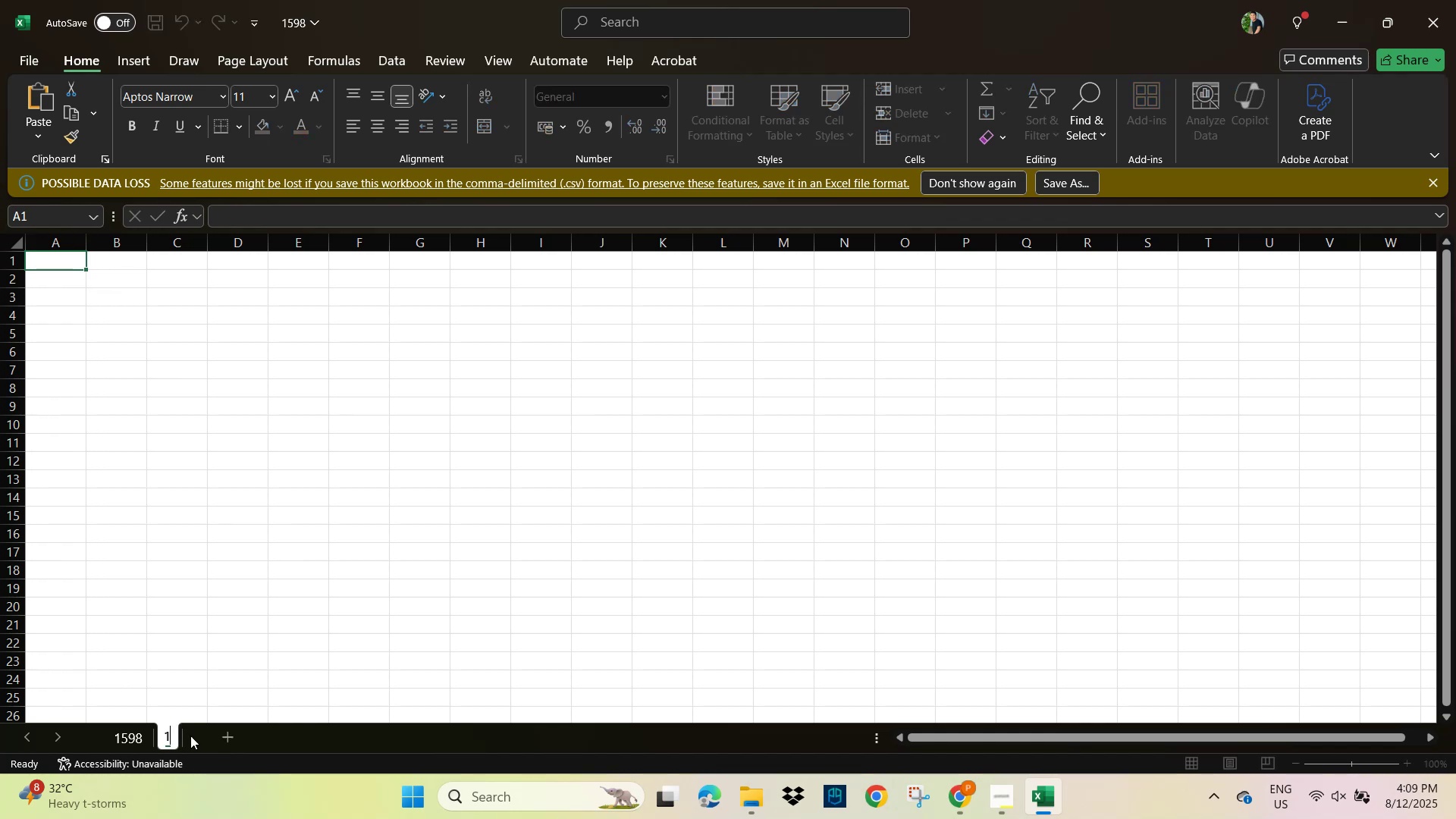 
key(Numpad2)
 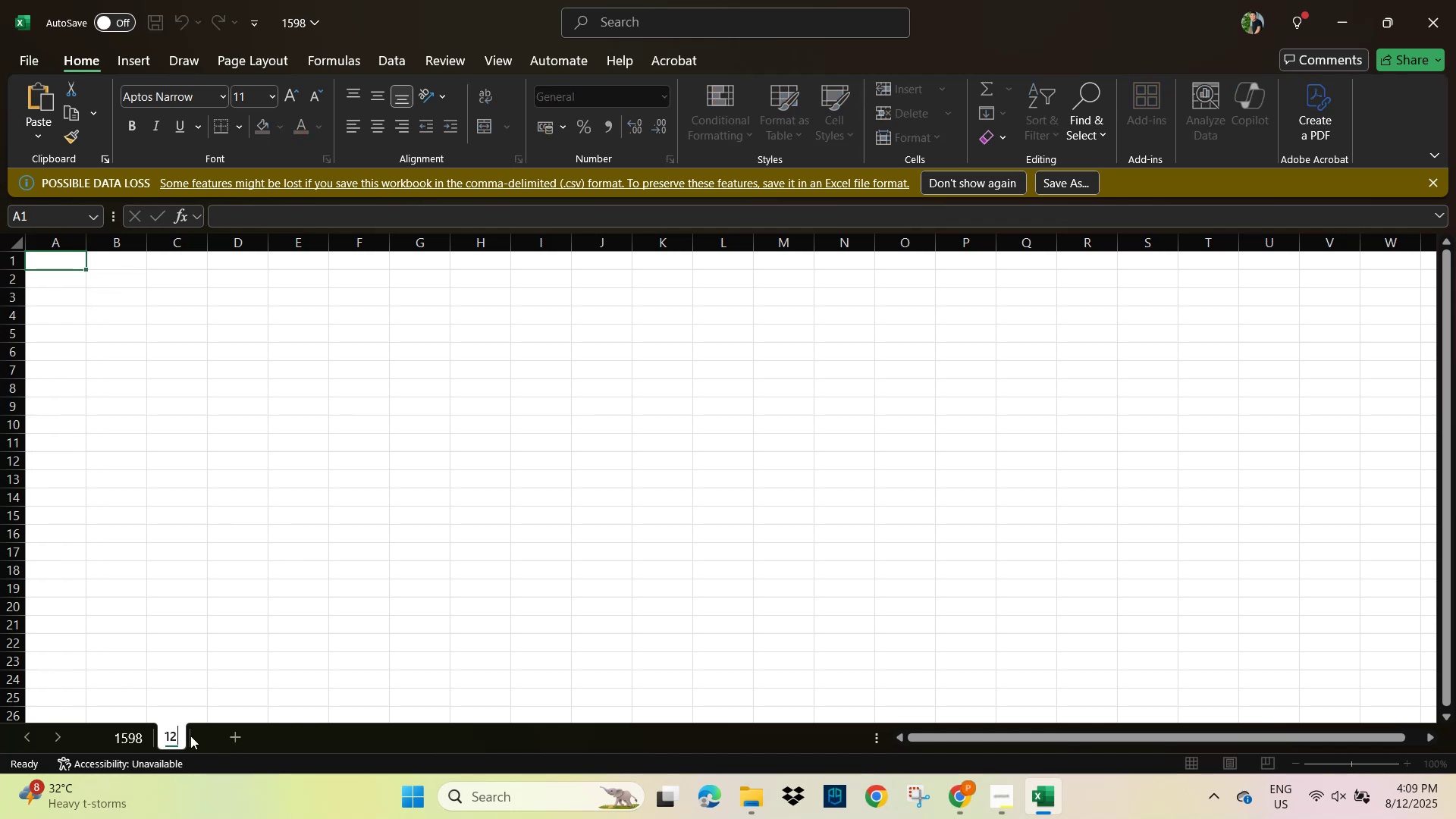 
left_click([193, 601])
 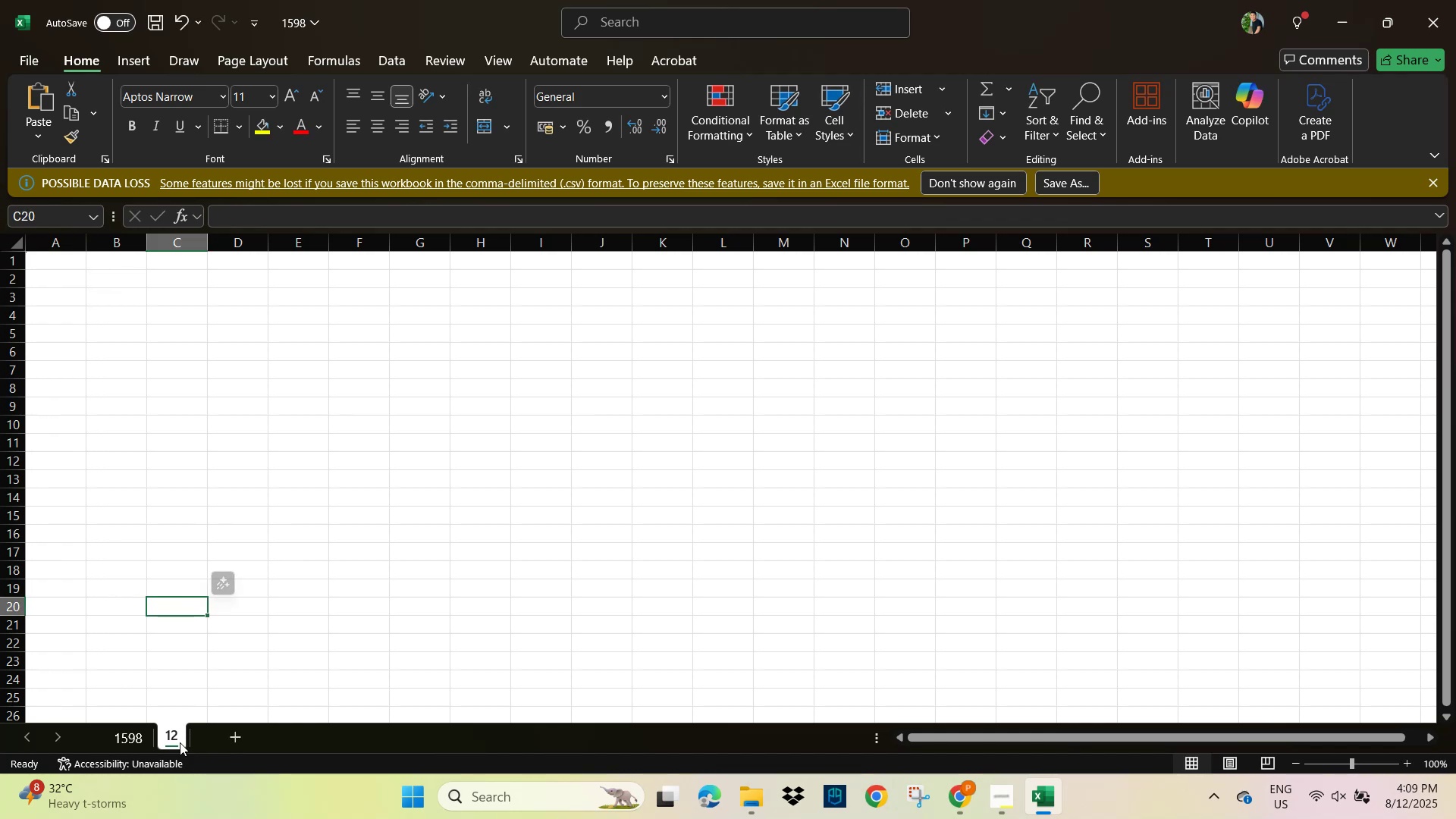 
left_click([174, 737])
 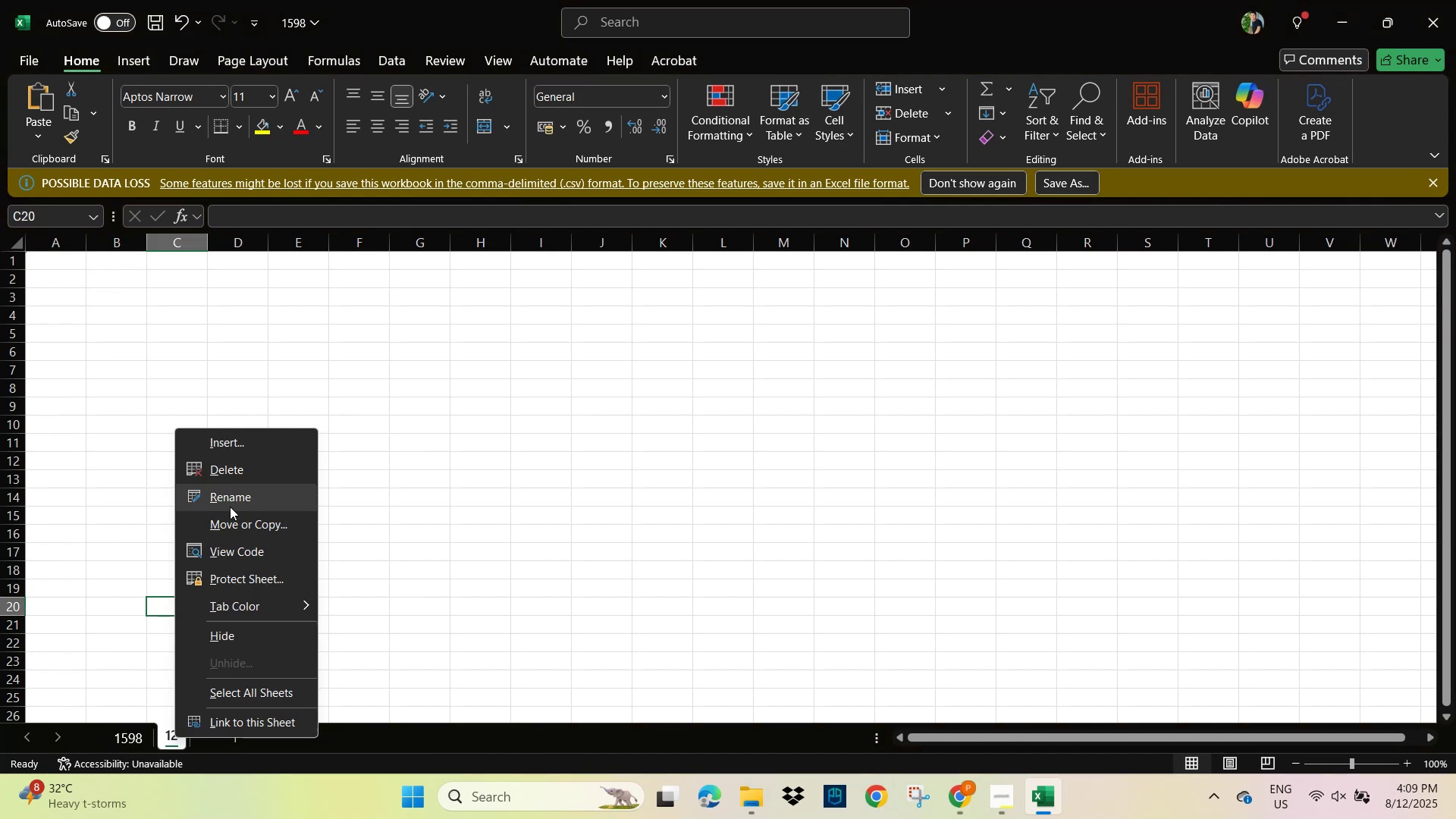 
left_click([230, 475])
 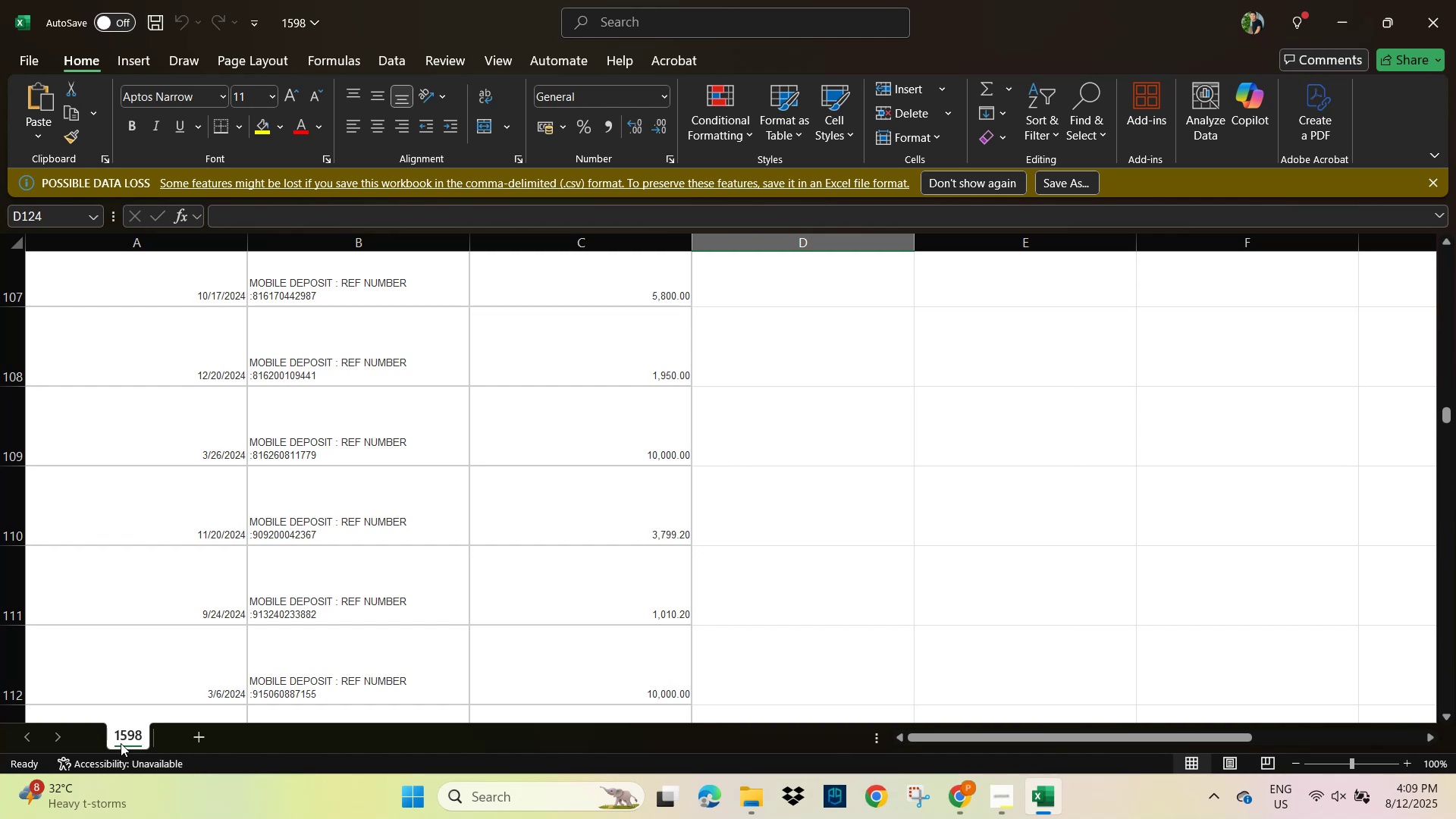 
wait(11.38)
 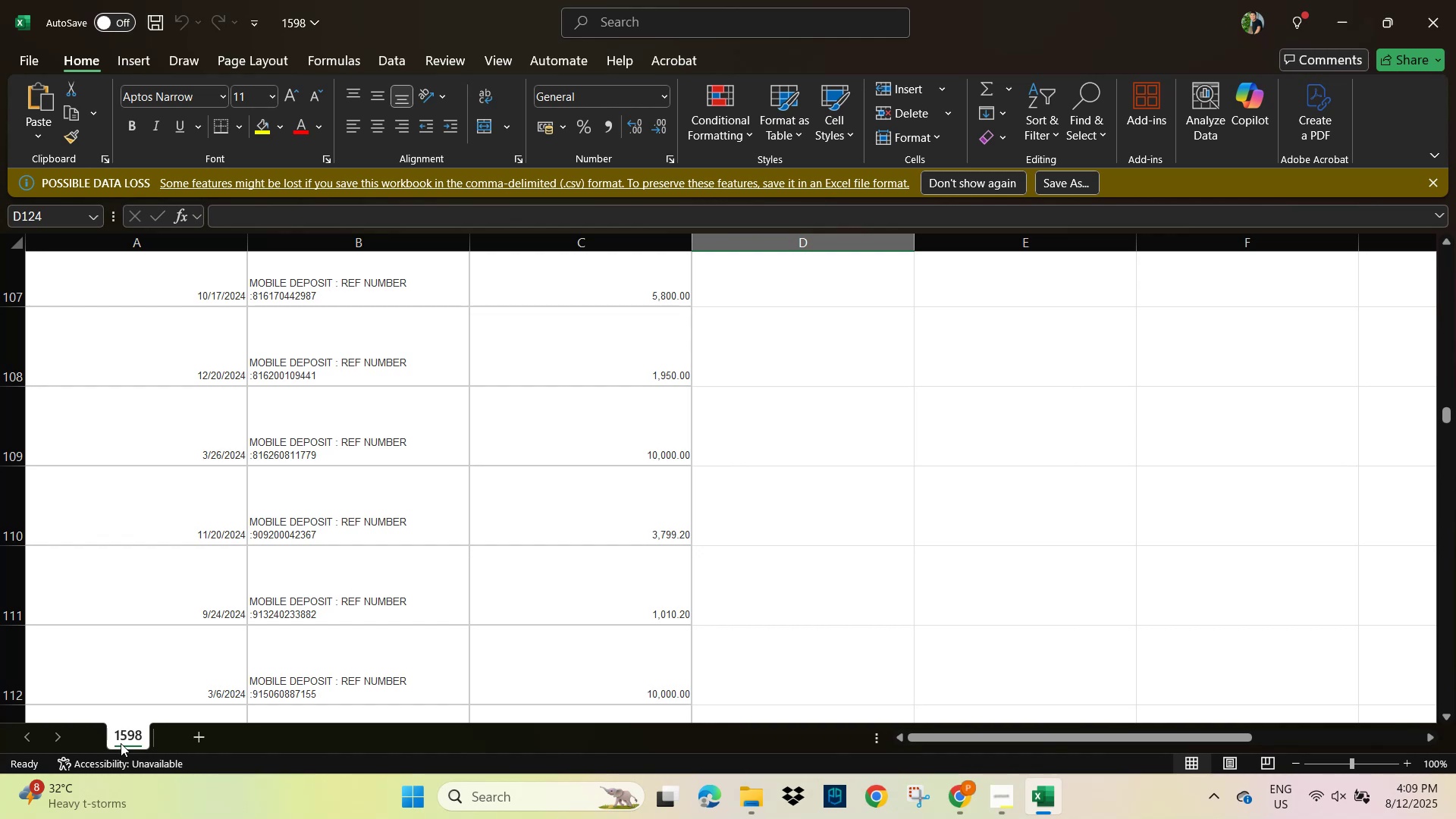 
left_click([746, 806])
 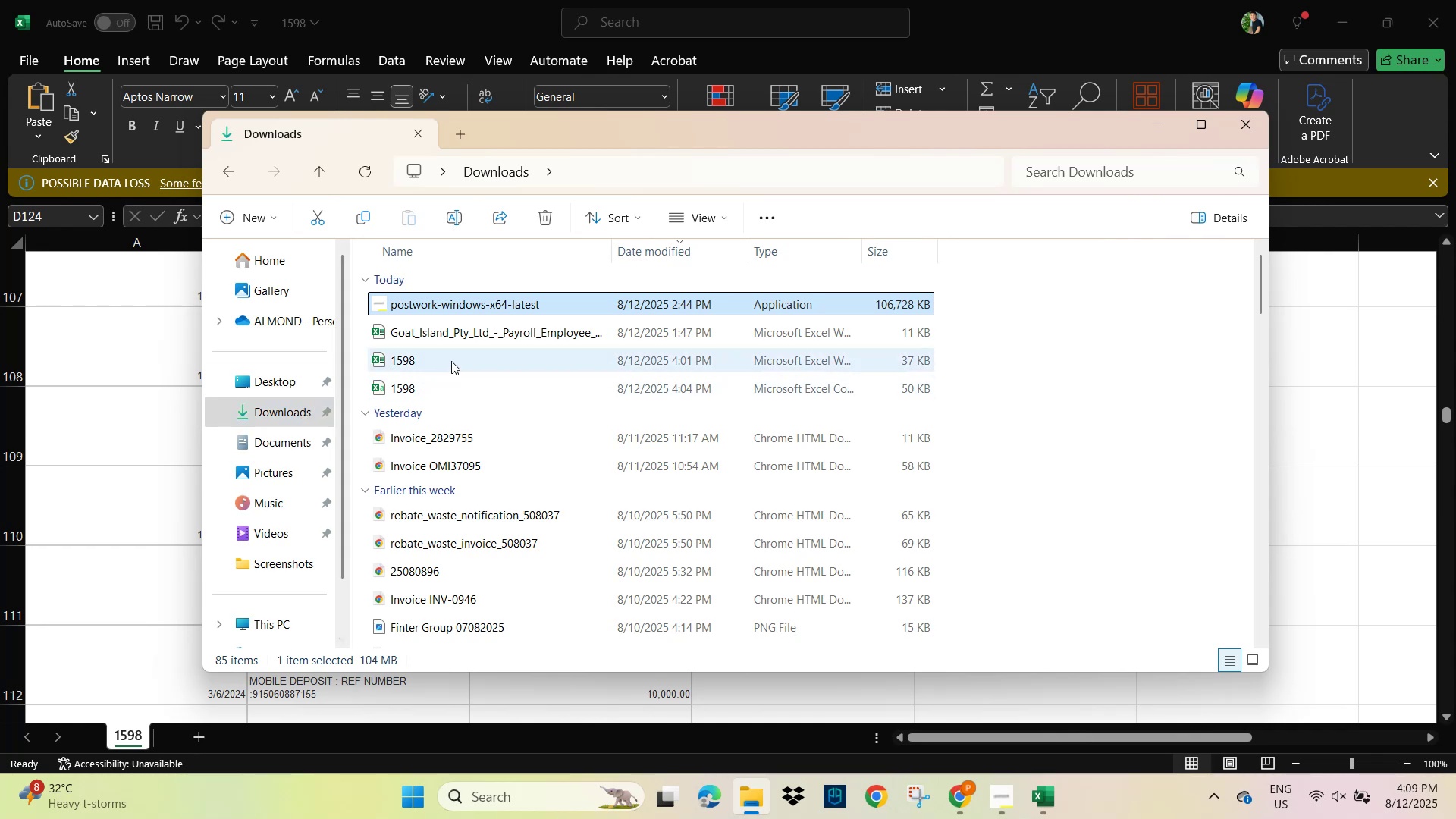 
wait(5.52)
 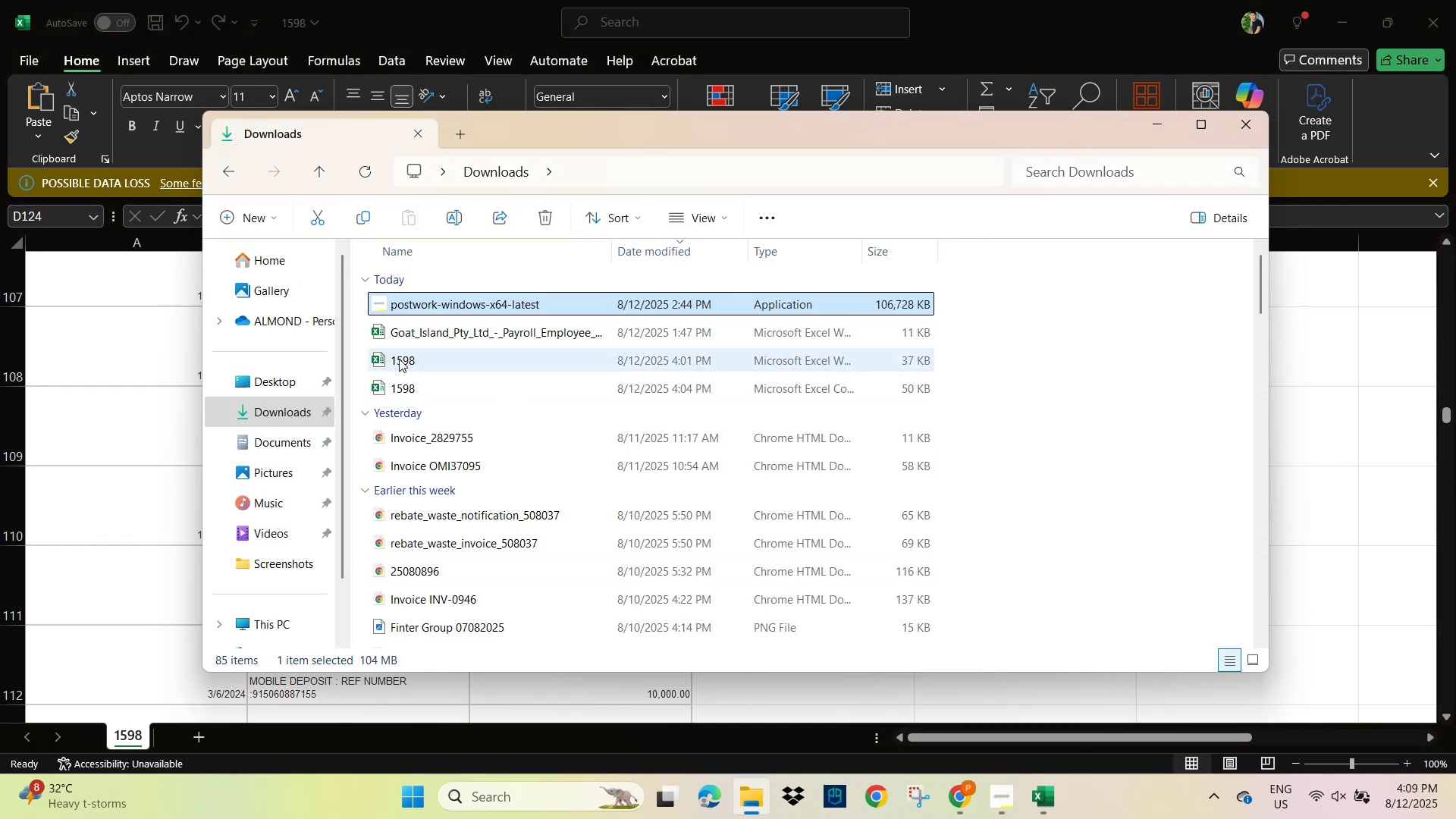 
right_click([1035, 358])
 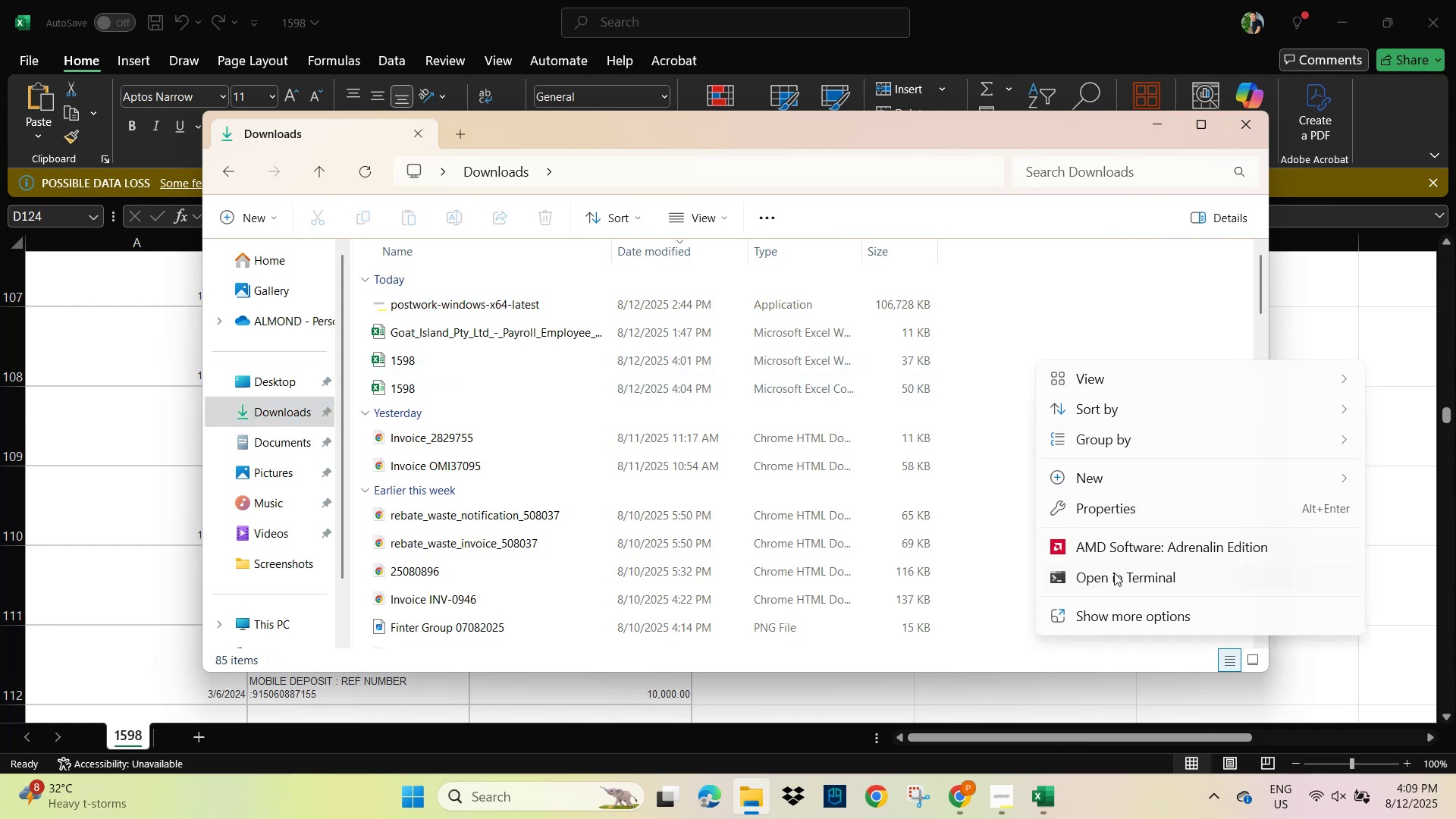 
left_click([1109, 470])
 